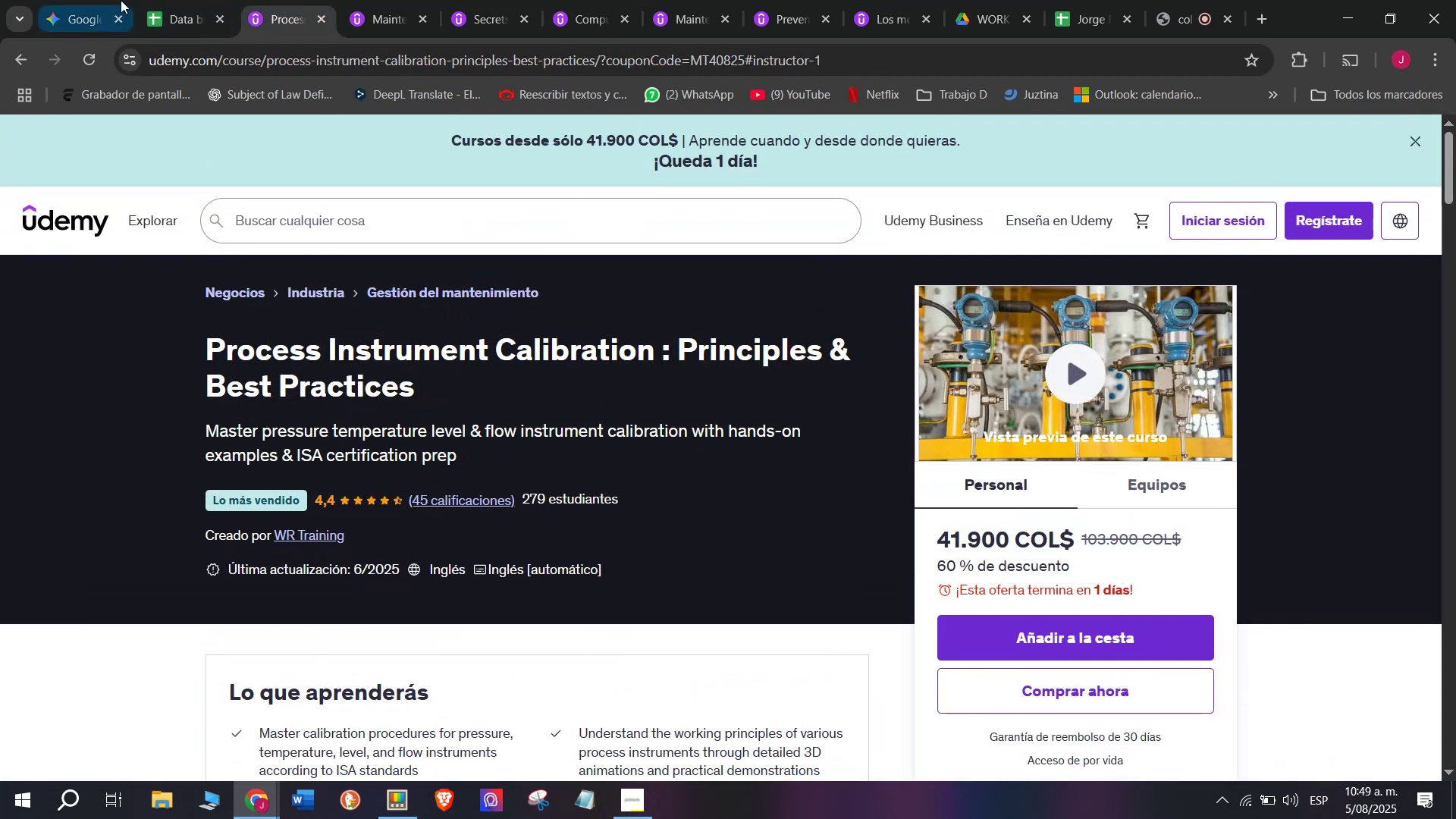 
left_click([179, 0])
 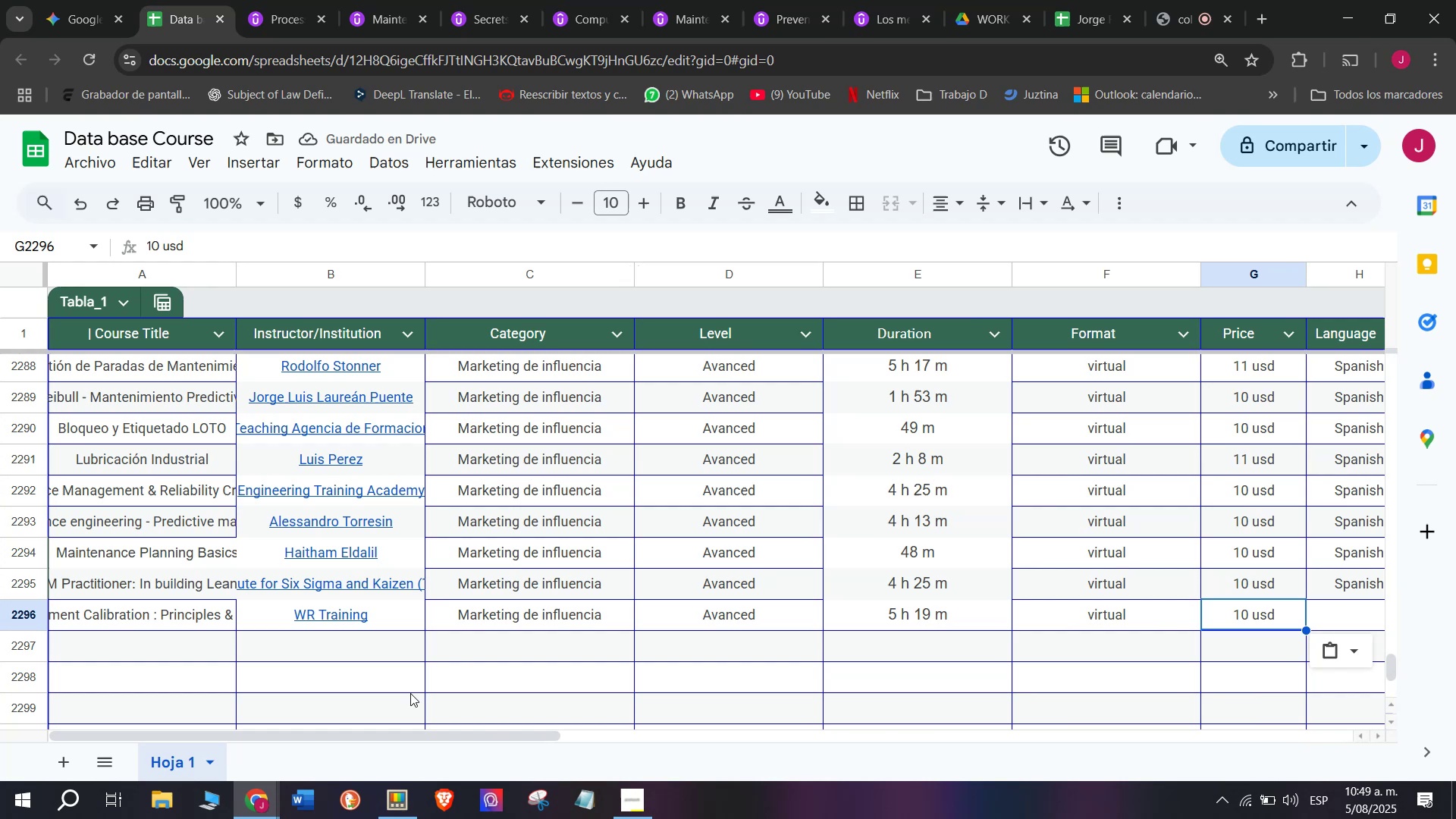 
left_click_drag(start_coordinate=[363, 736], to_coordinate=[658, 752])
 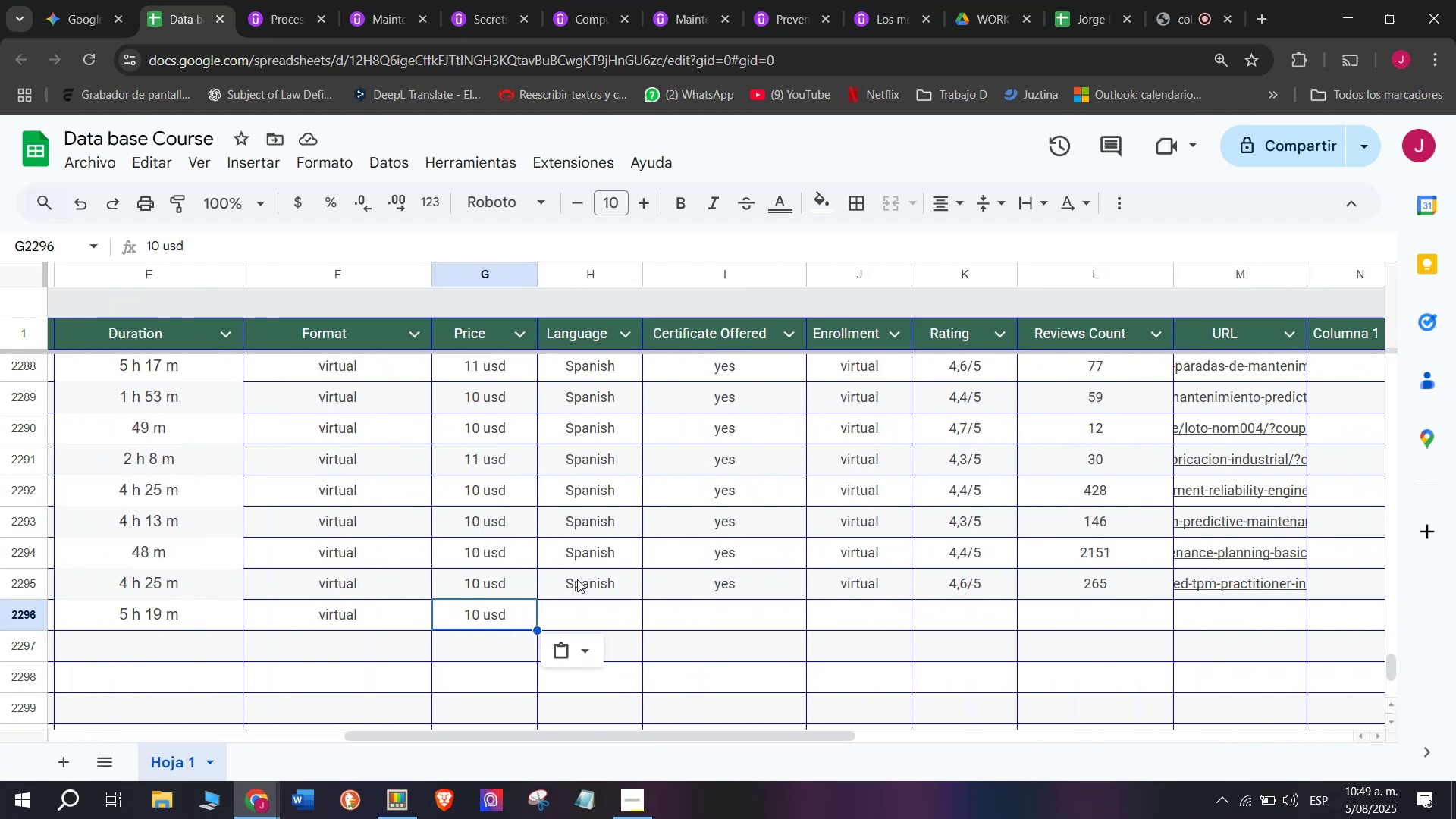 
left_click([577, 579])
 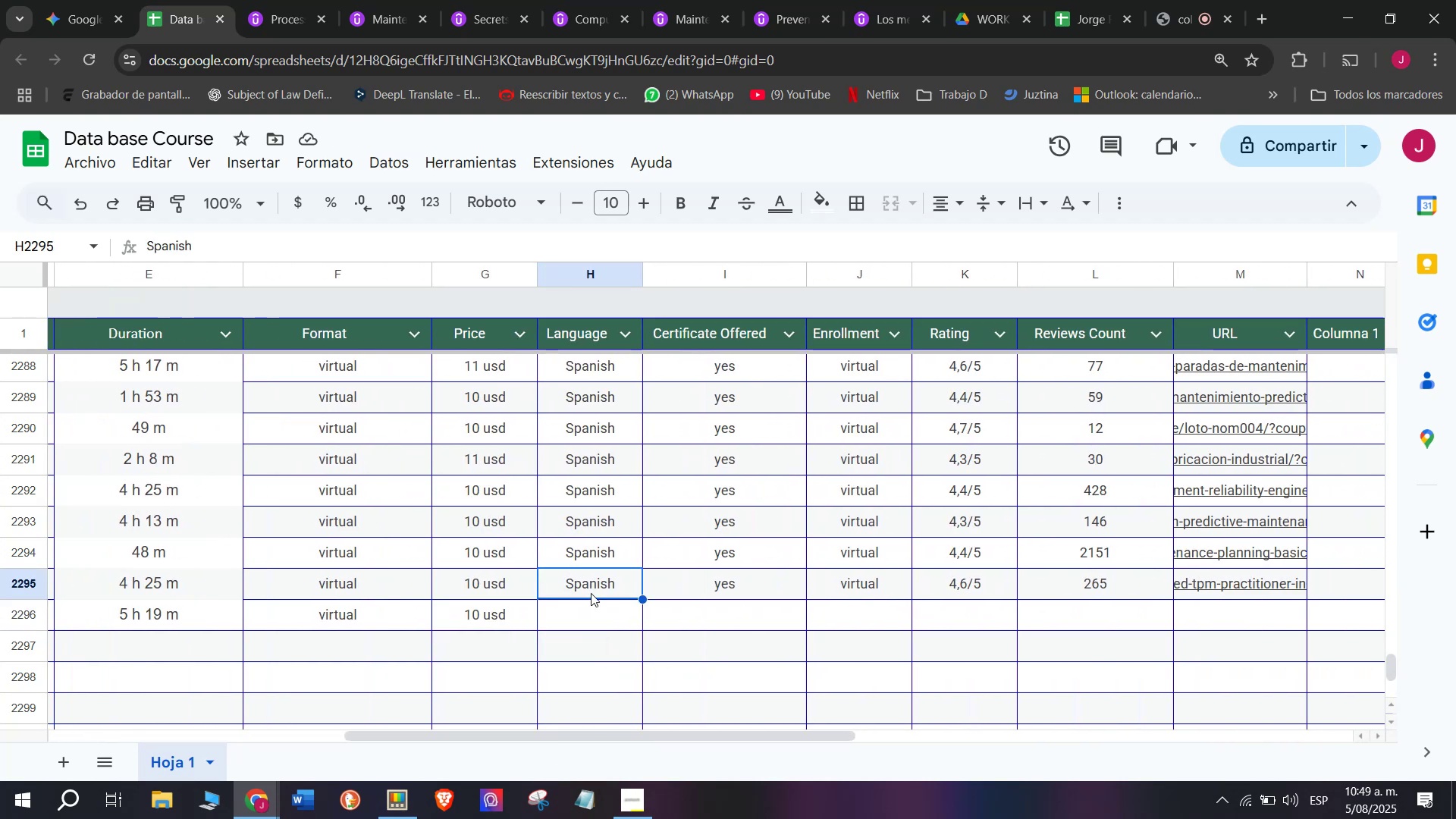 
key(Control+ControlLeft)
 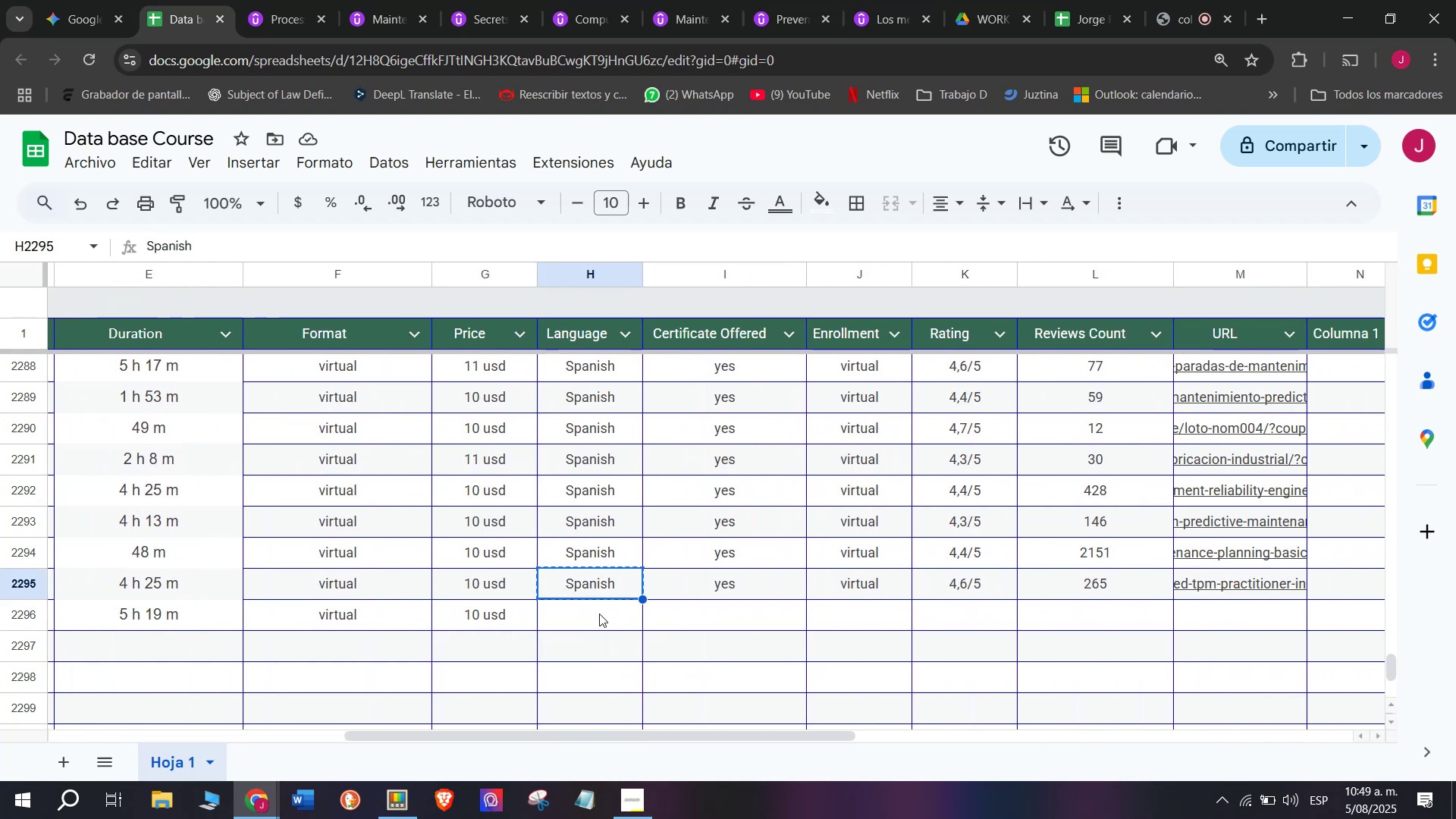 
key(Break)
 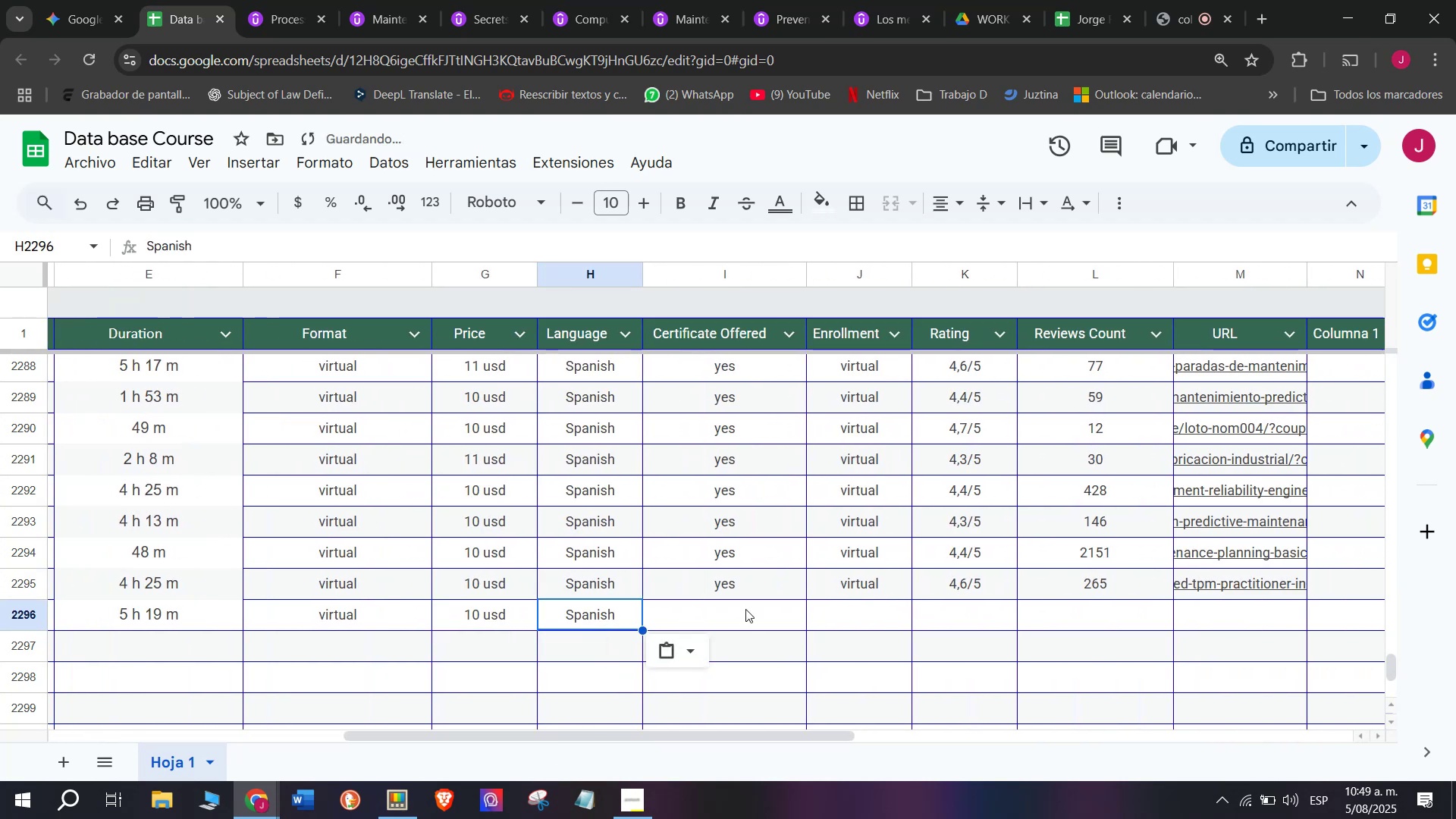 
key(Control+C)
 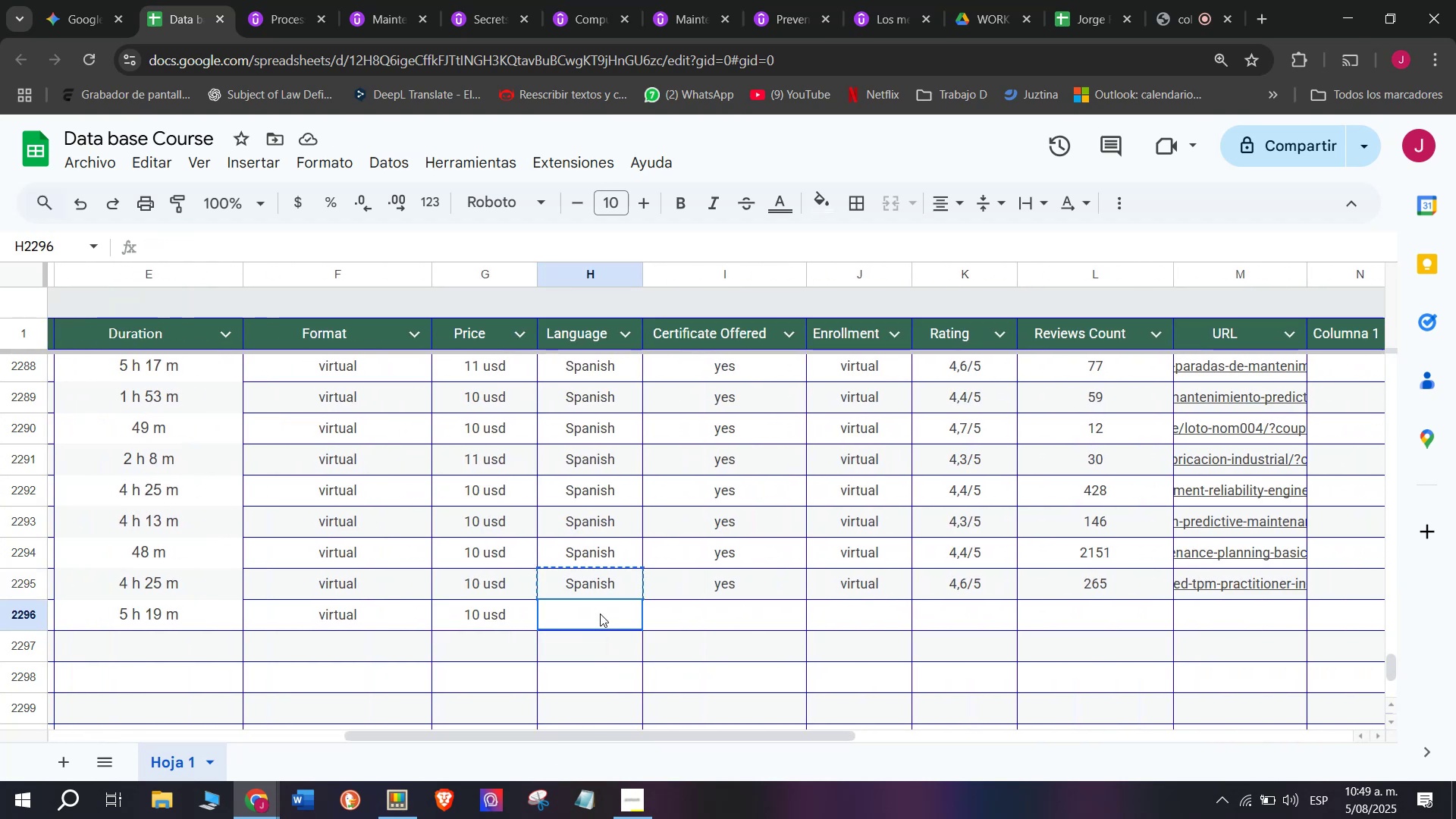 
double_click([600, 613])
 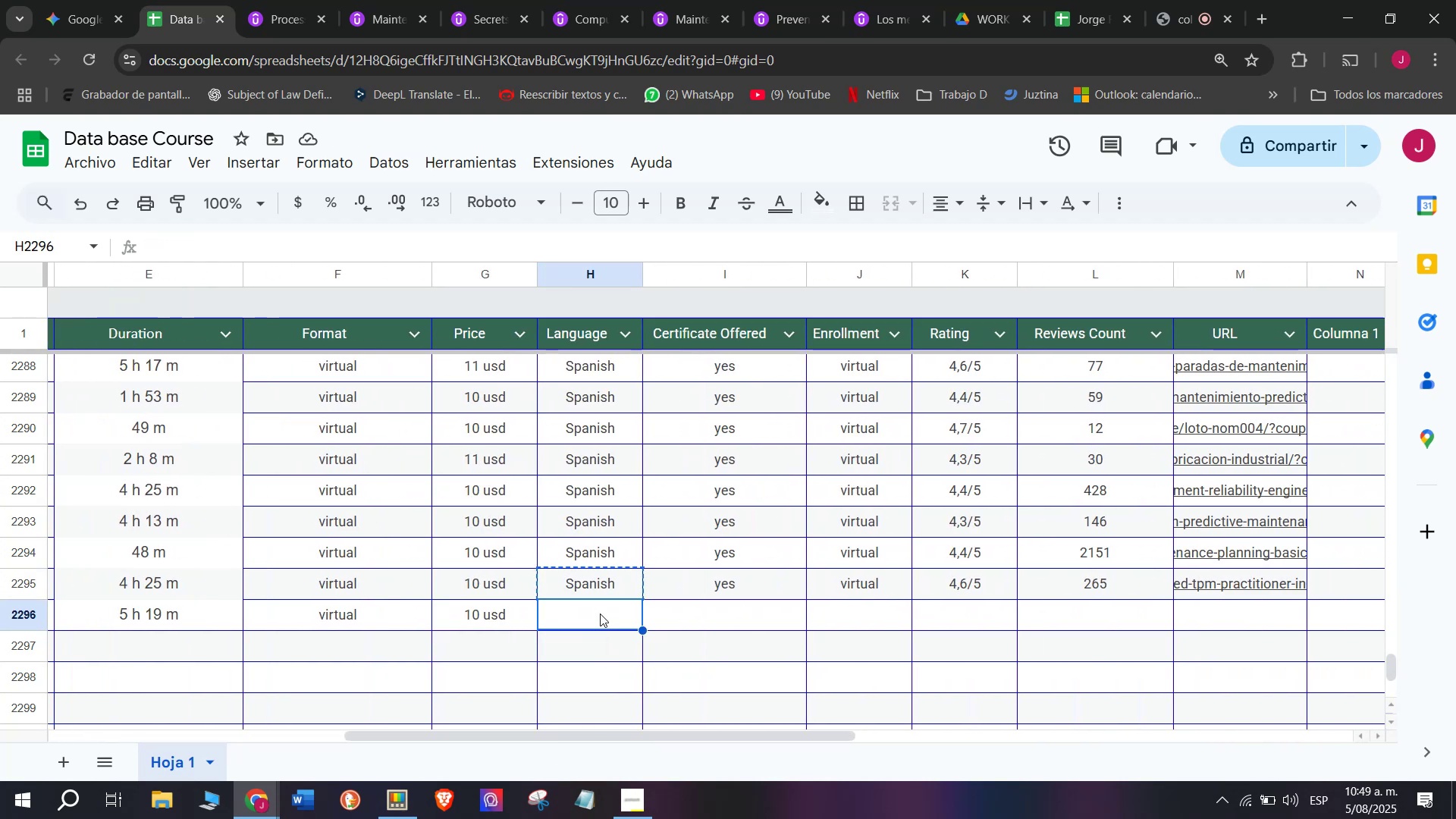 
key(Z)
 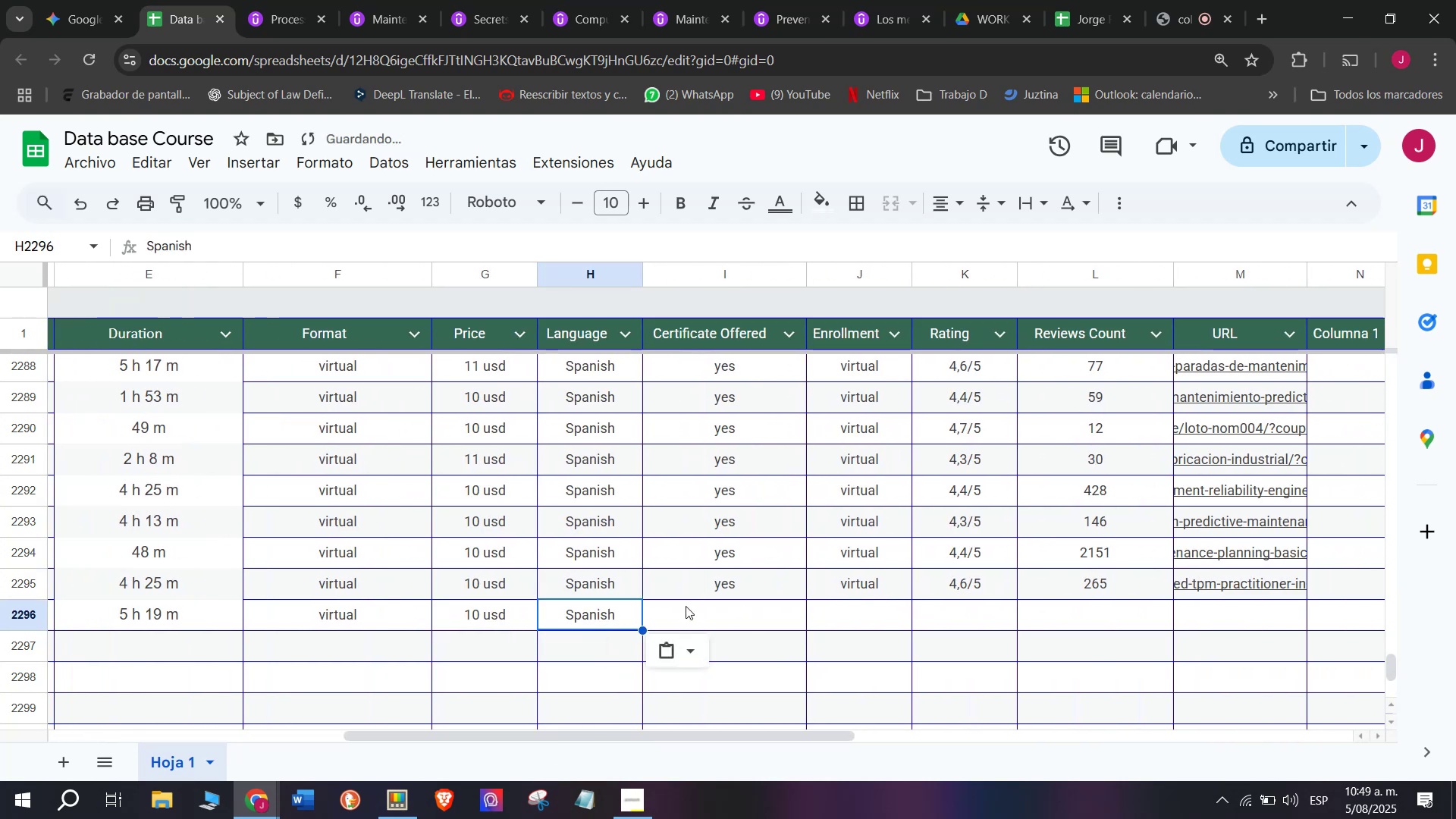 
key(Control+ControlLeft)
 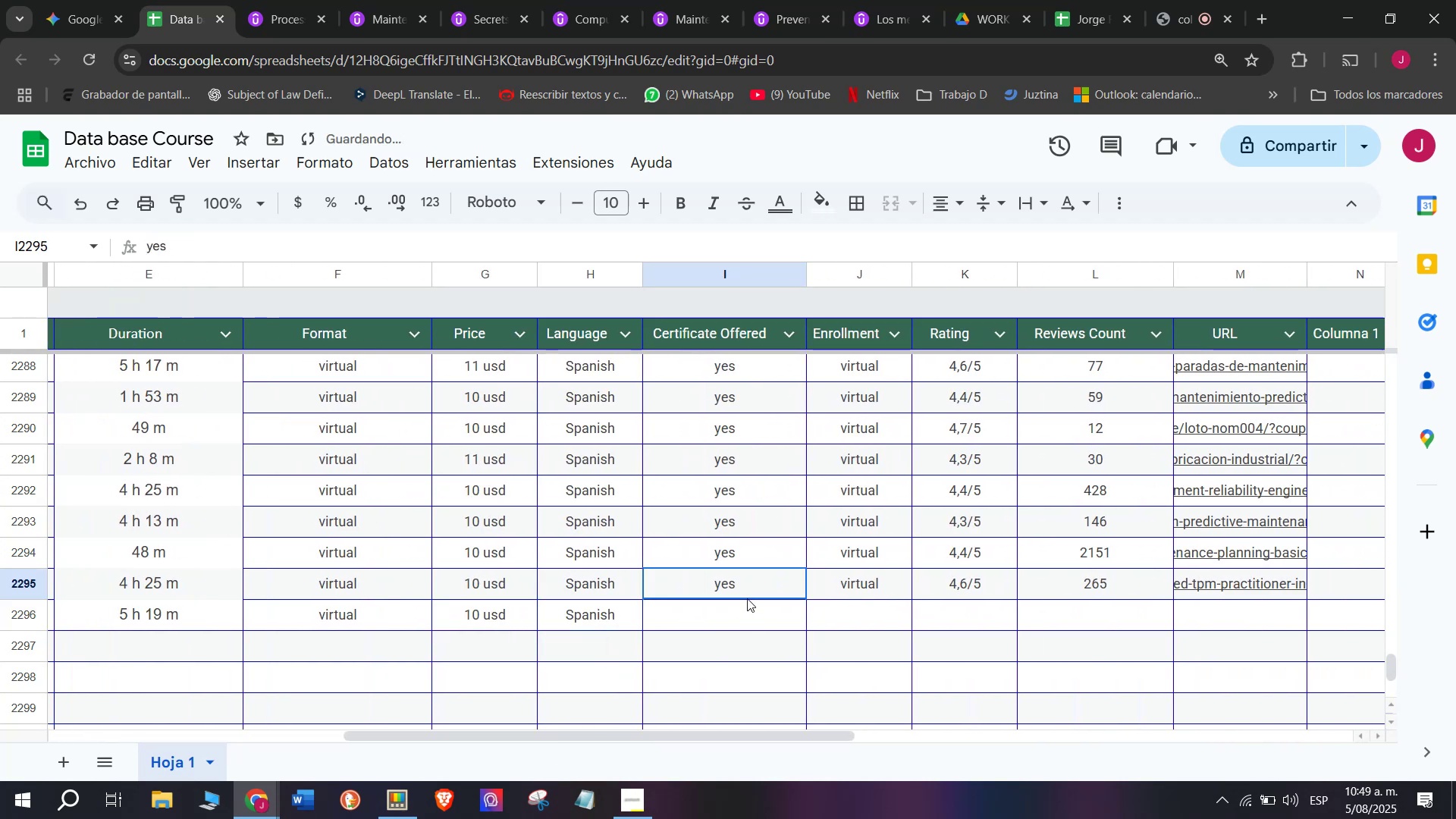 
key(Control+V)
 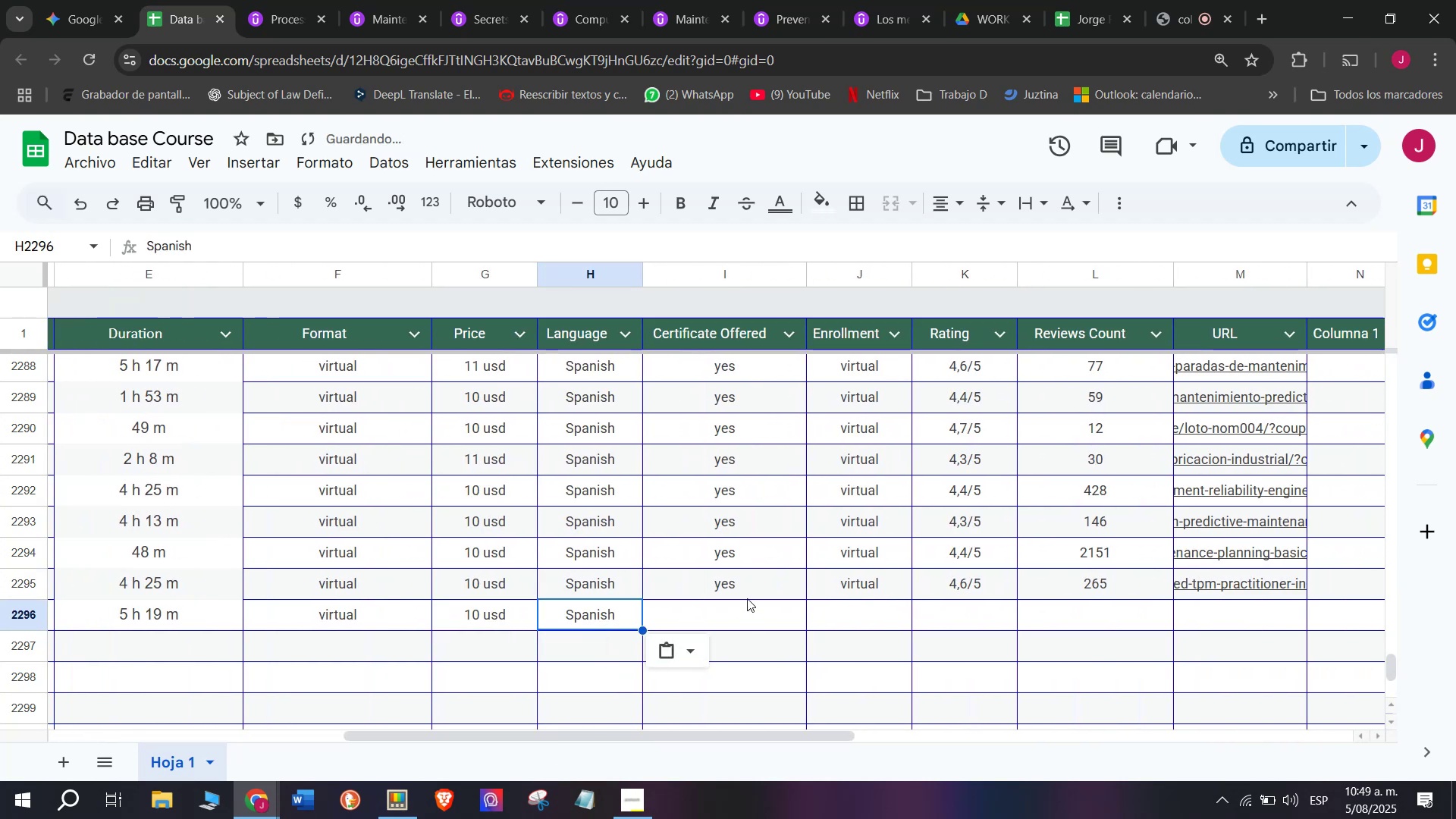 
left_click([747, 598])
 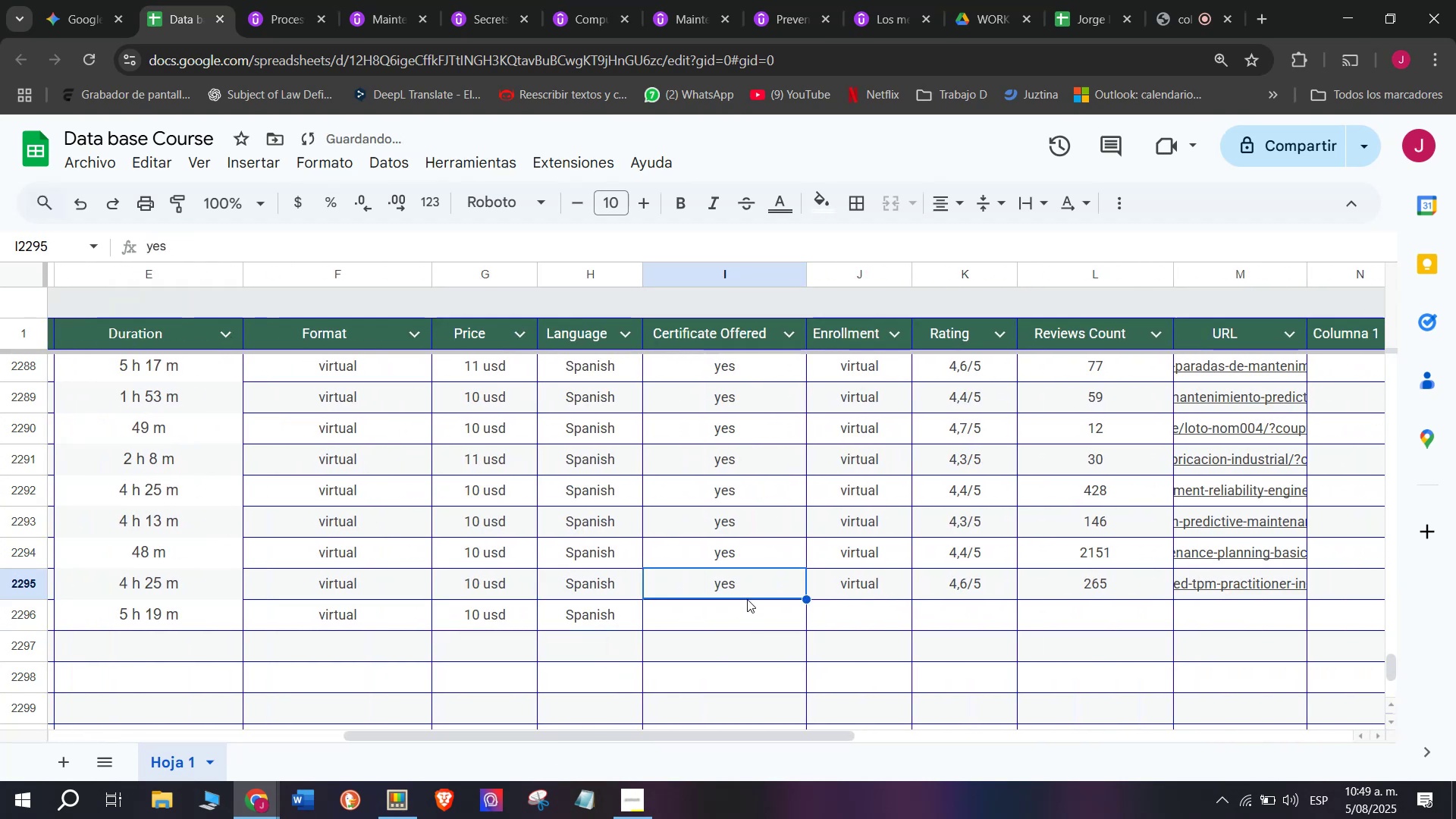 
key(Control+ControlLeft)
 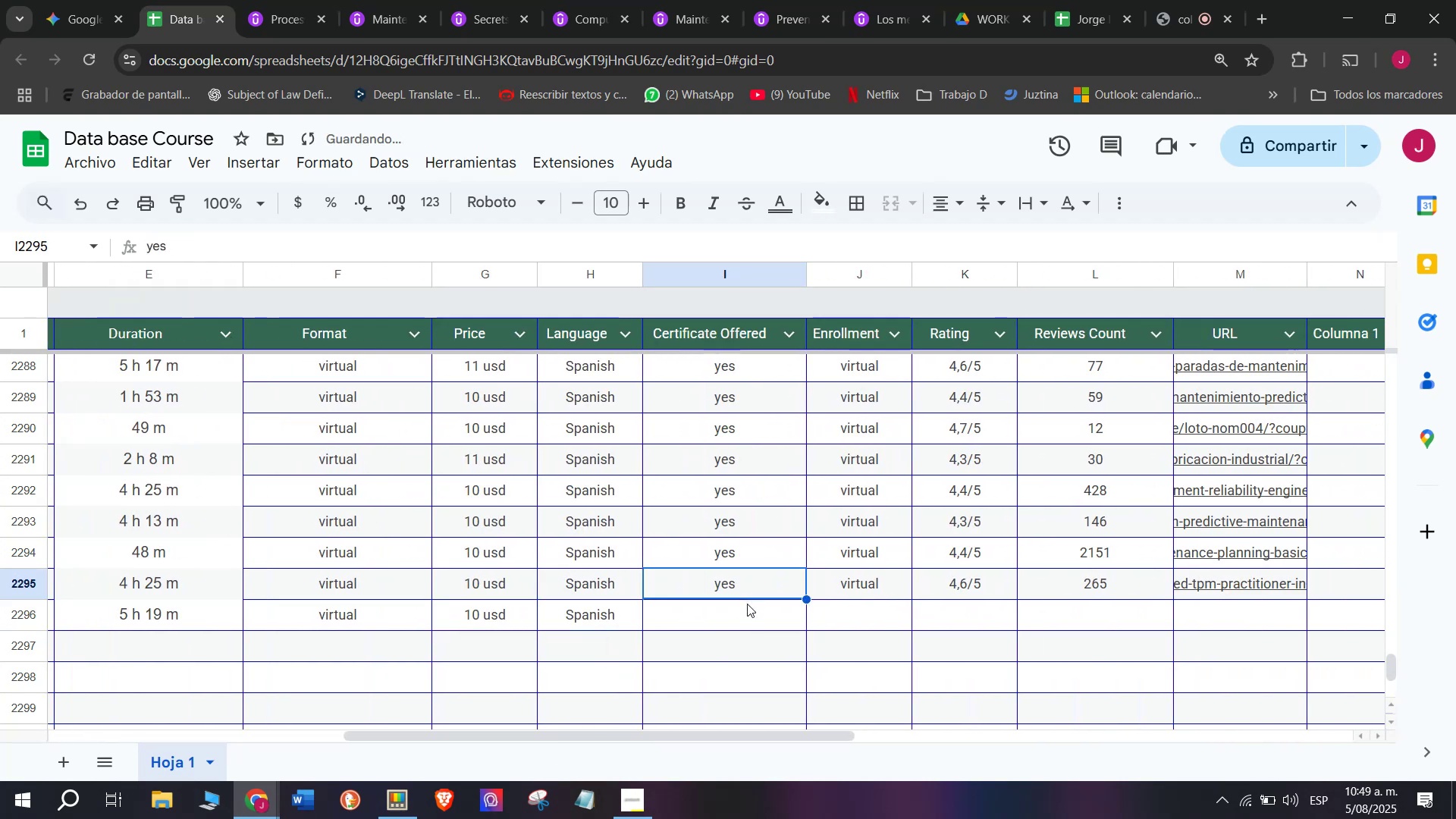 
key(Break)
 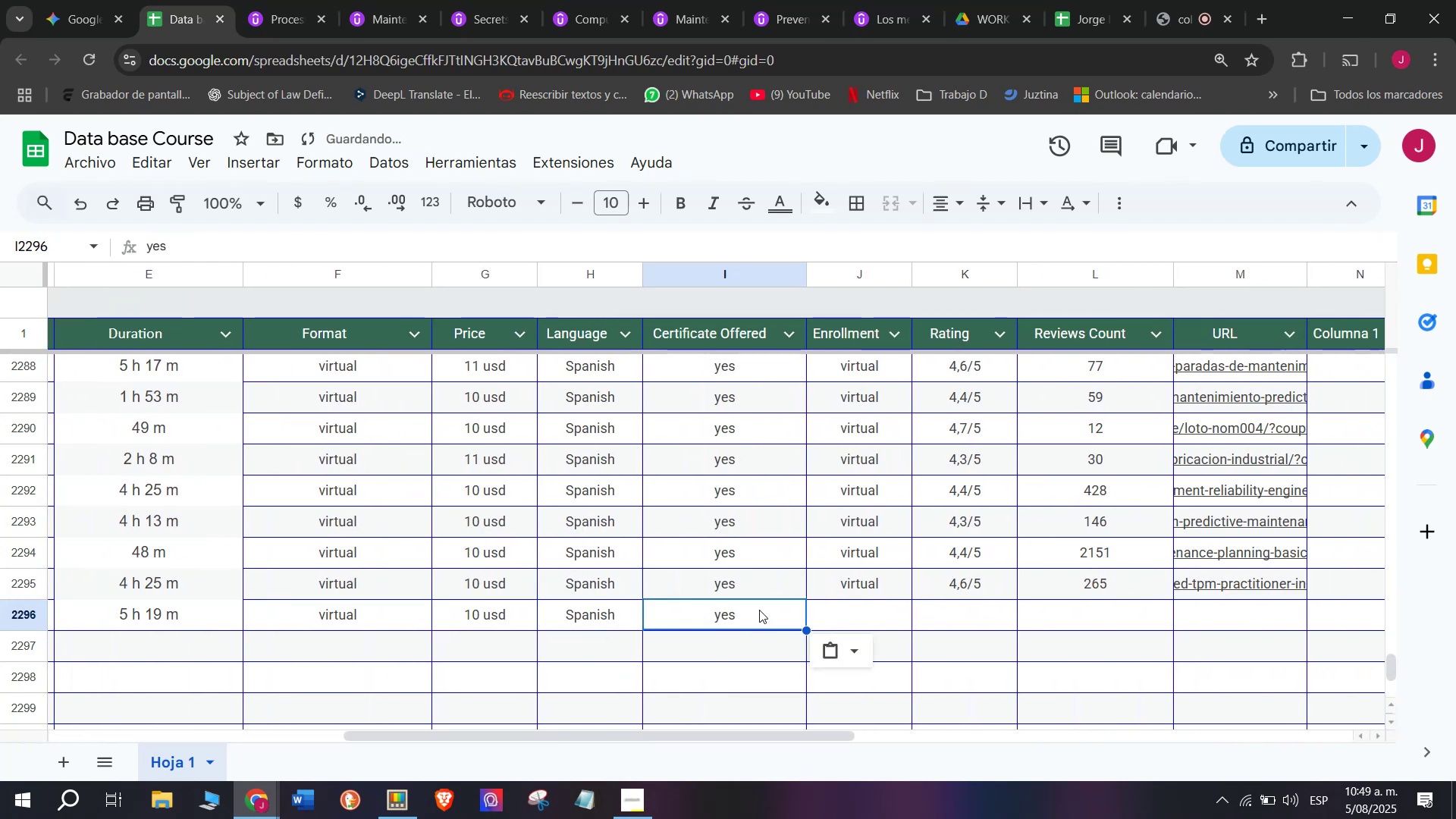 
key(Control+C)
 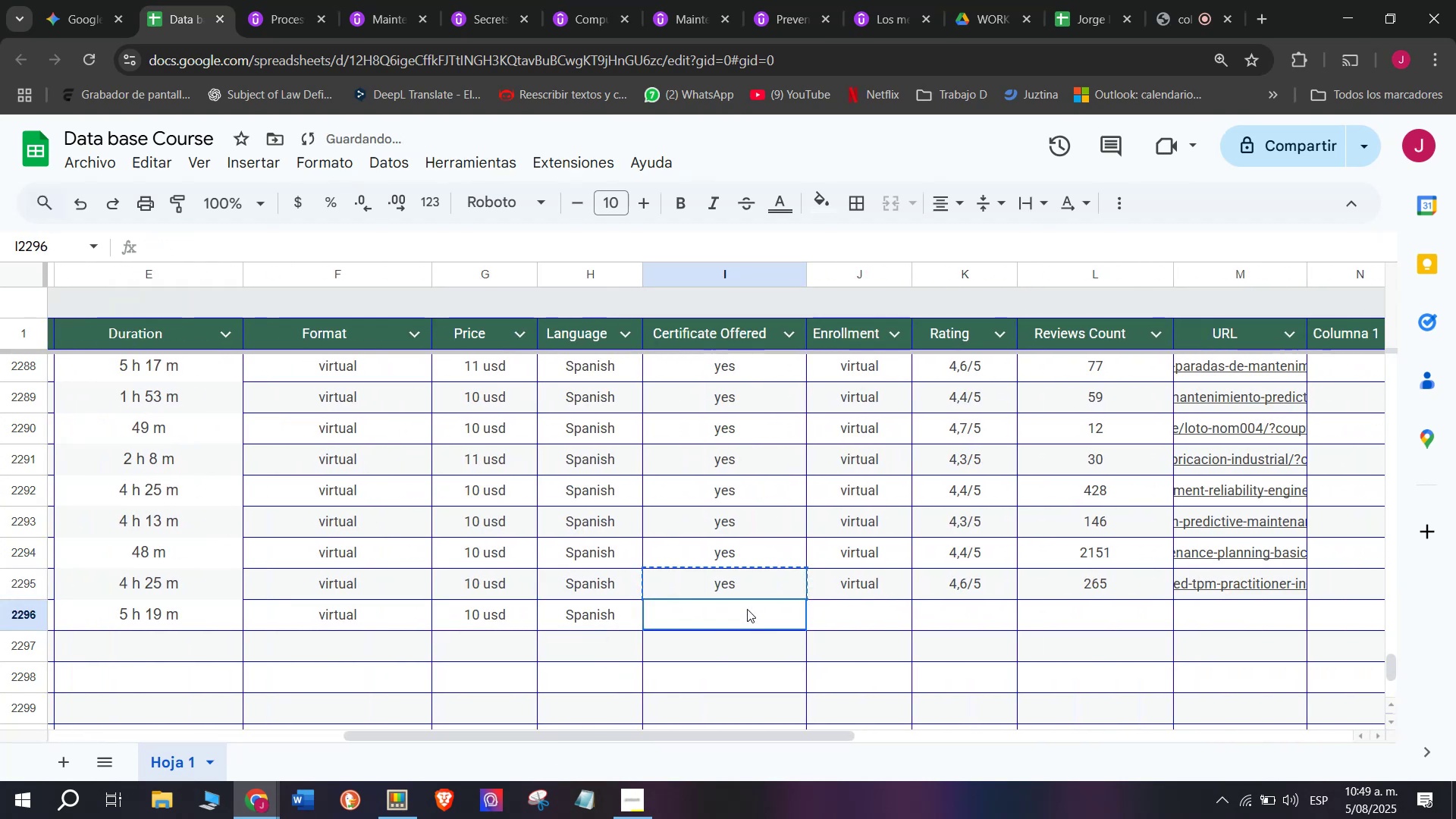 
double_click([747, 609])
 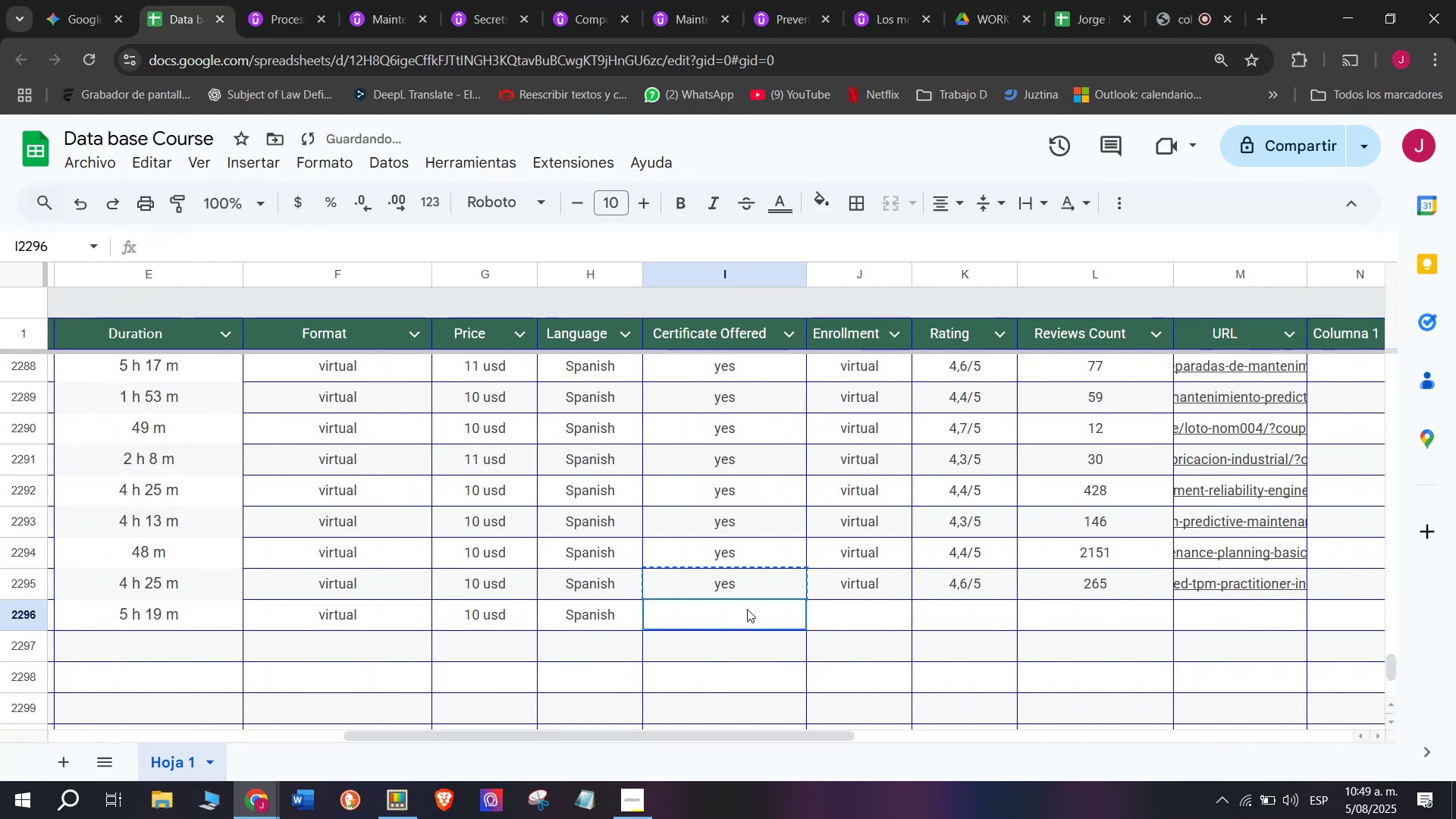 
key(Control+ControlLeft)
 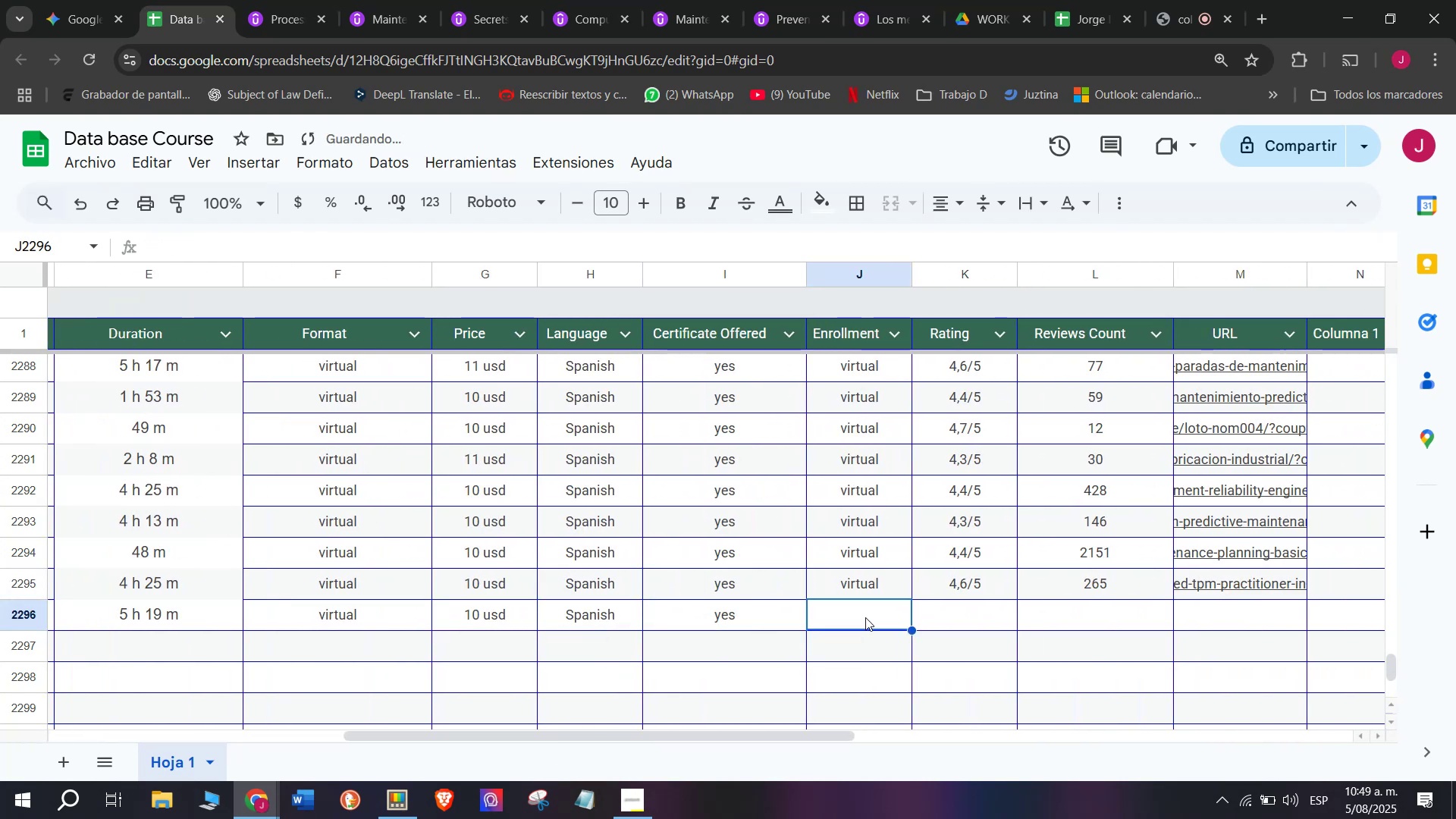 
key(Z)
 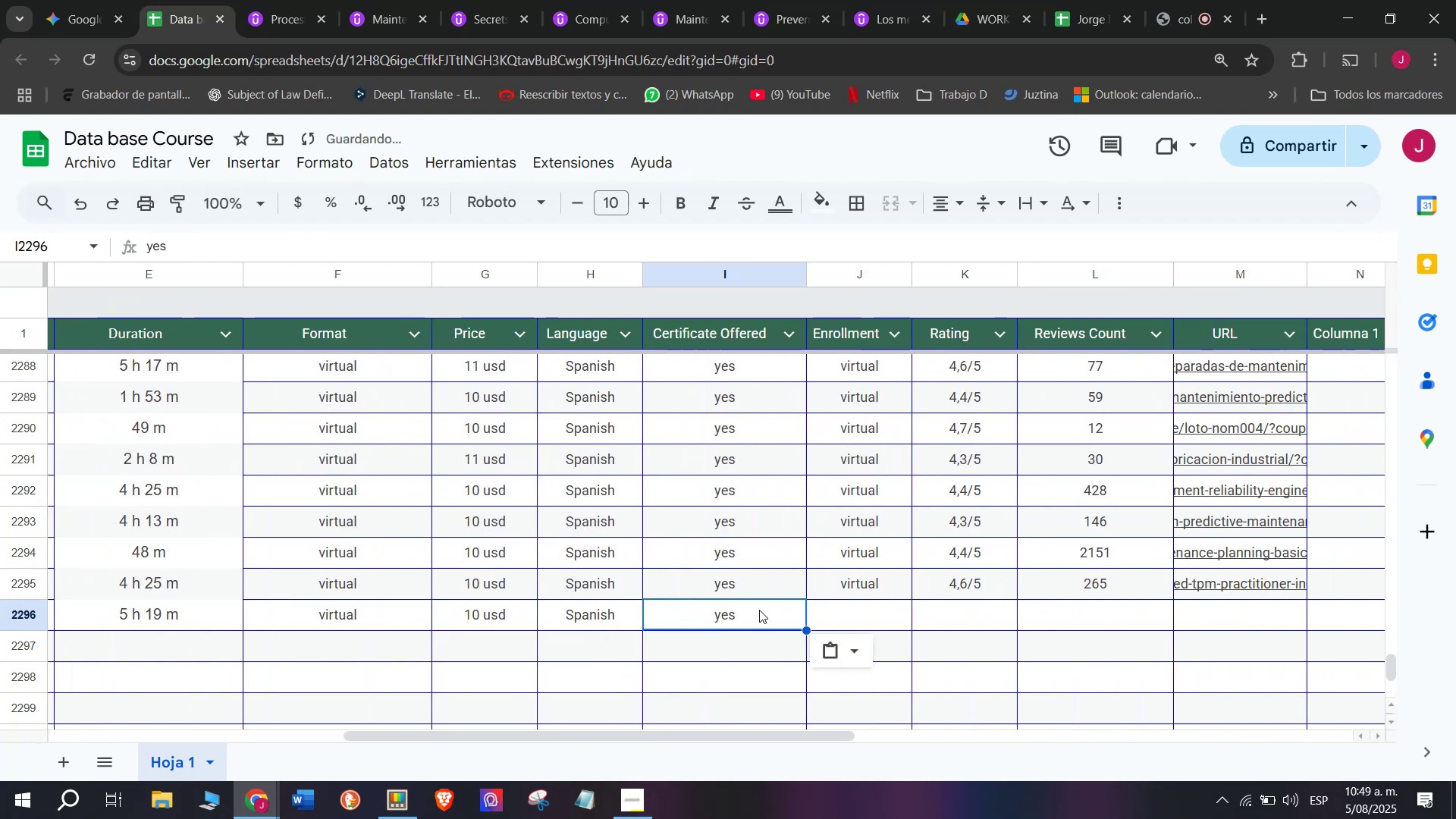 
key(Control+V)
 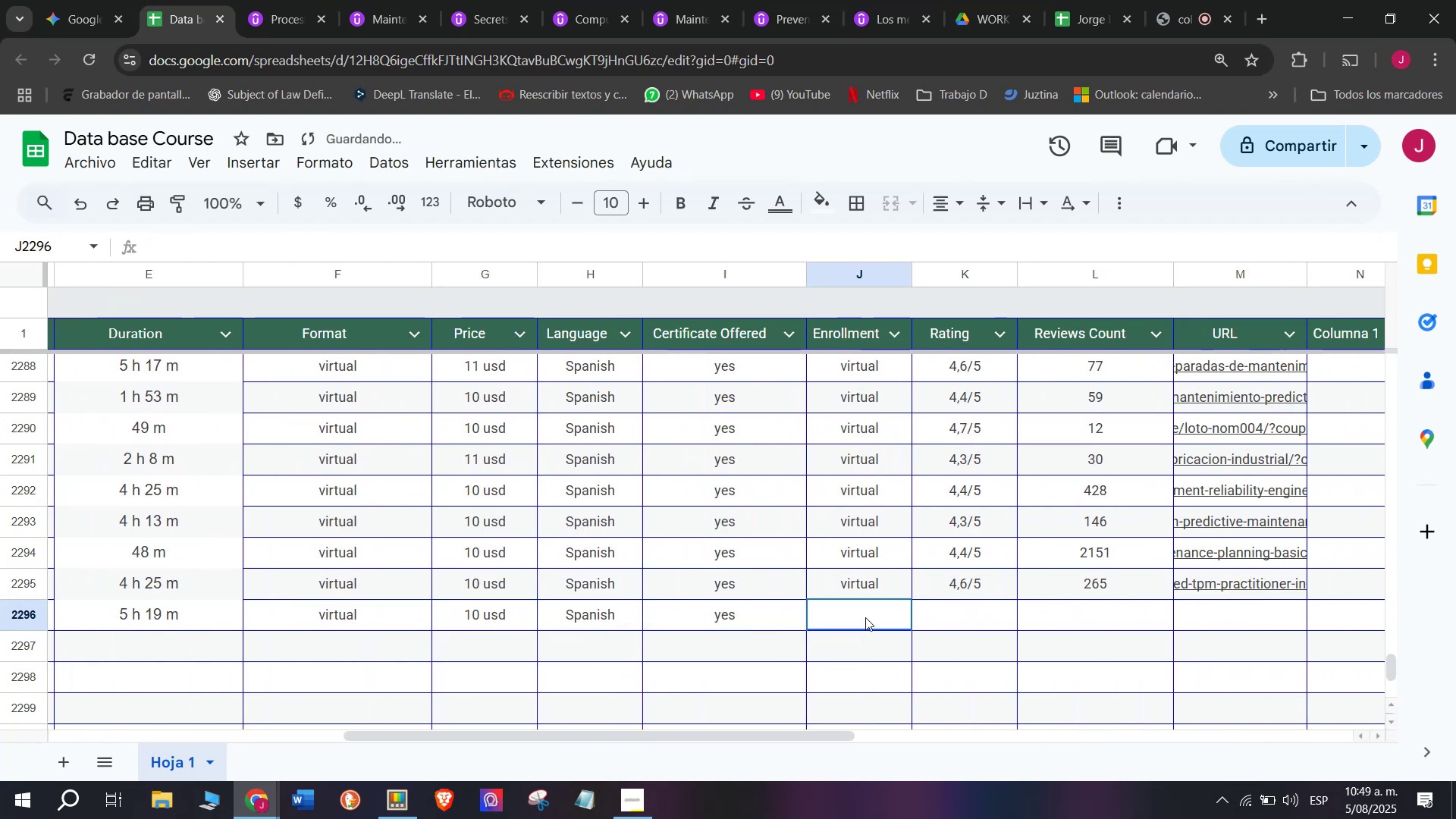 
triple_click([865, 617])
 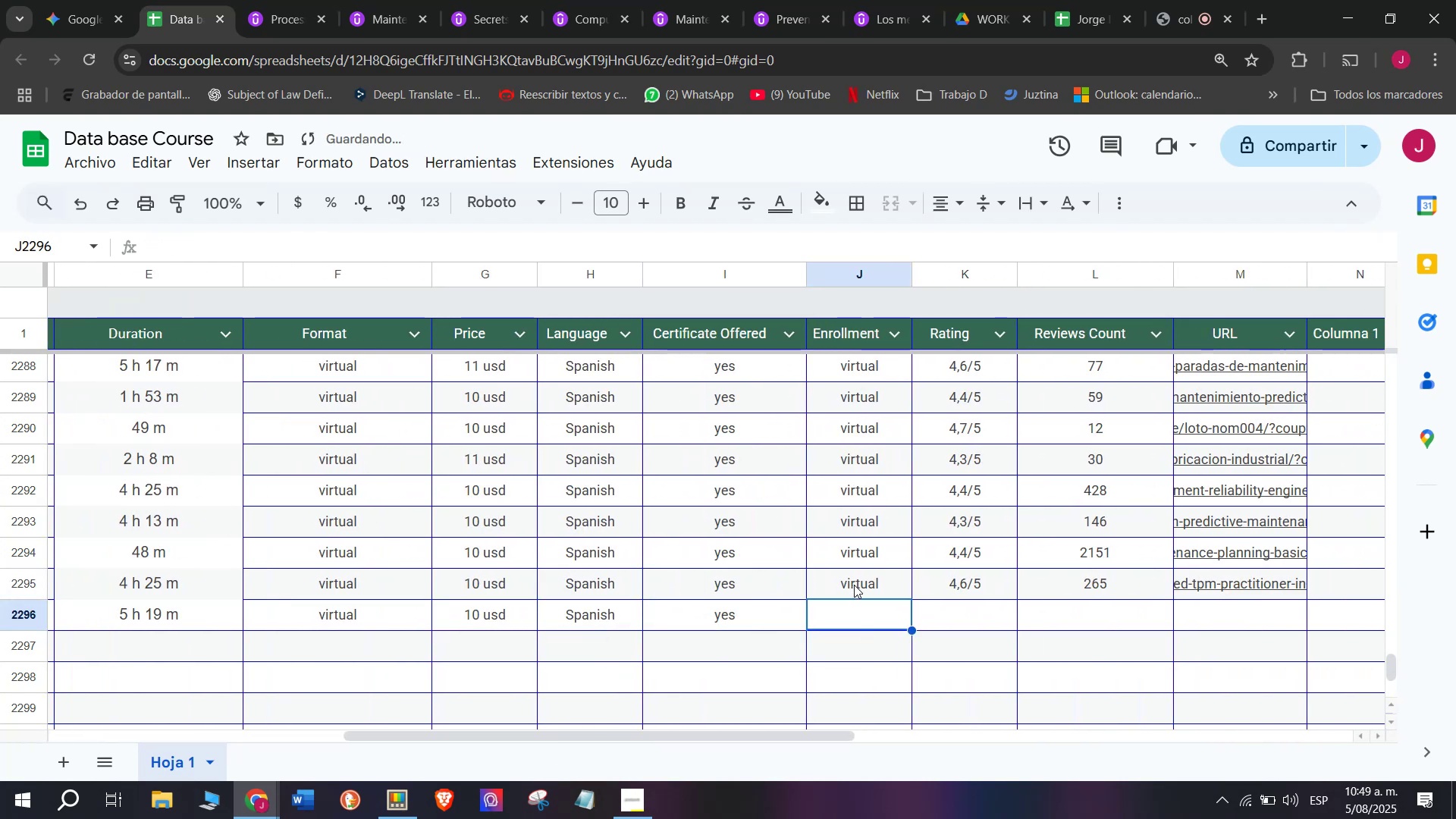 
triple_click([854, 585])
 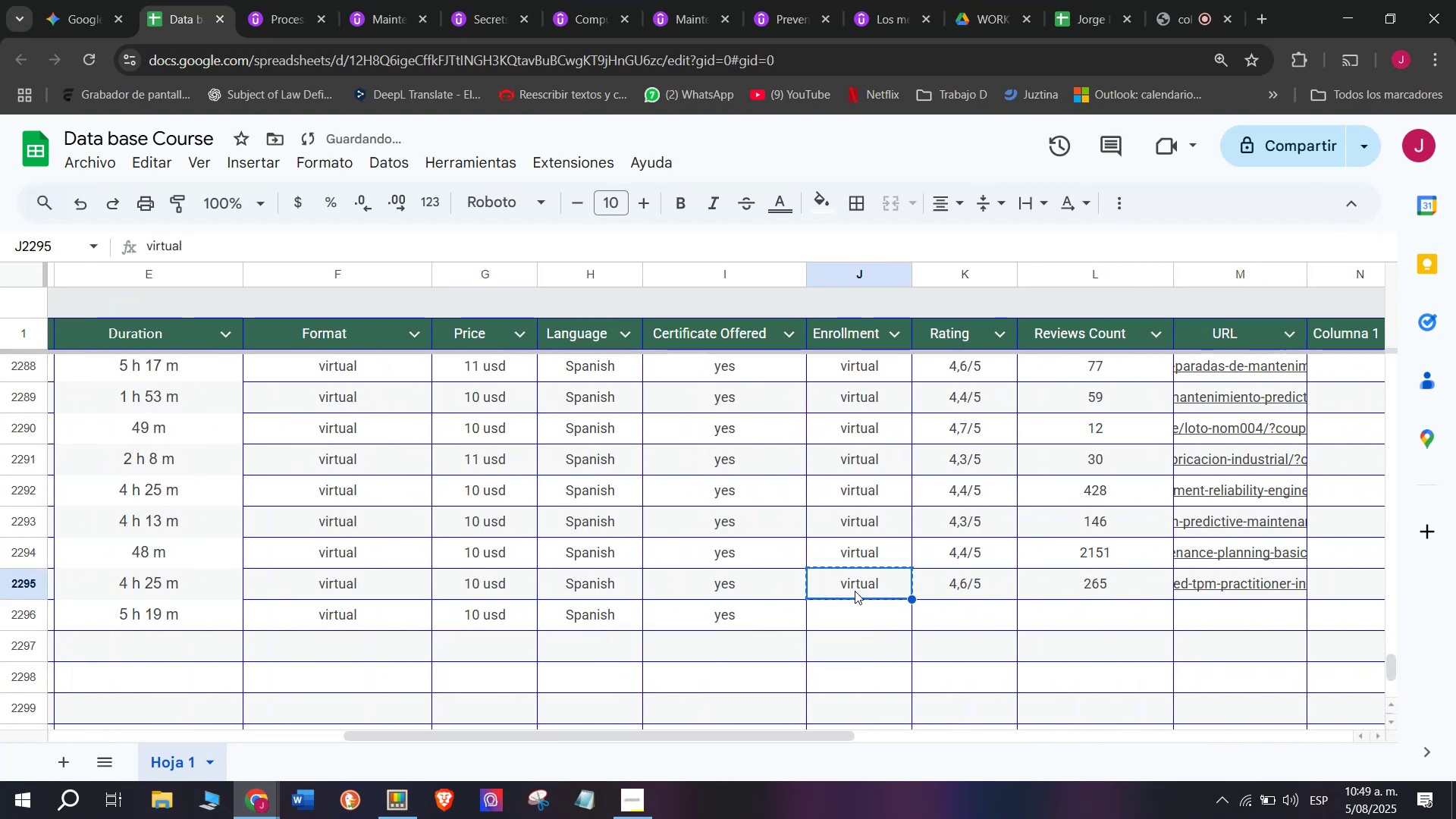 
key(Break)
 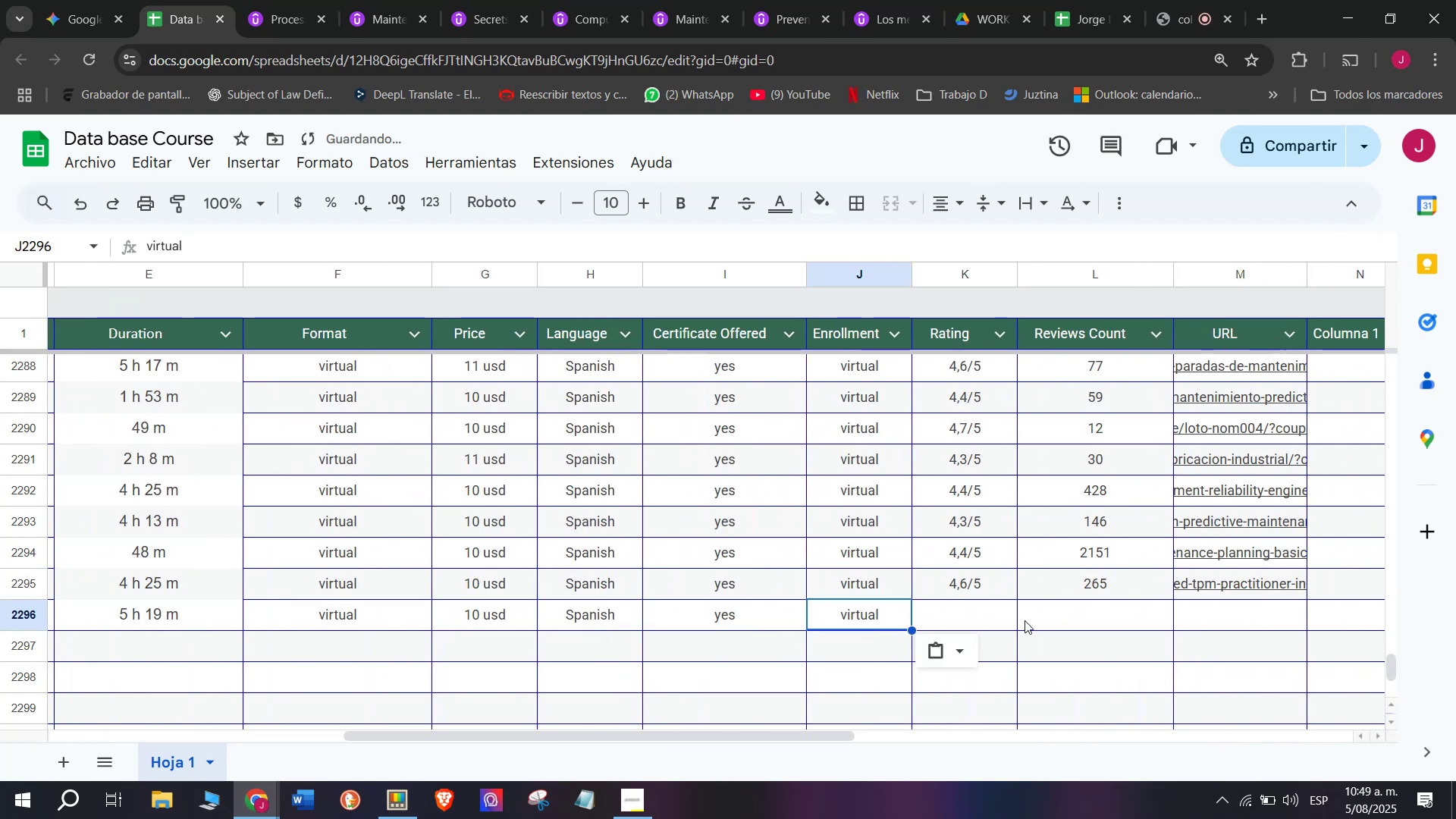 
key(Control+ControlLeft)
 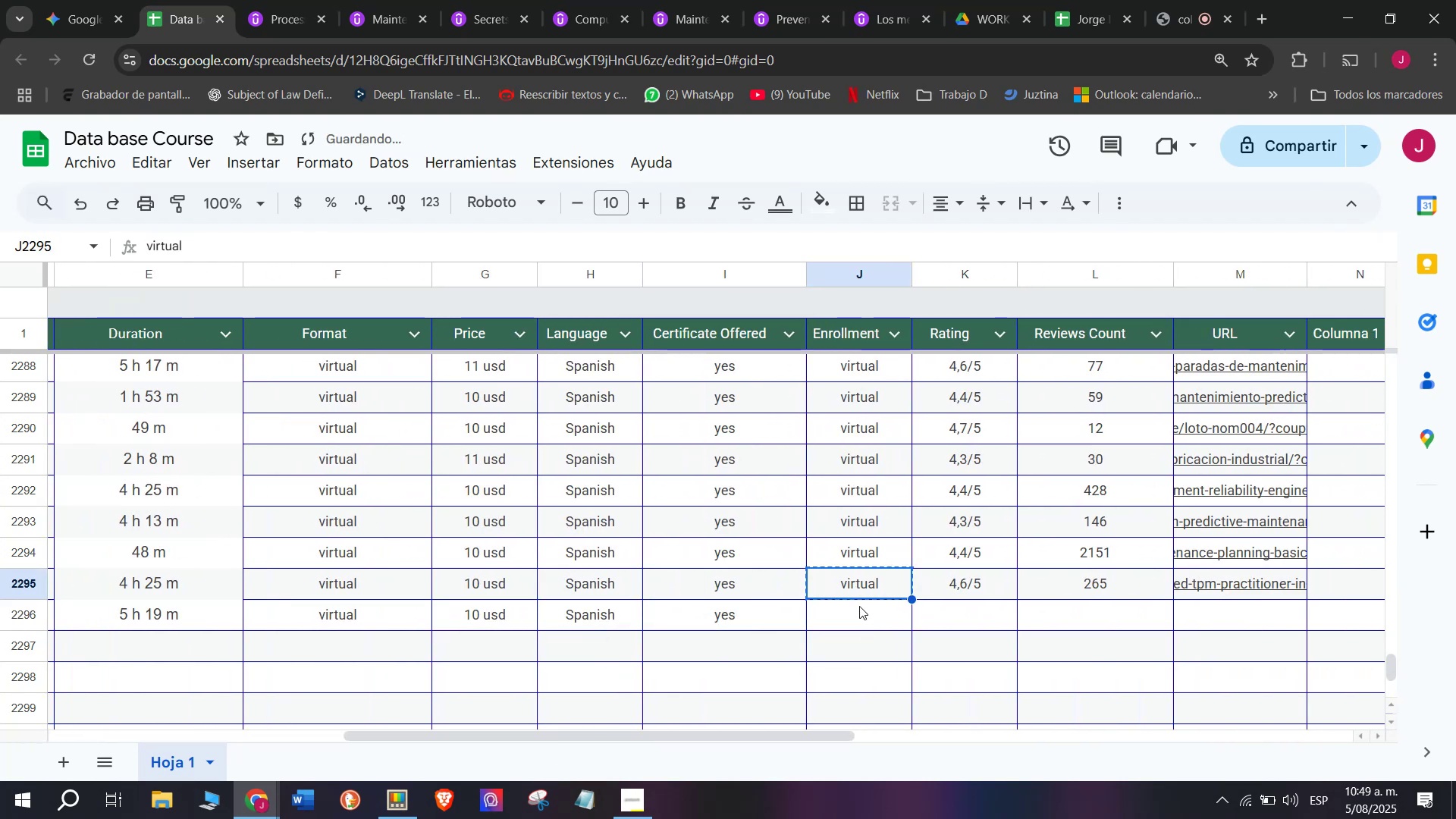 
key(Control+C)
 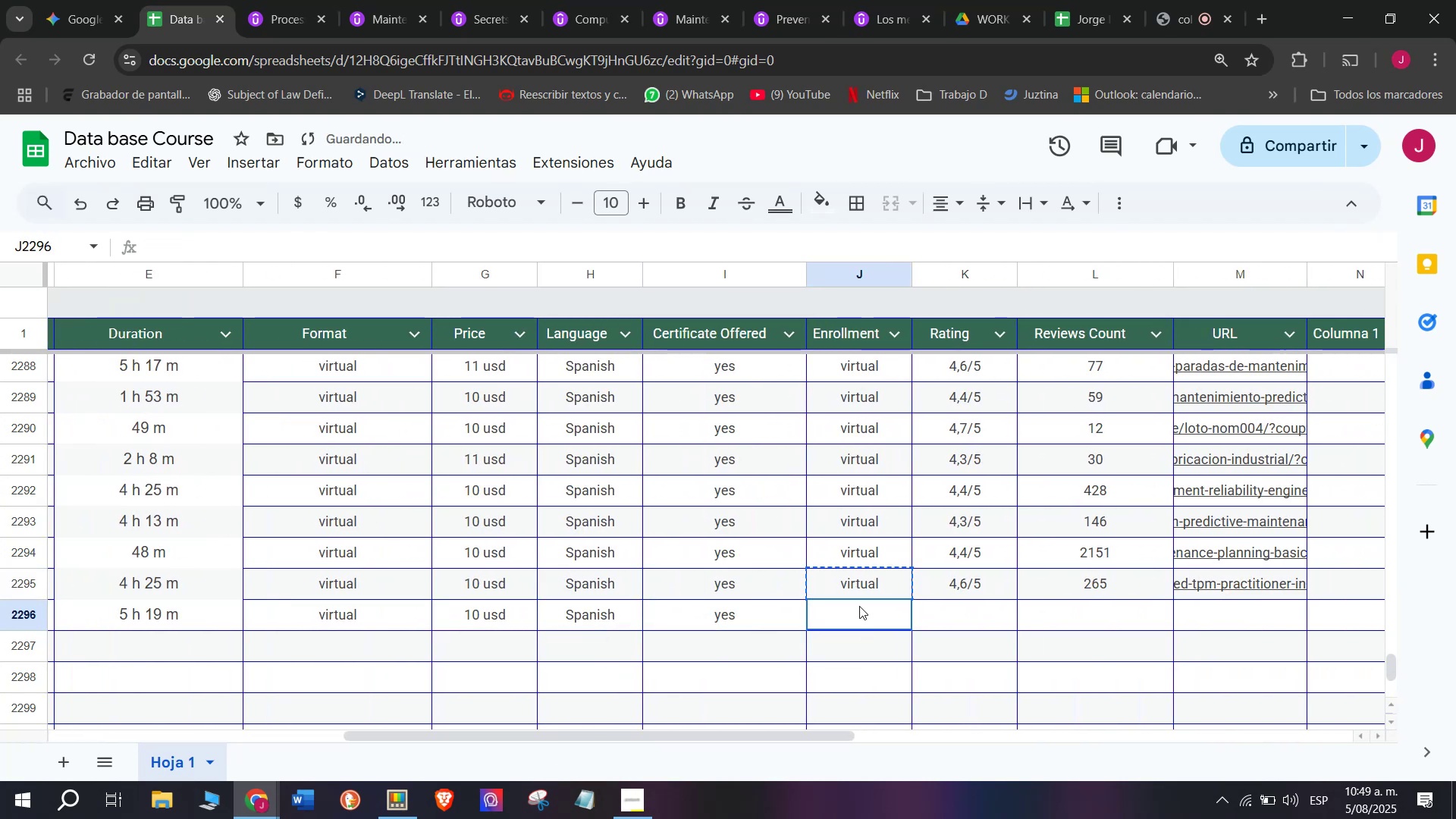 
triple_click([859, 606])
 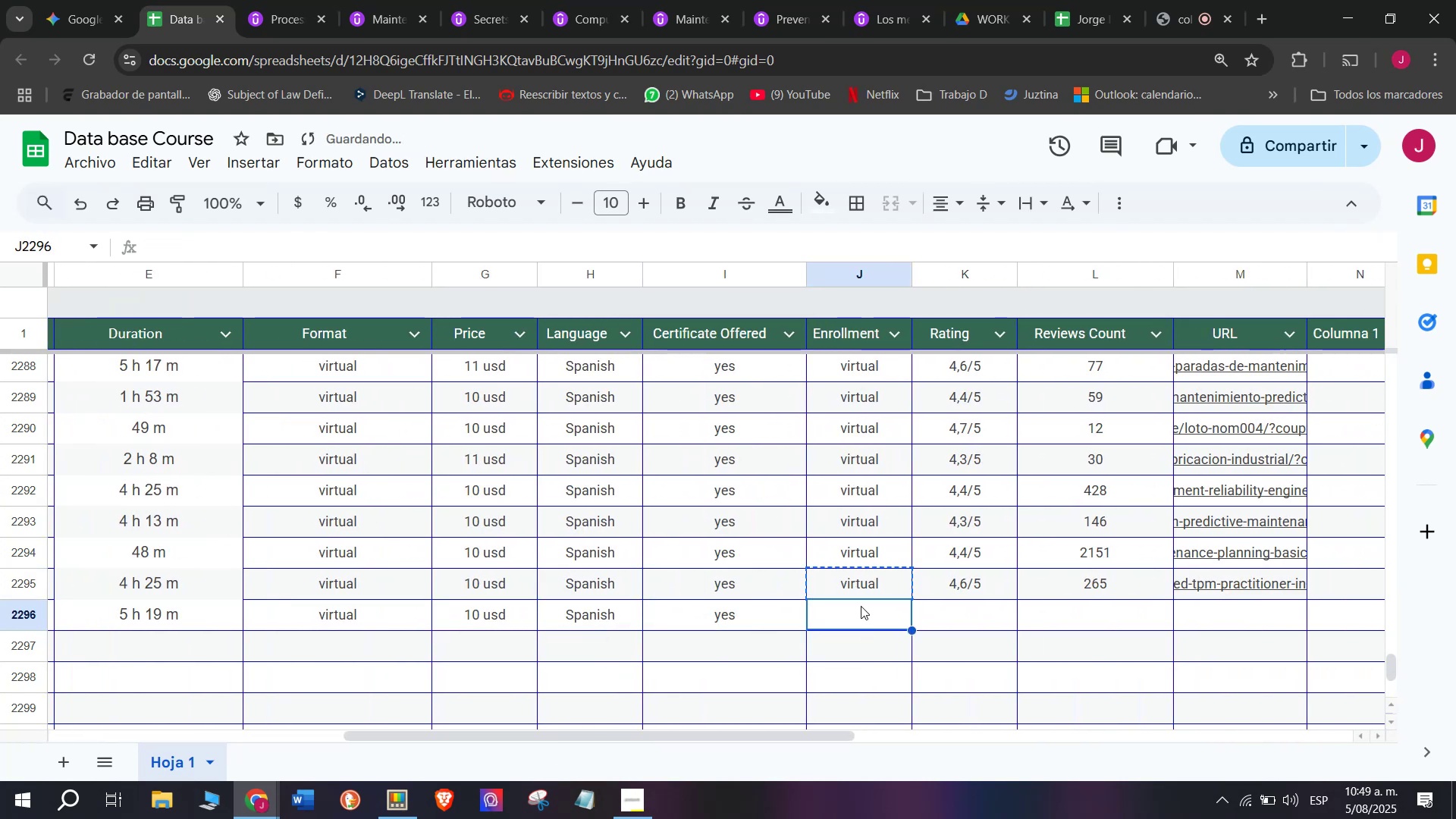 
key(Z)
 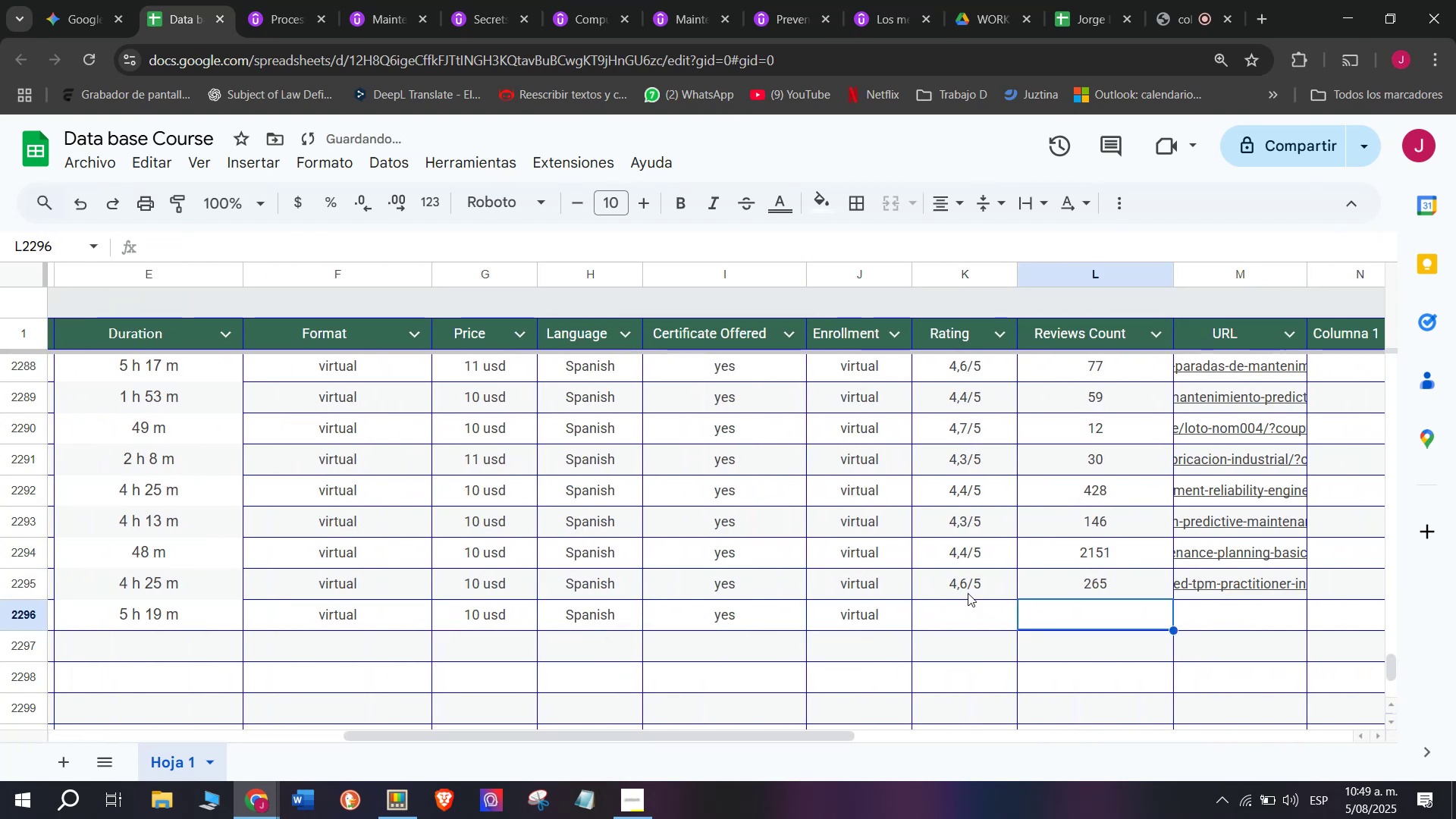 
key(Control+ControlLeft)
 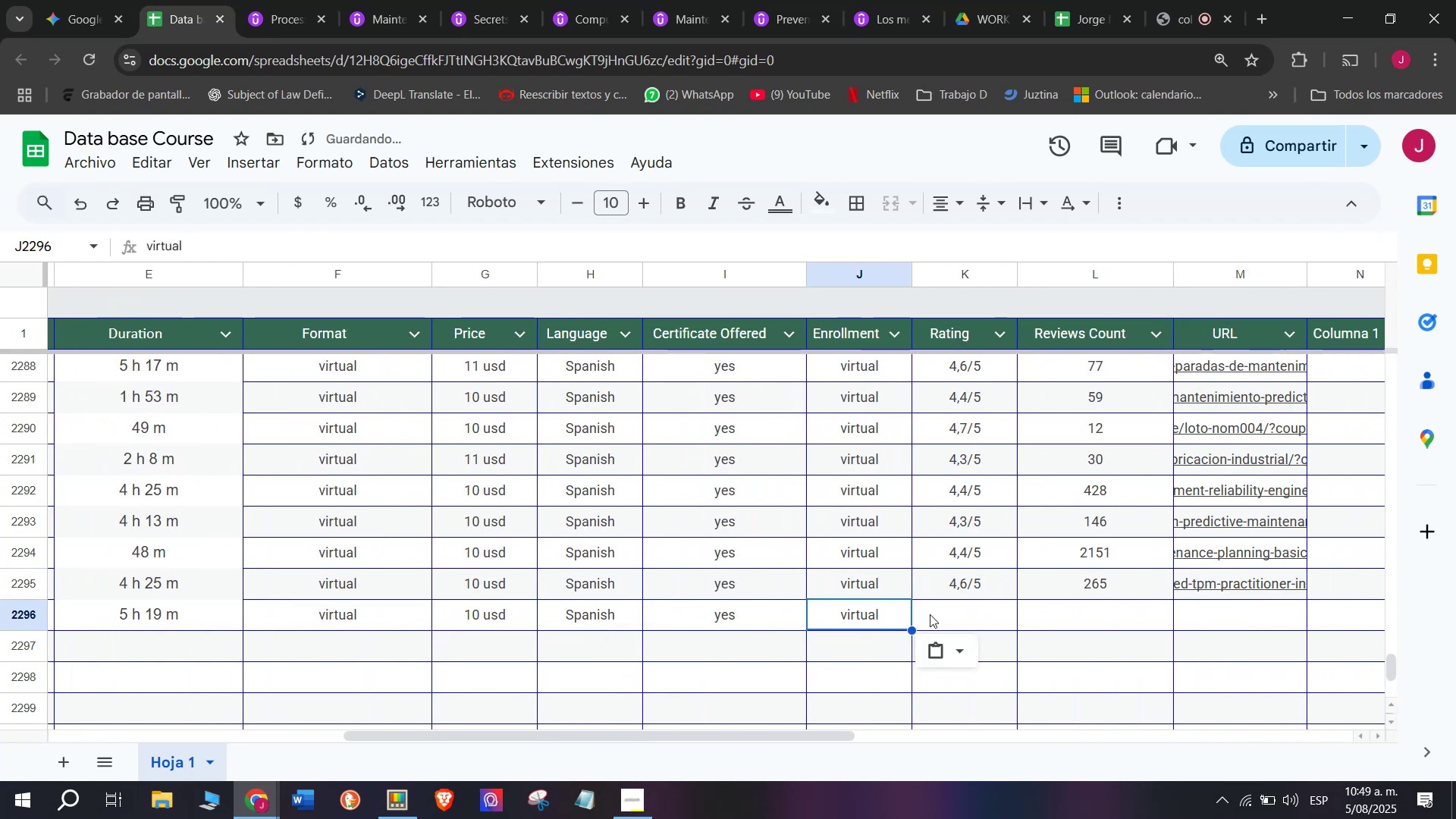 
key(Control+V)
 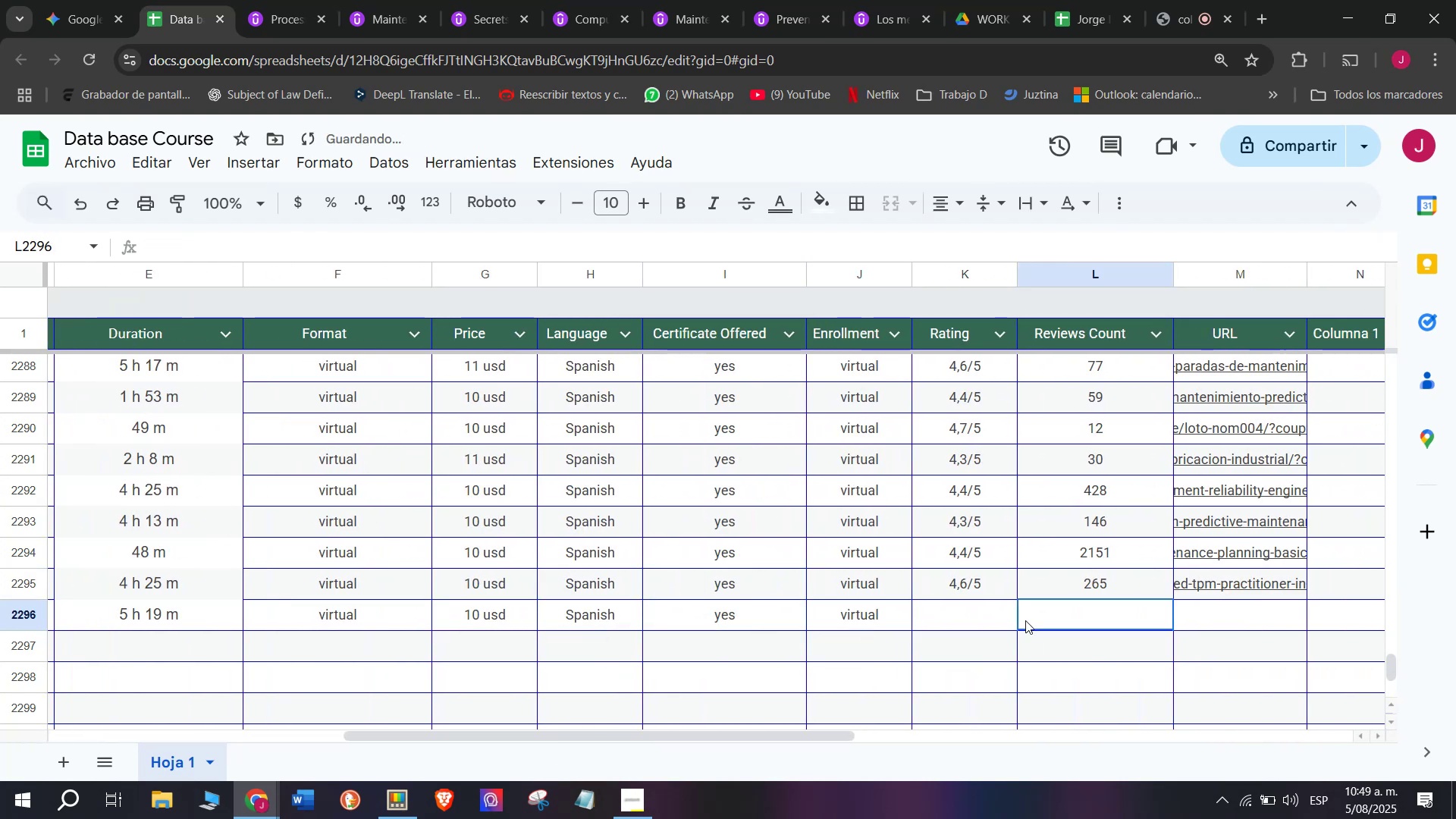 
triple_click([1025, 620])
 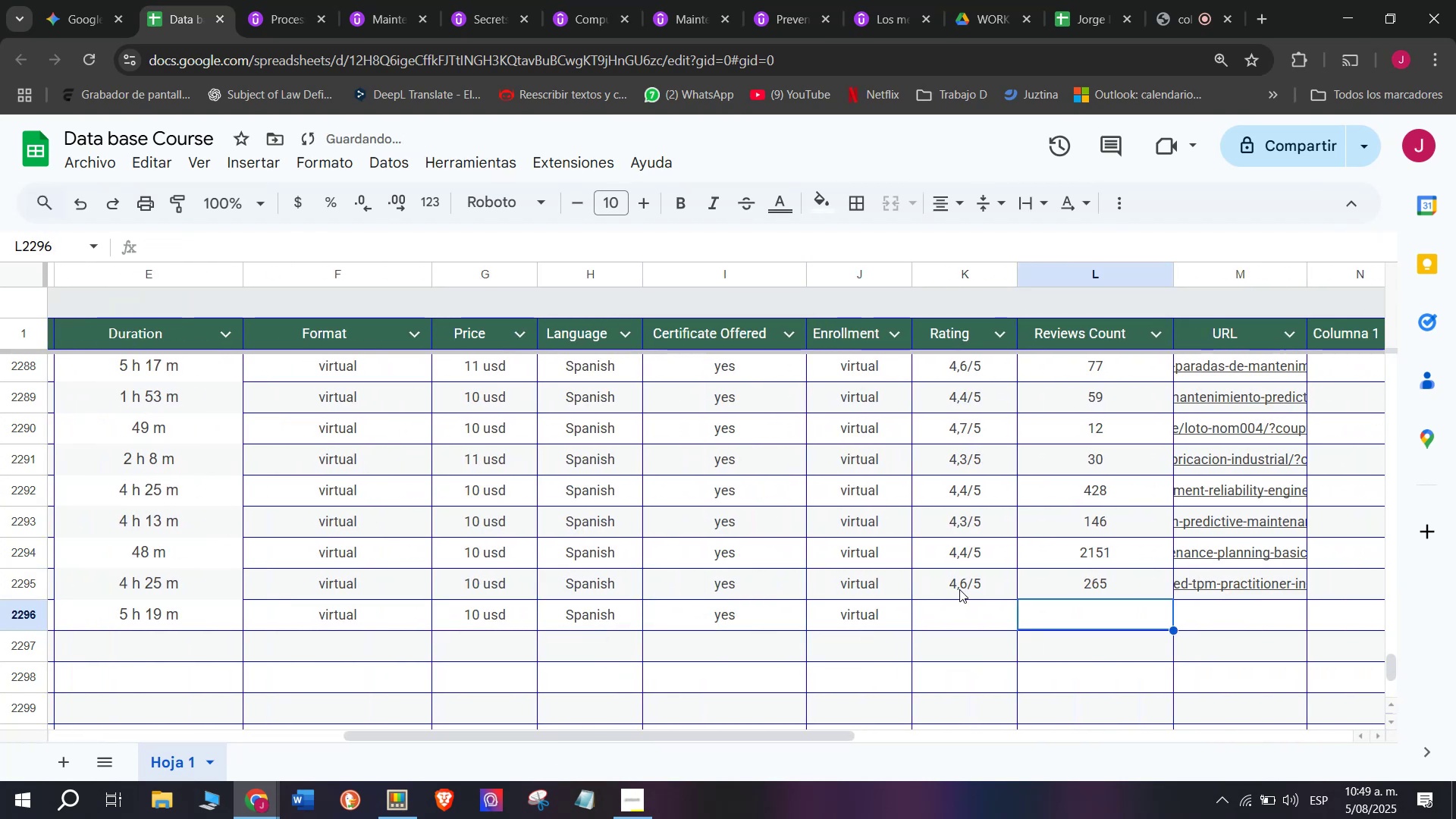 
left_click([960, 589])
 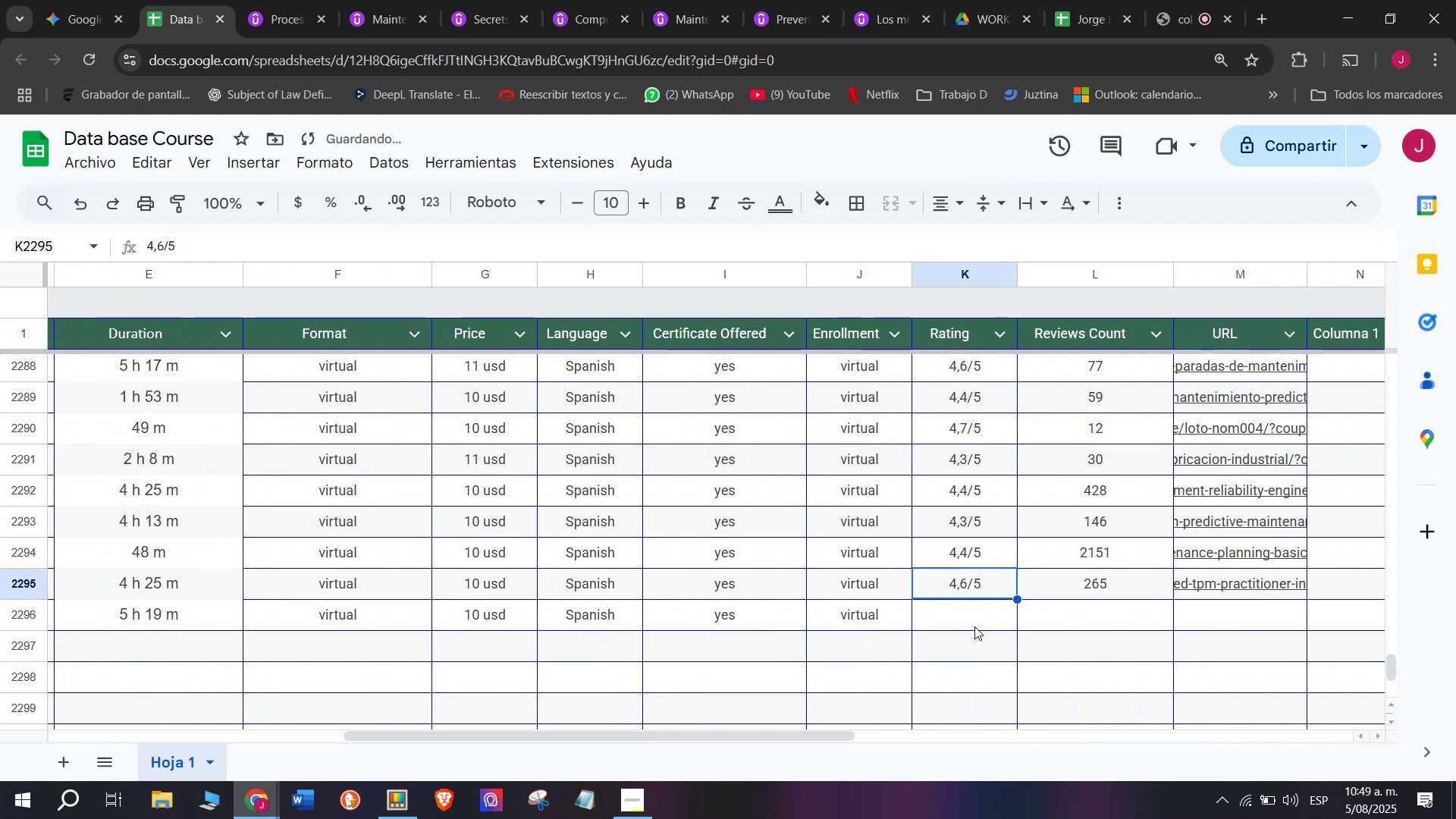 
key(Break)
 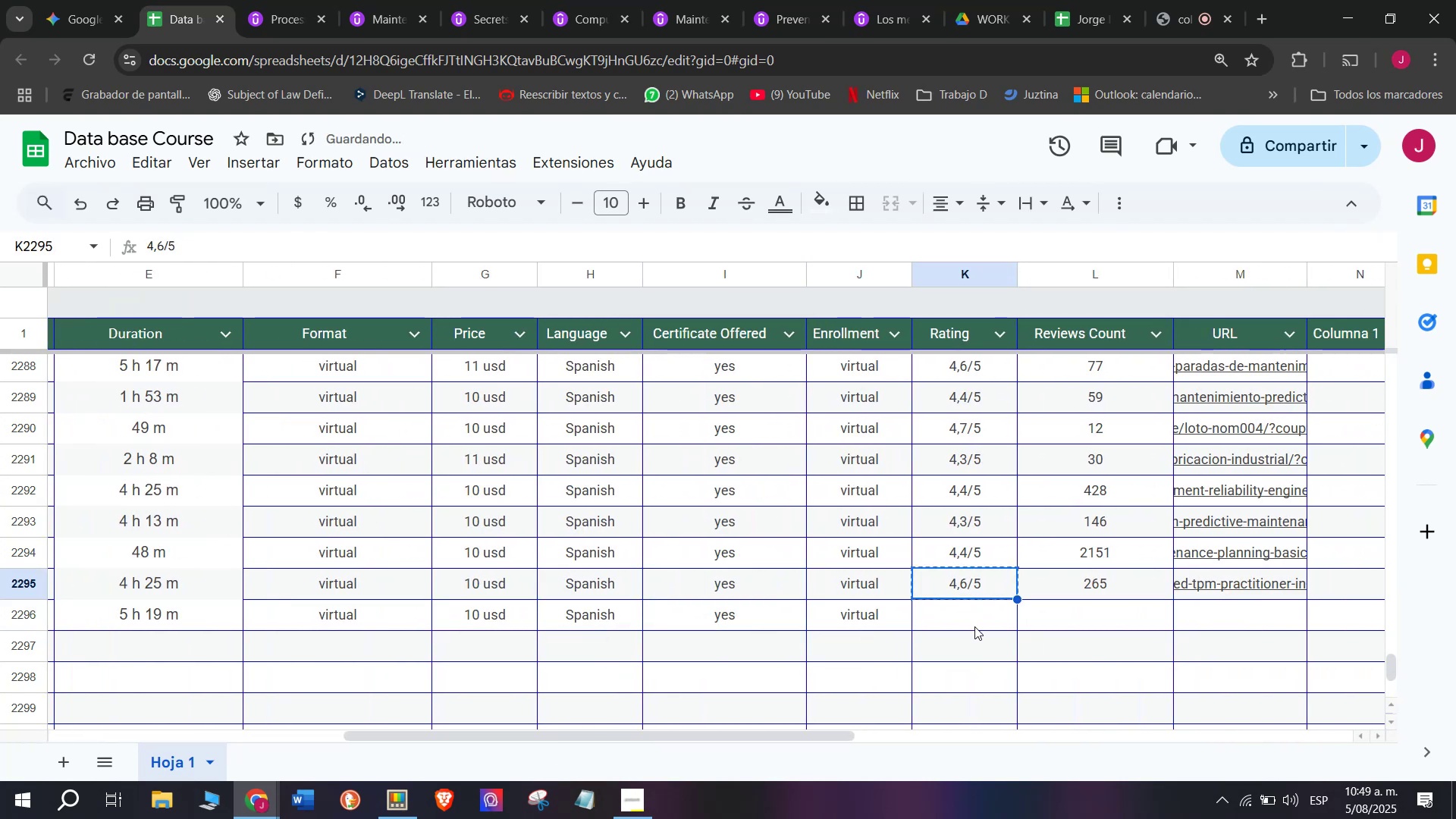 
key(Control+ControlLeft)
 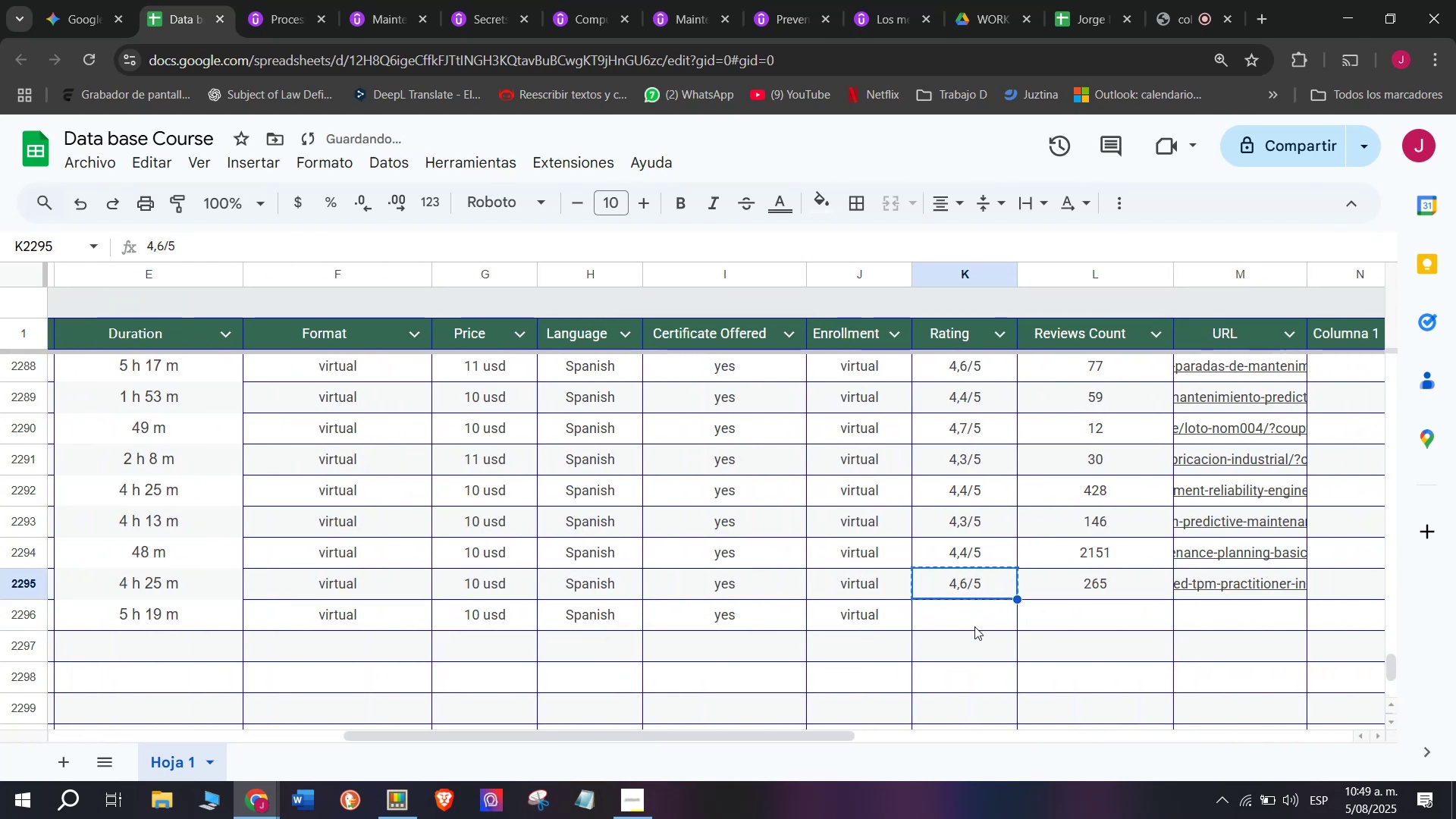 
key(Control+C)
 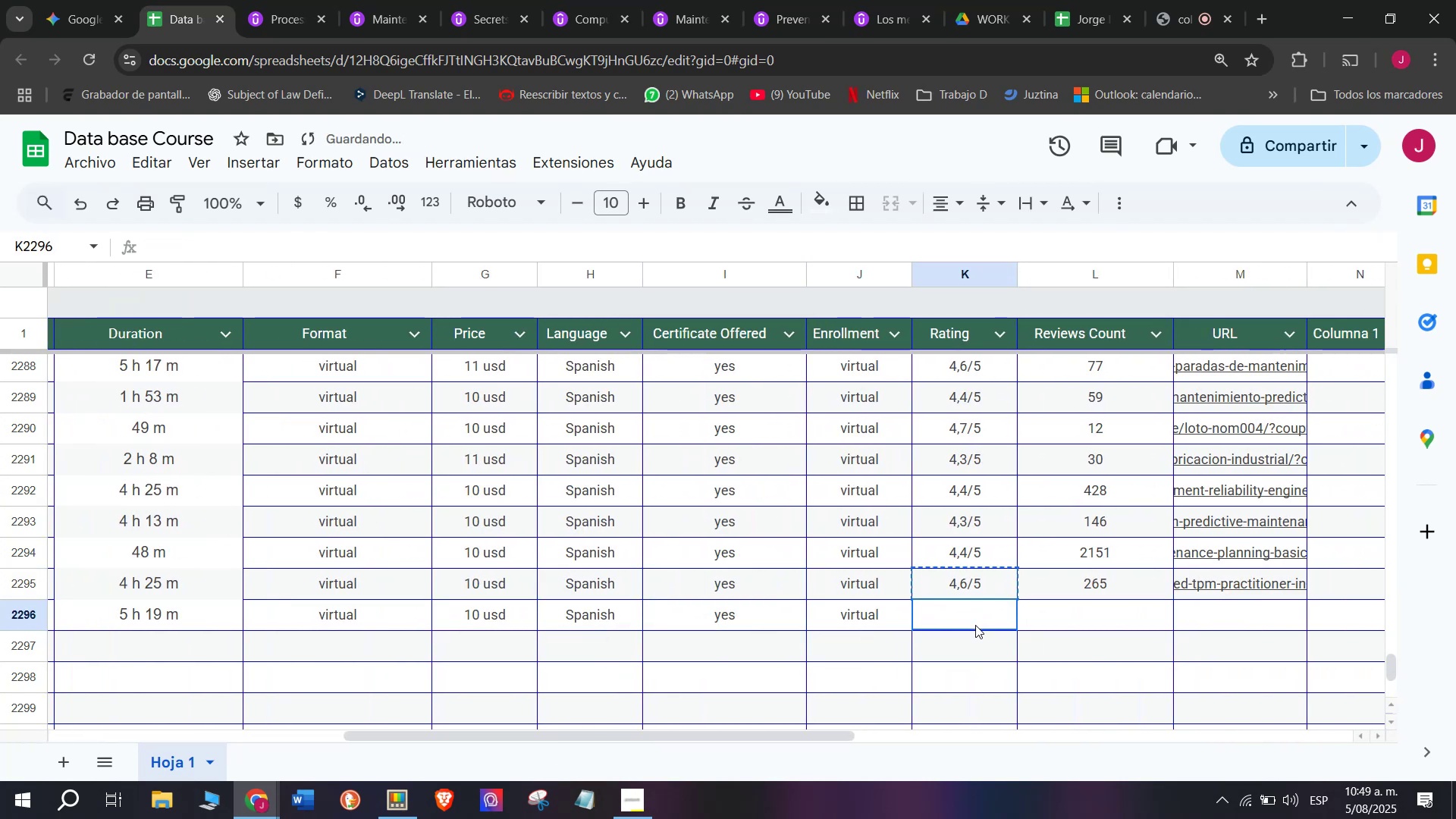 
left_click([975, 625])
 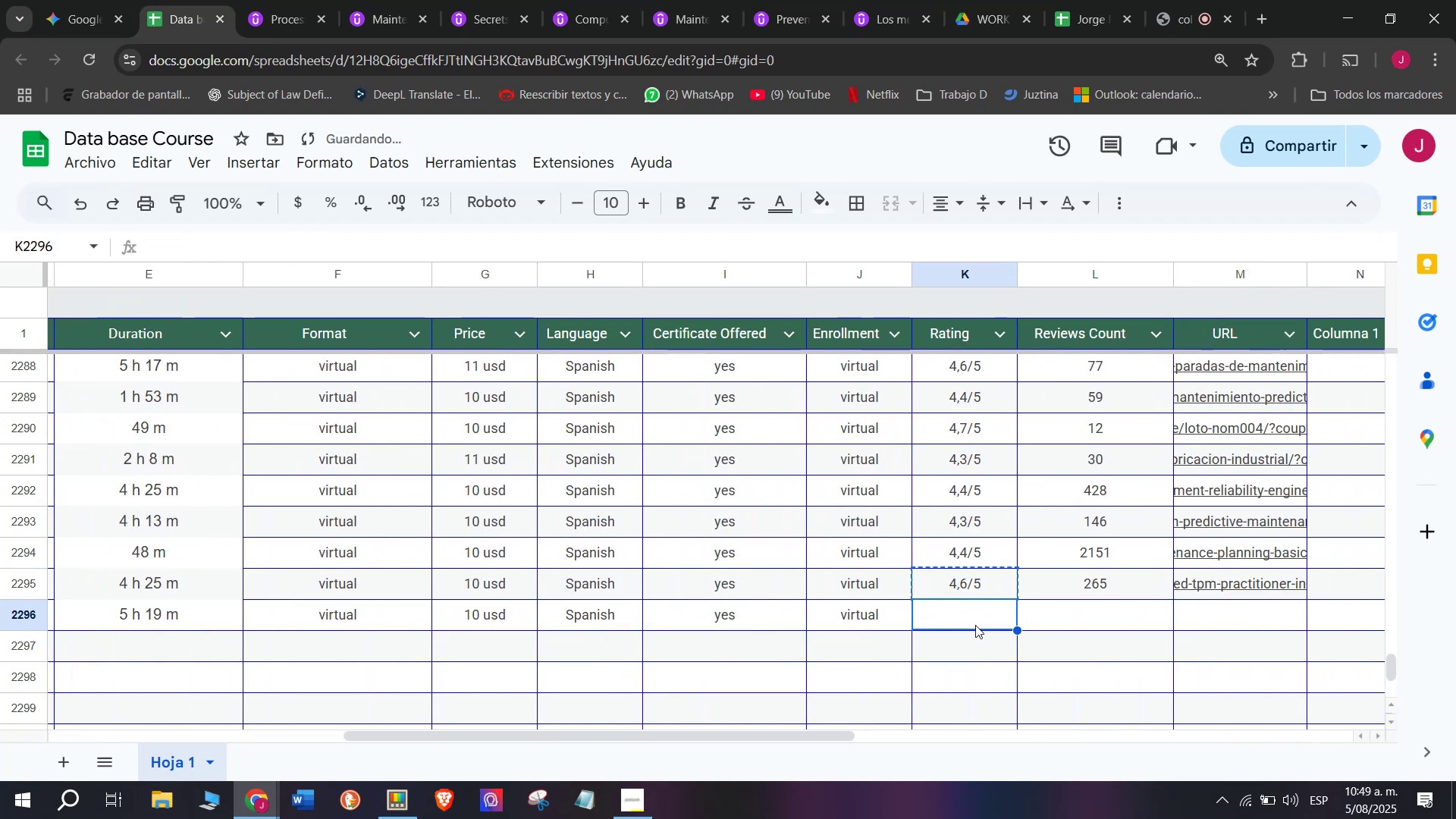 
key(Control+ControlLeft)
 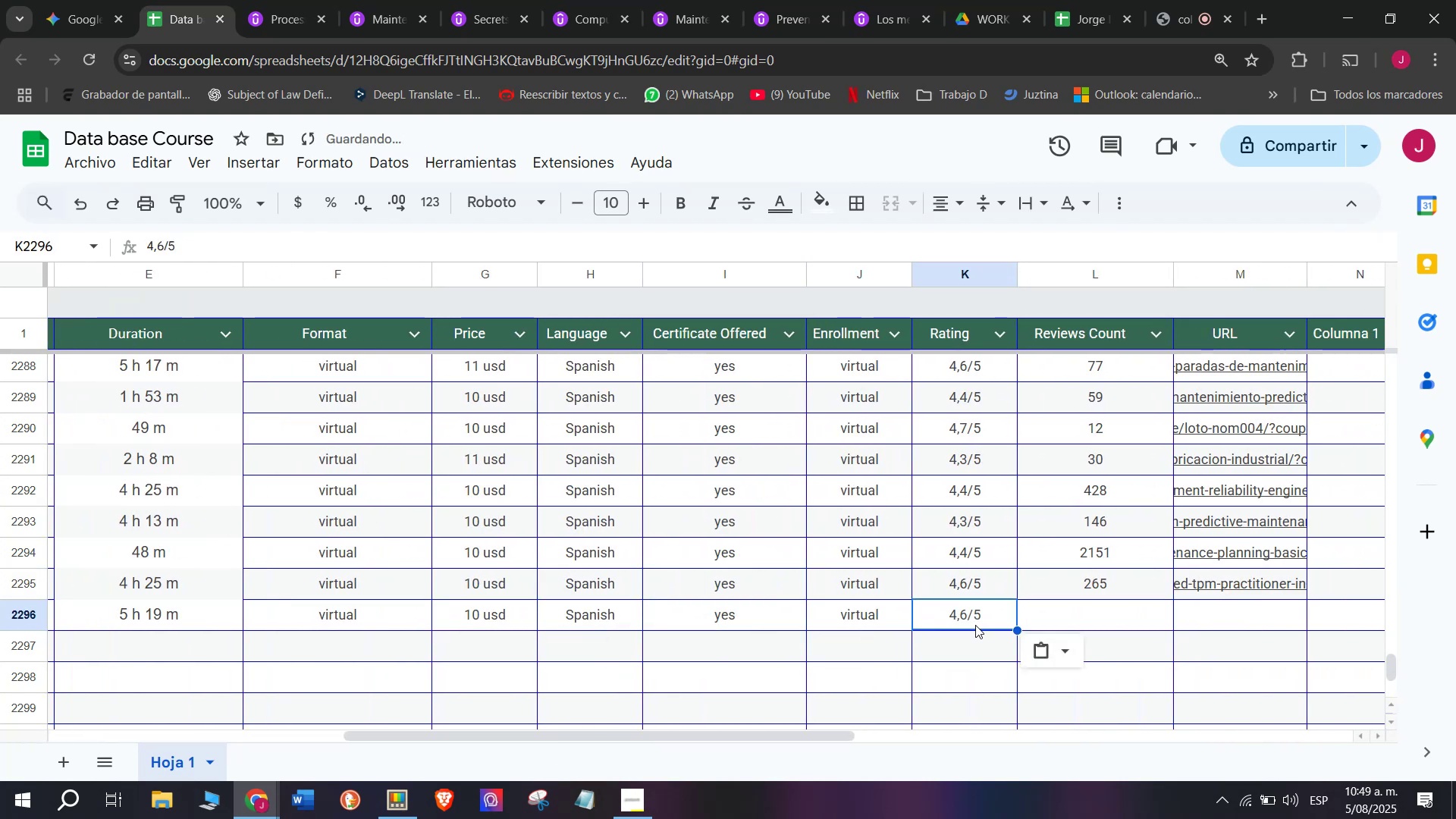 
key(Z)
 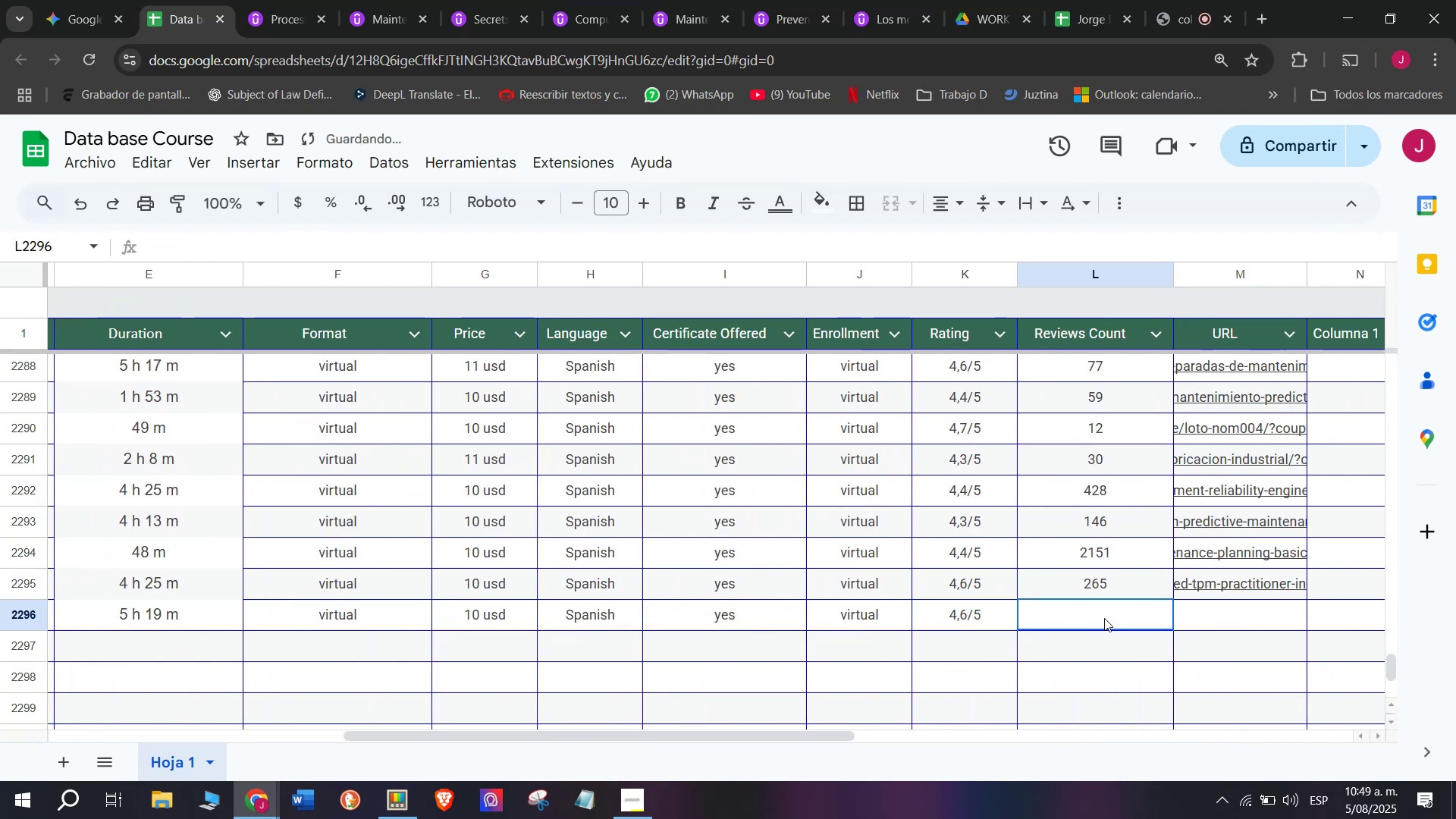 
key(Control+V)
 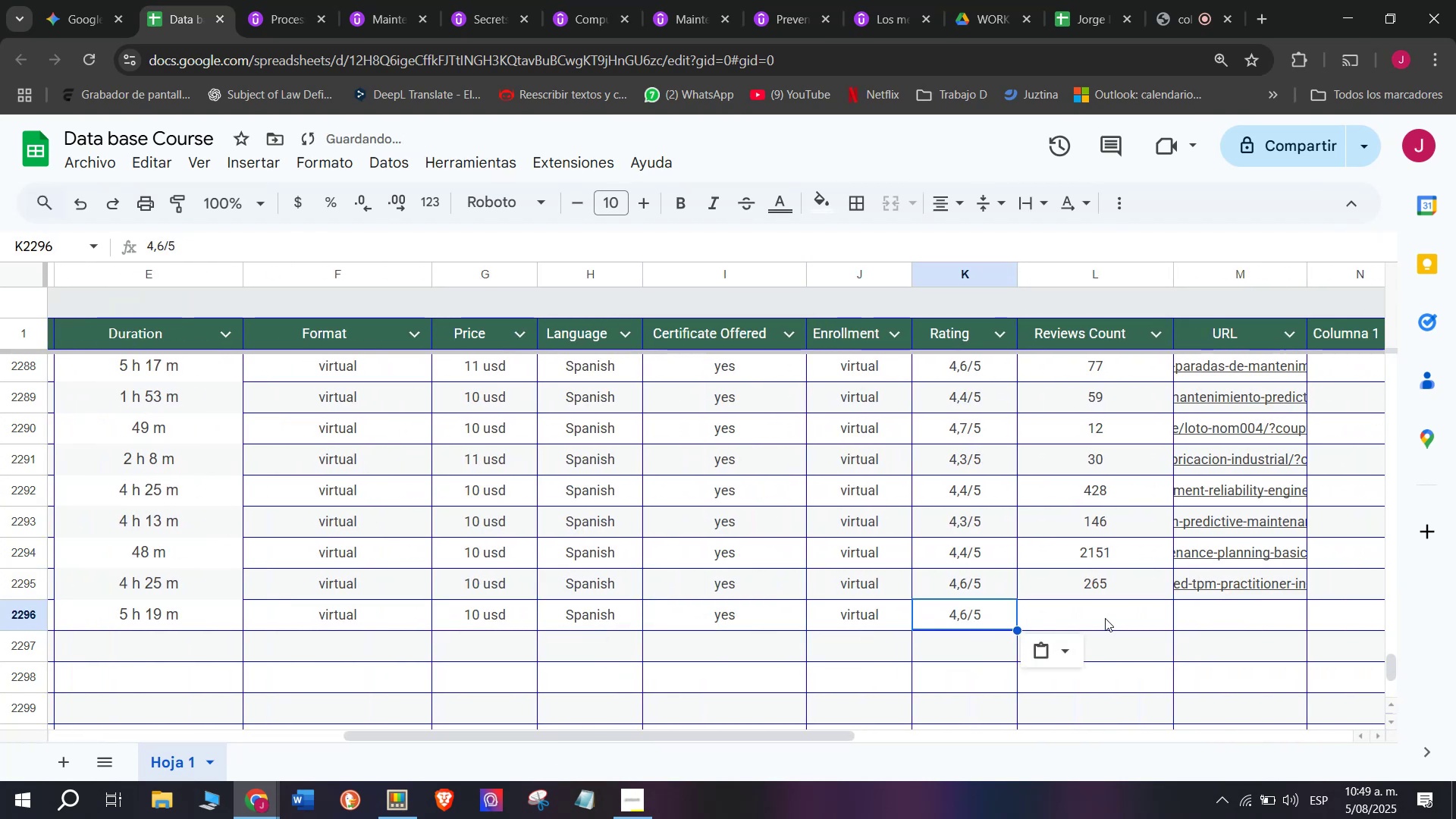 
left_click([1105, 618])
 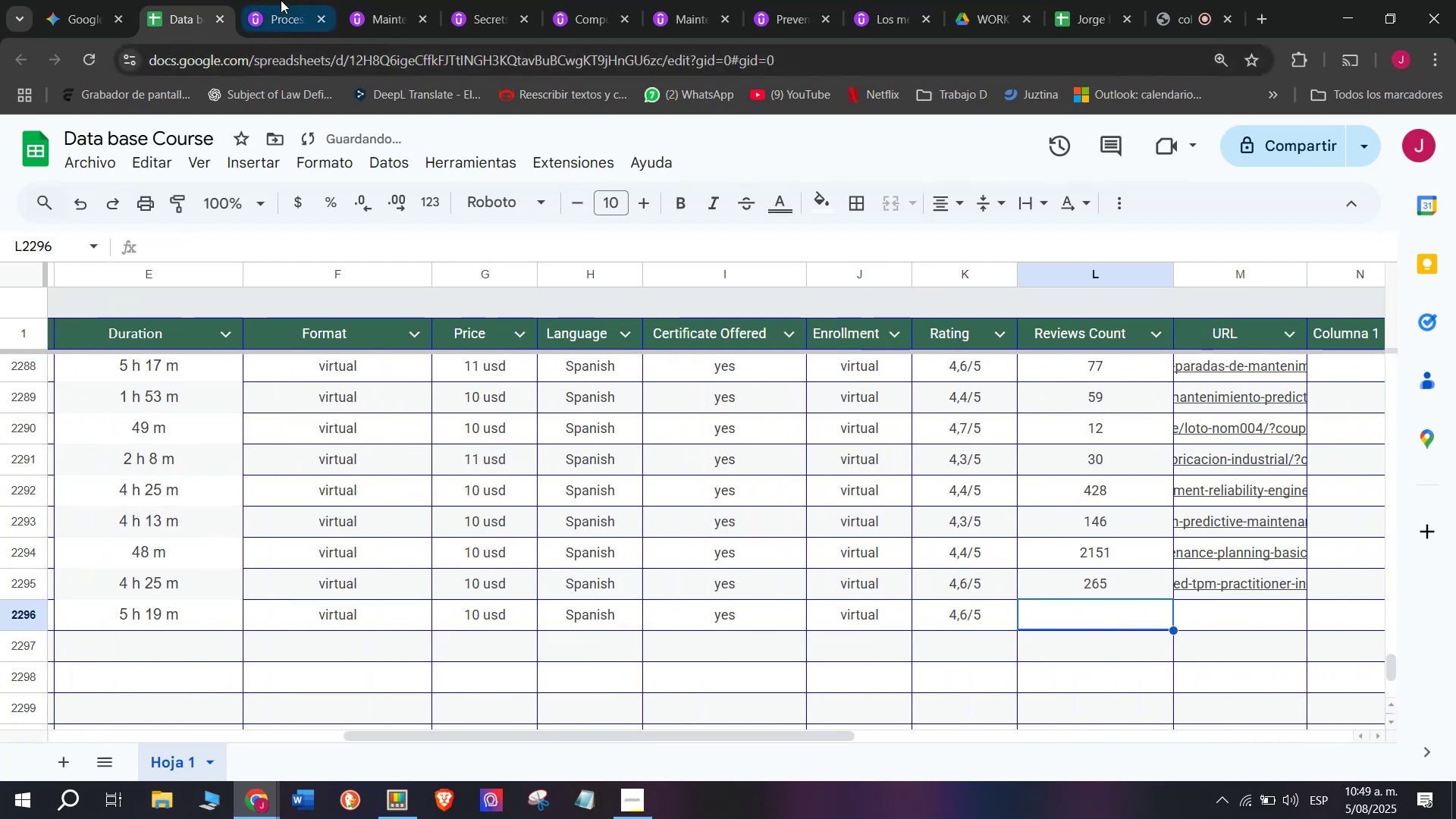 
left_click([272, 0])
 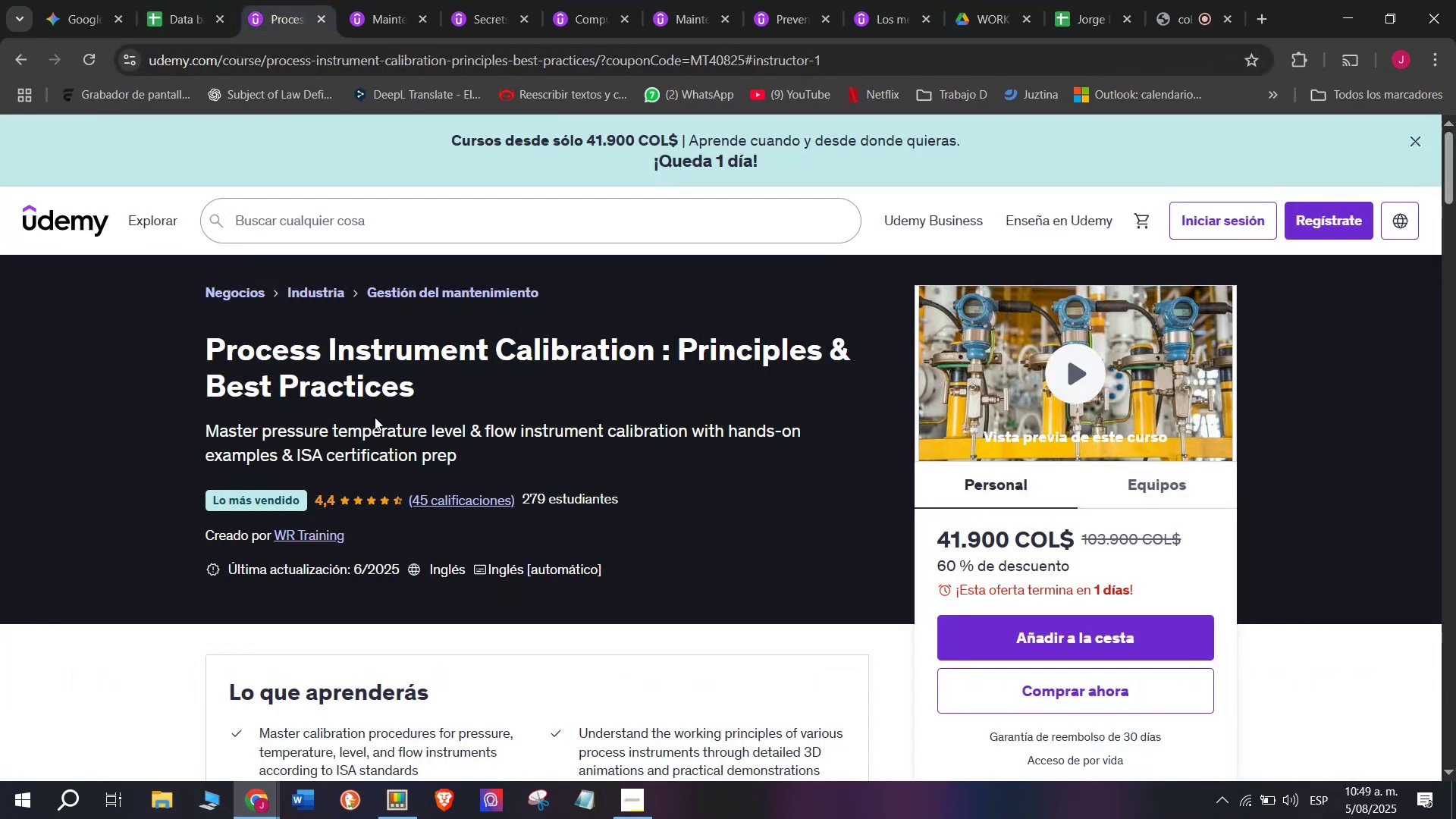 
scroll: coordinate [375, 417], scroll_direction: up, amount: 3.0
 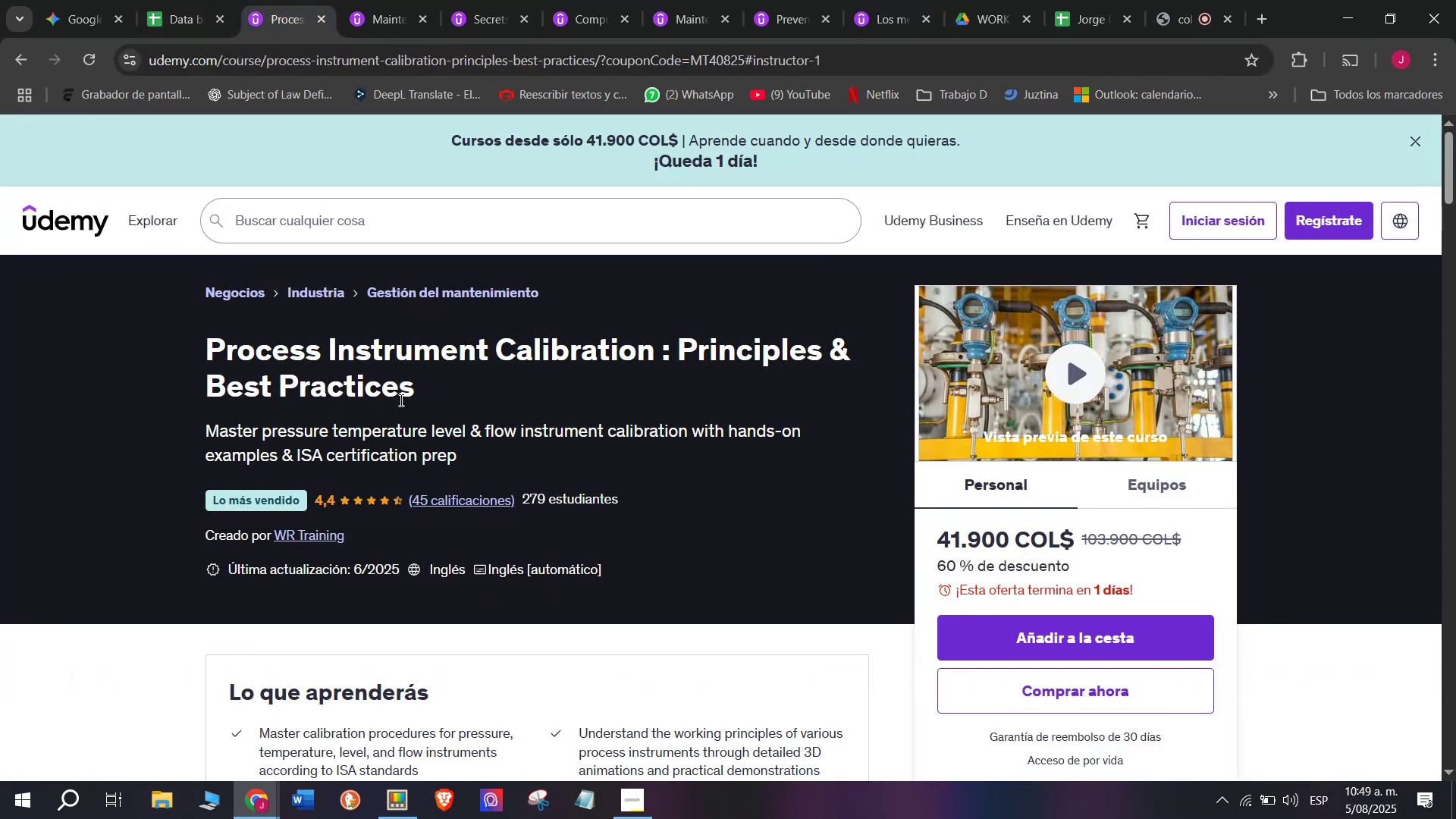 
scroll: coordinate [400, 400], scroll_direction: down, amount: 2.0
 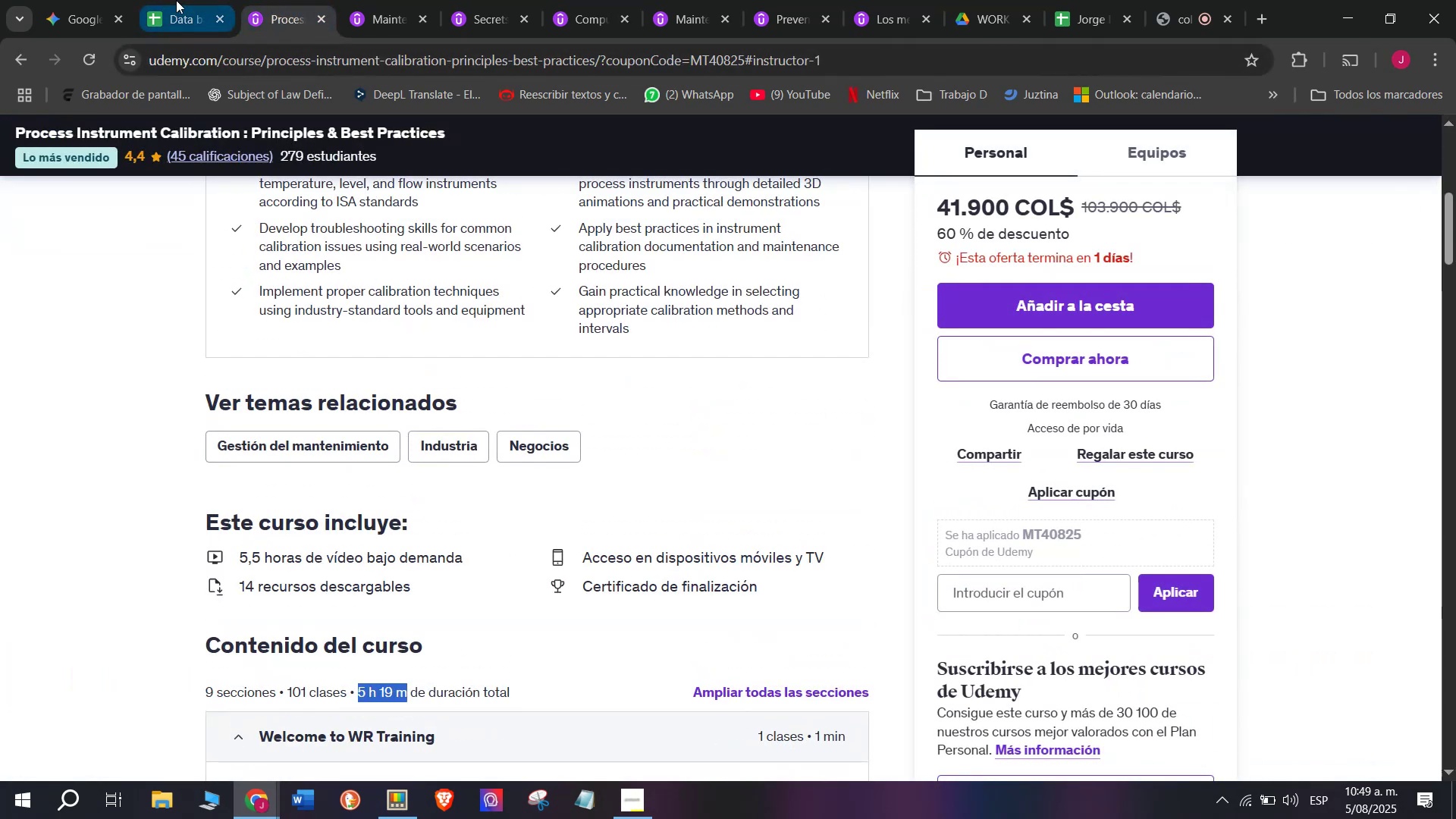 
left_click([180, 0])
 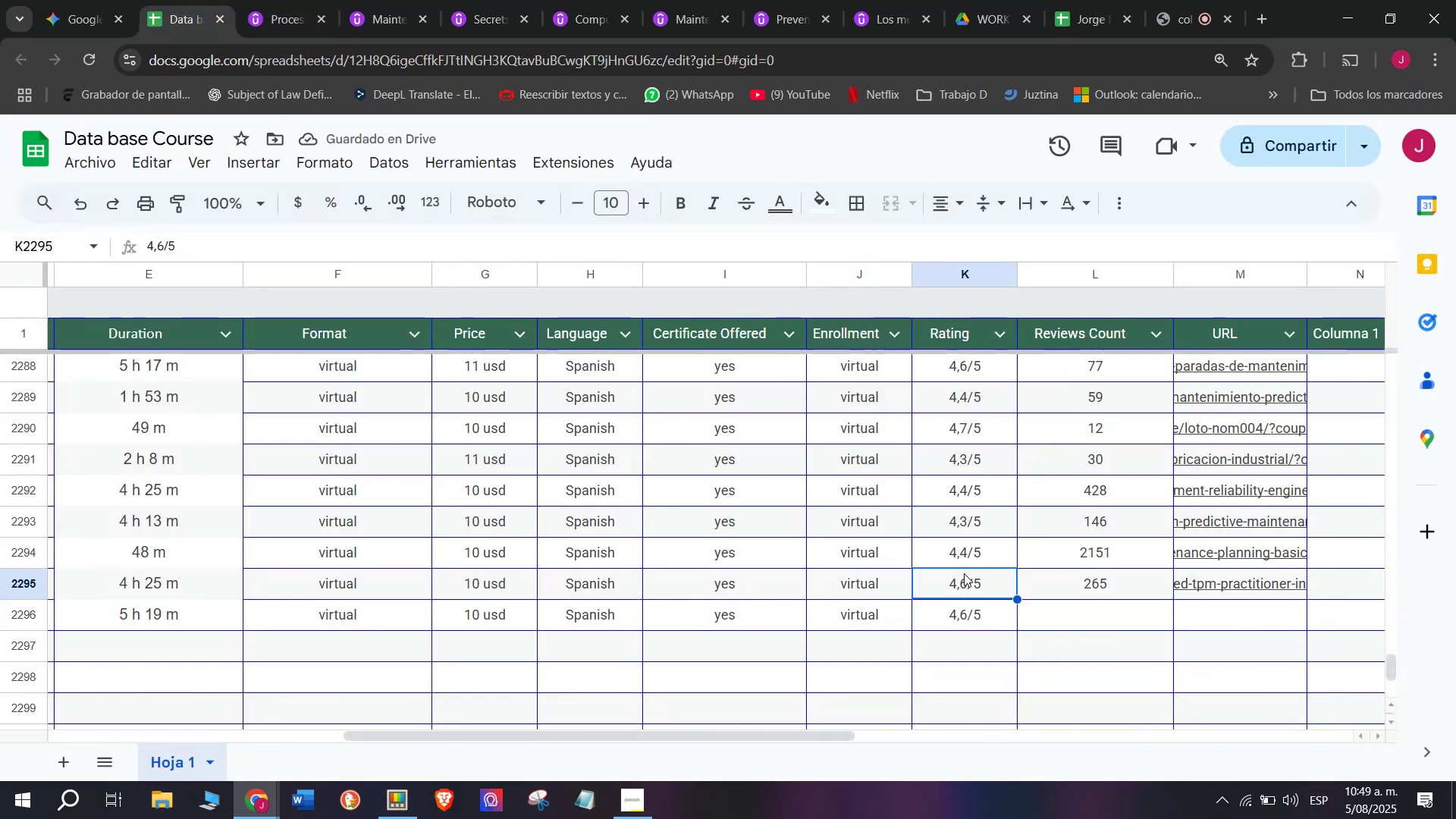 
double_click([981, 558])
 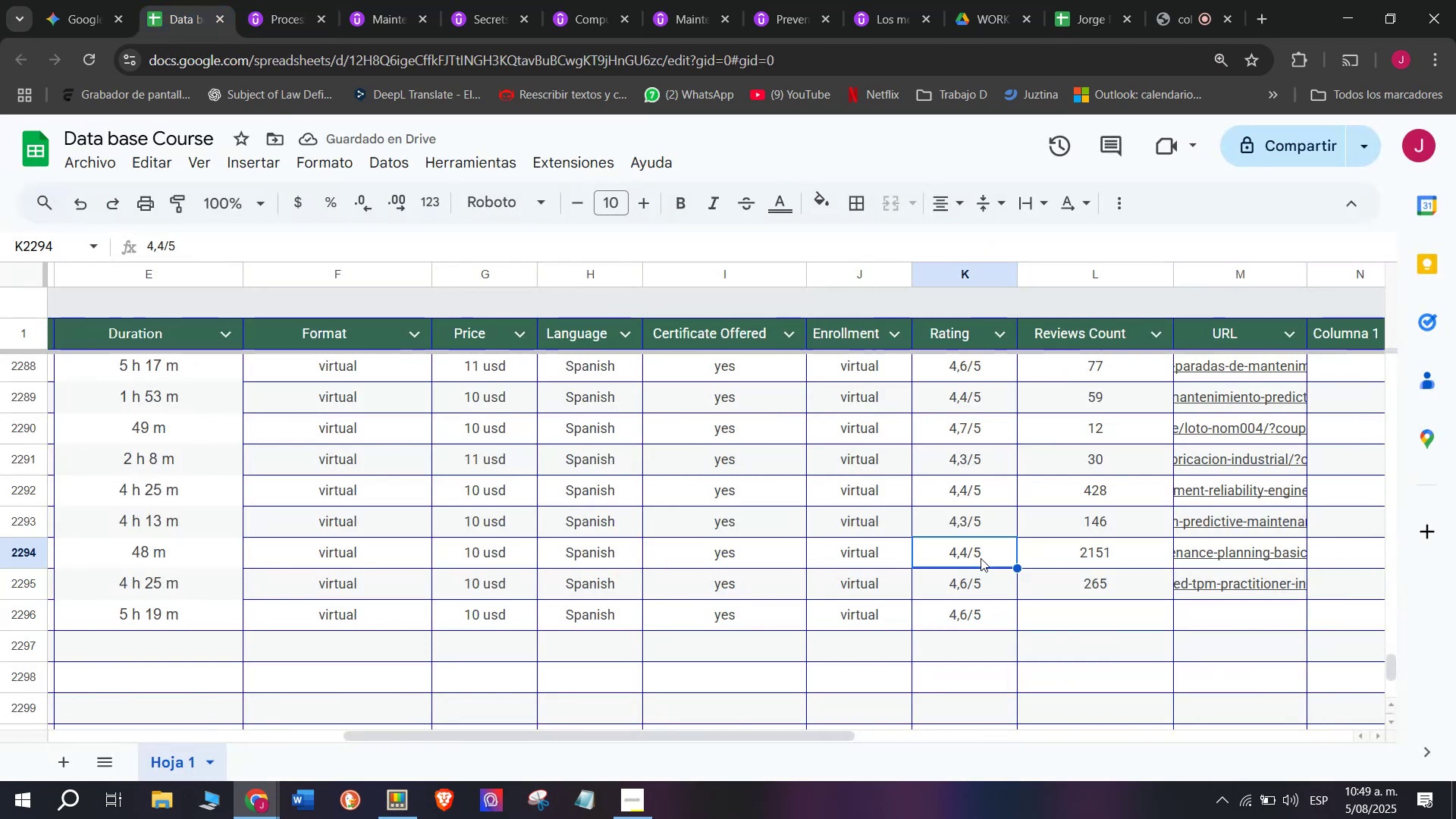 
key(Break)
 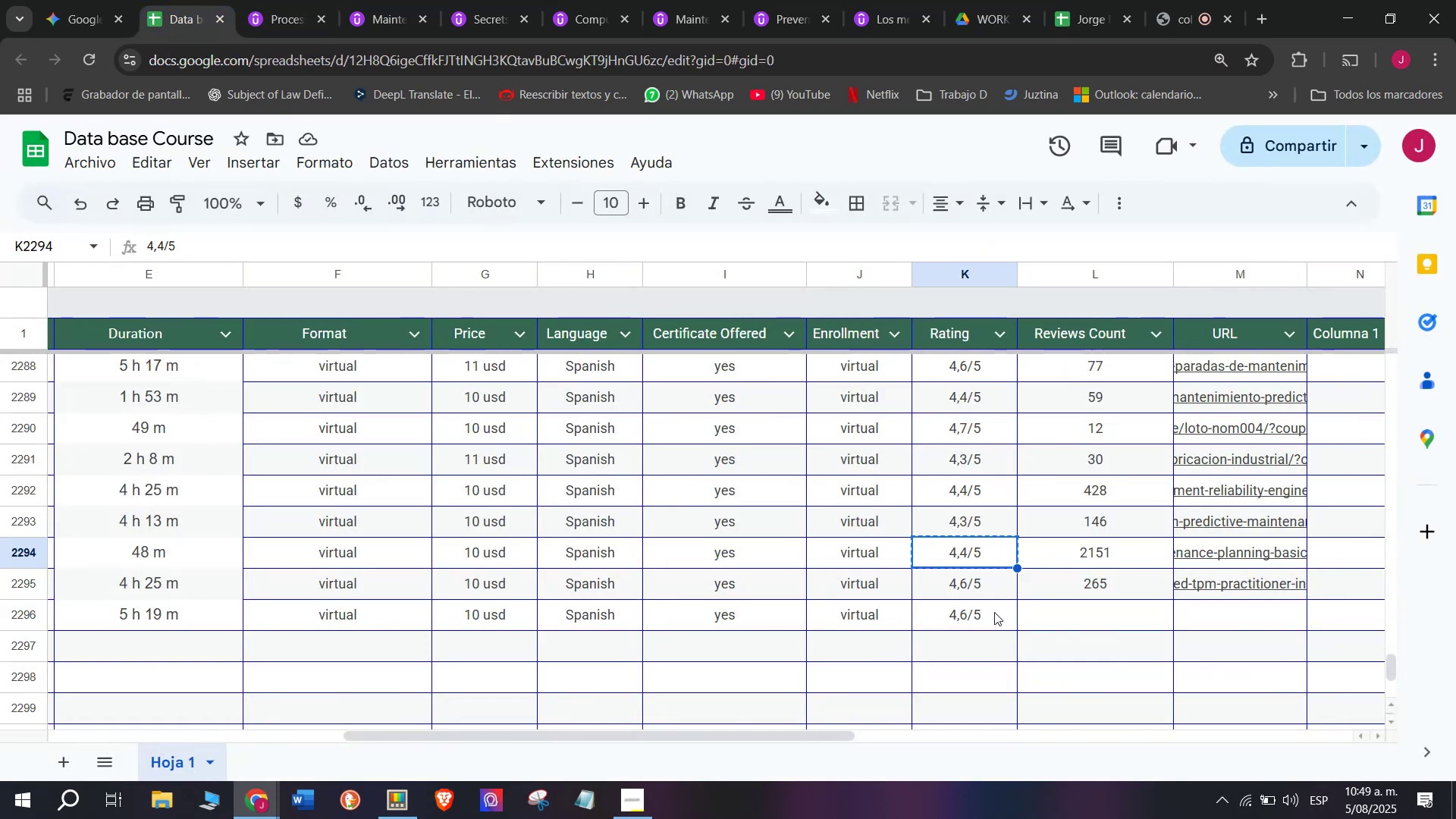 
key(Control+ControlLeft)
 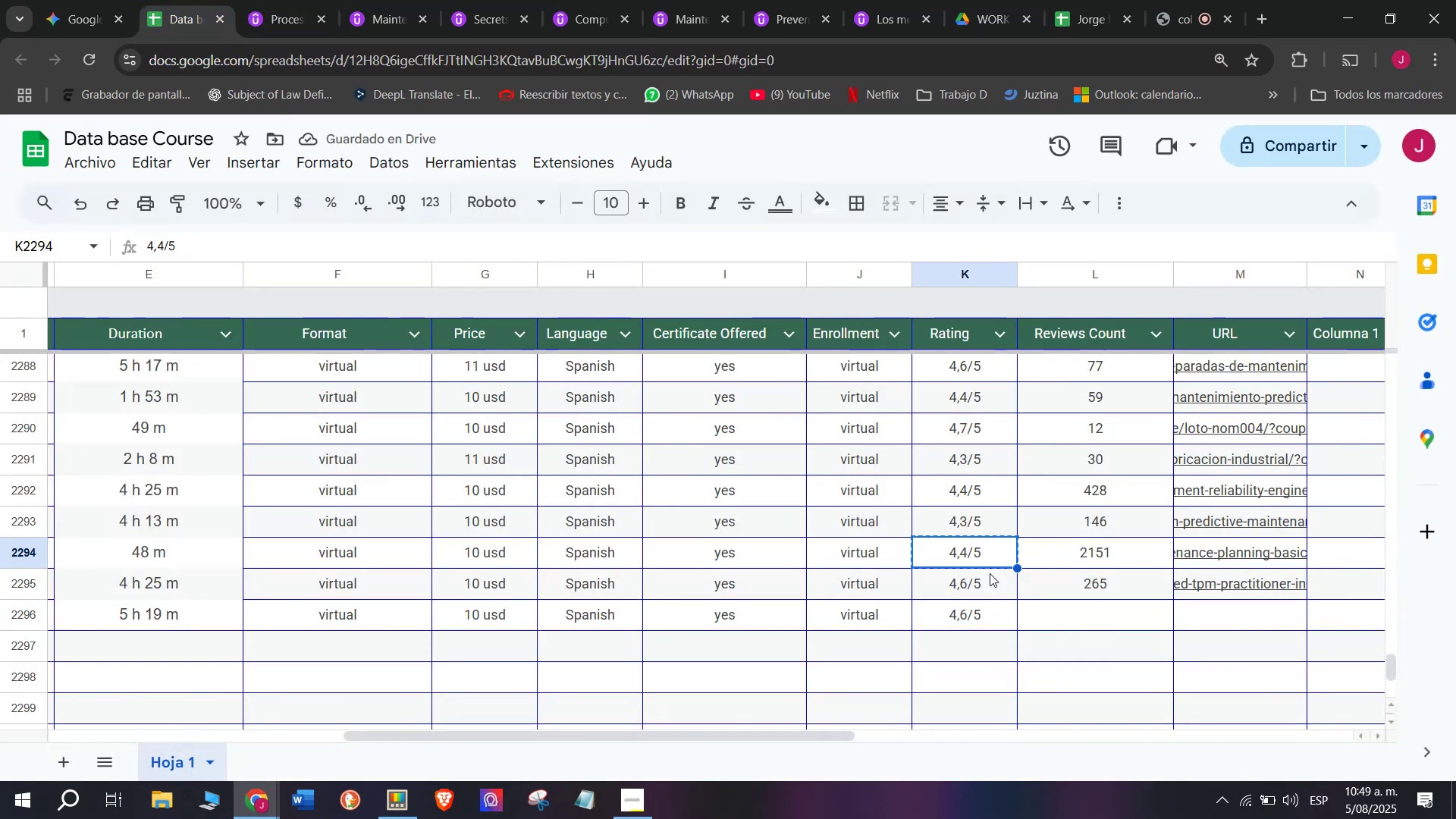 
key(Control+C)
 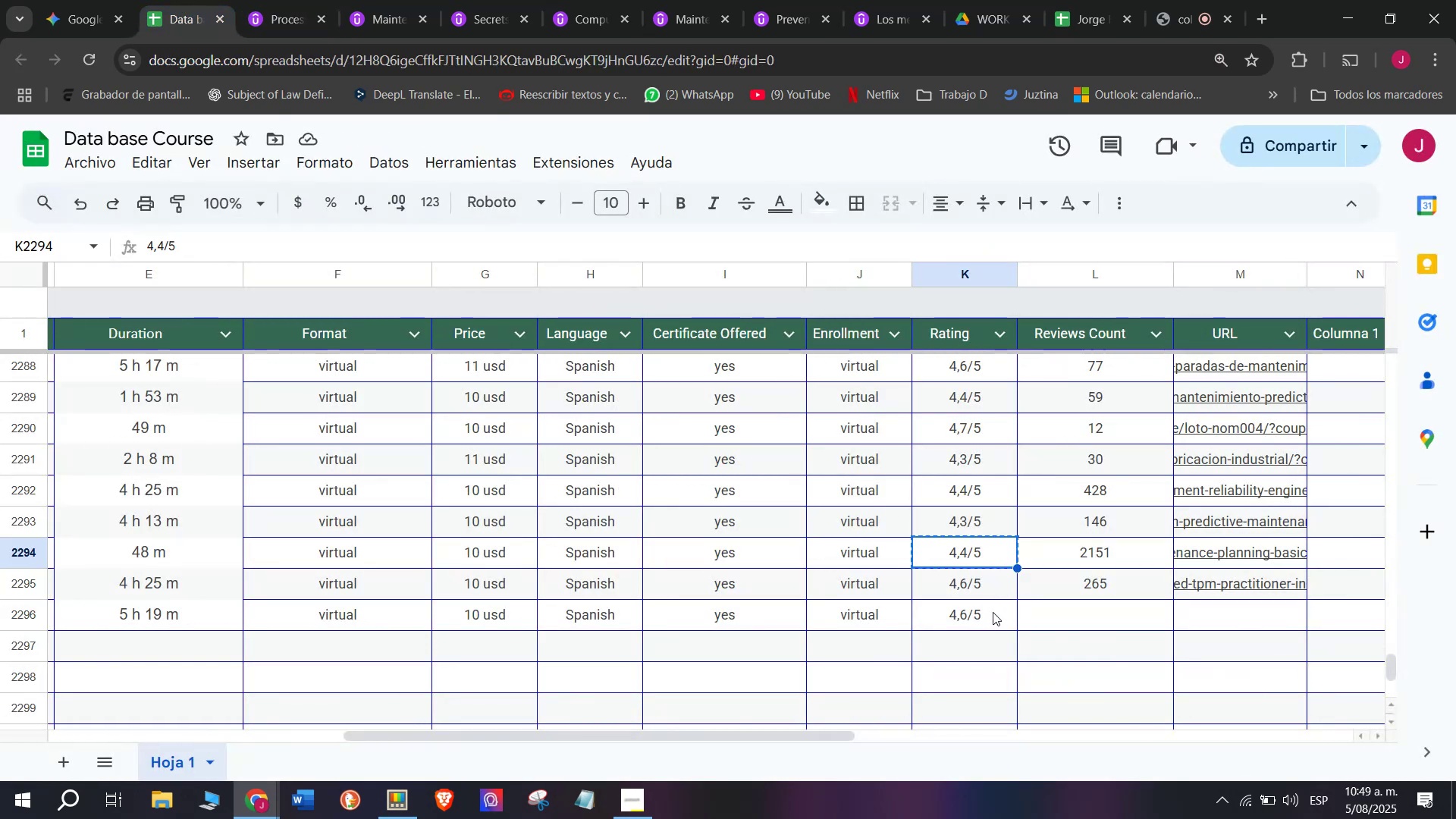 
left_click([992, 612])
 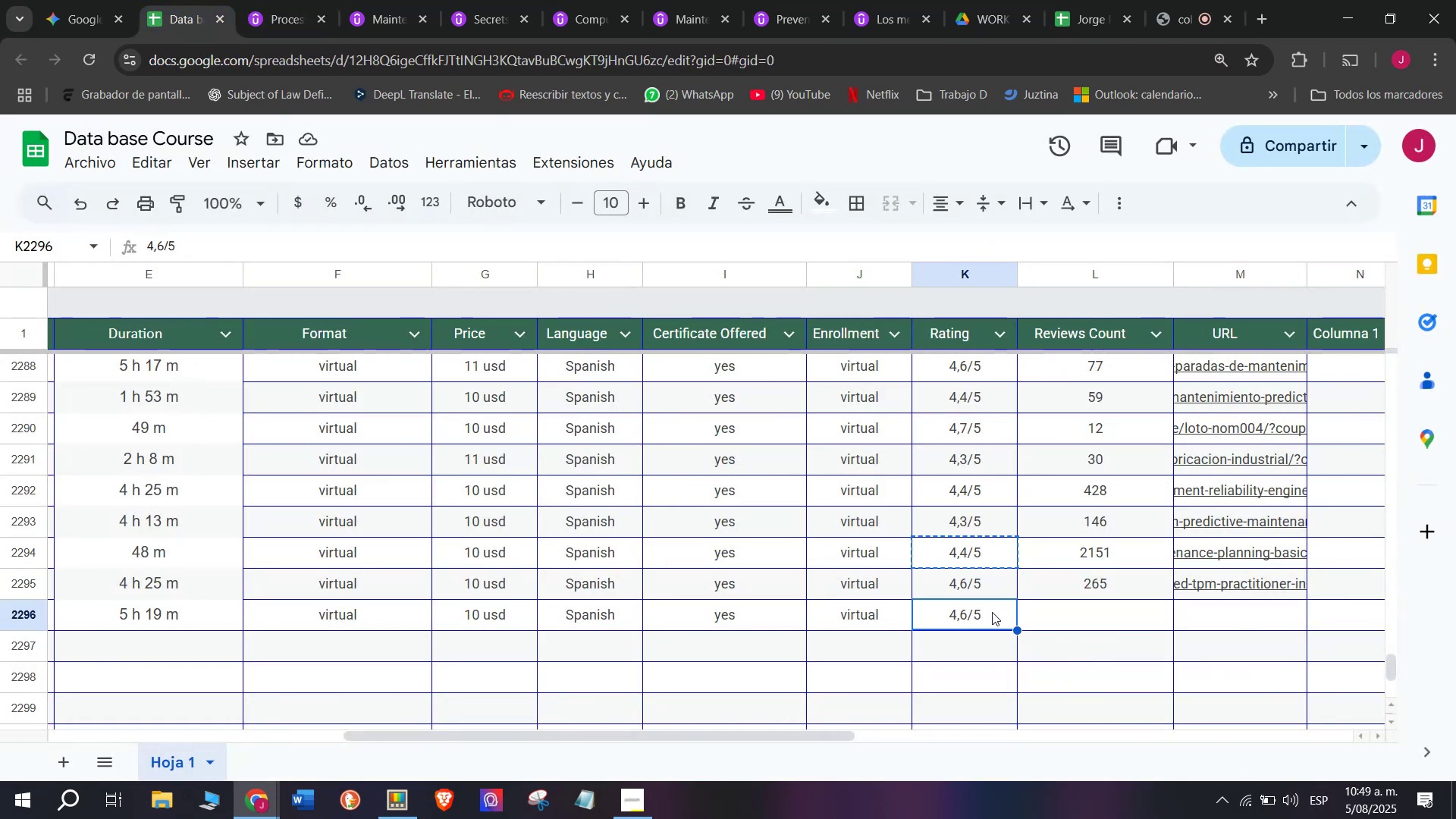 
key(Control+ControlLeft)
 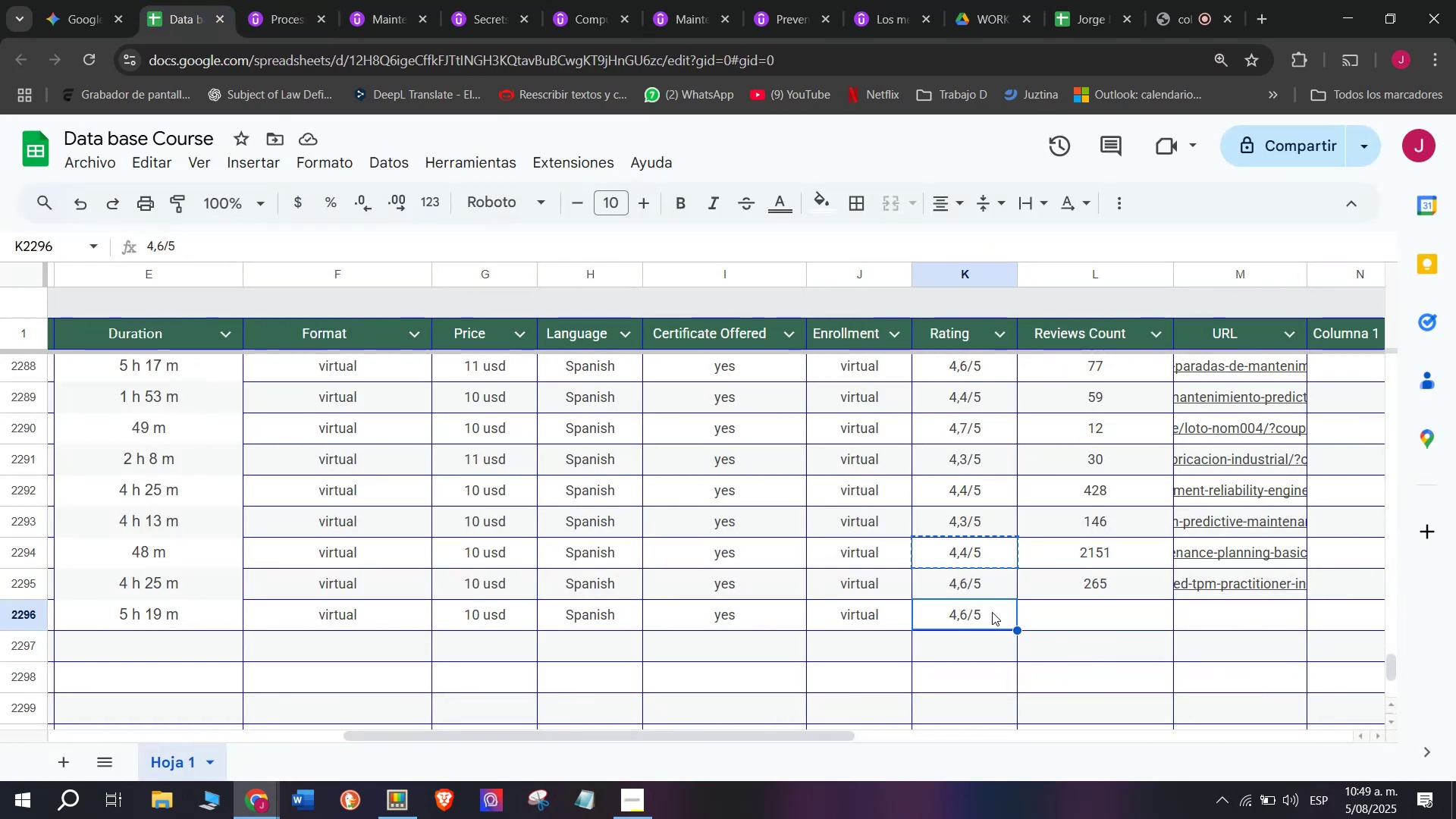 
key(Z)
 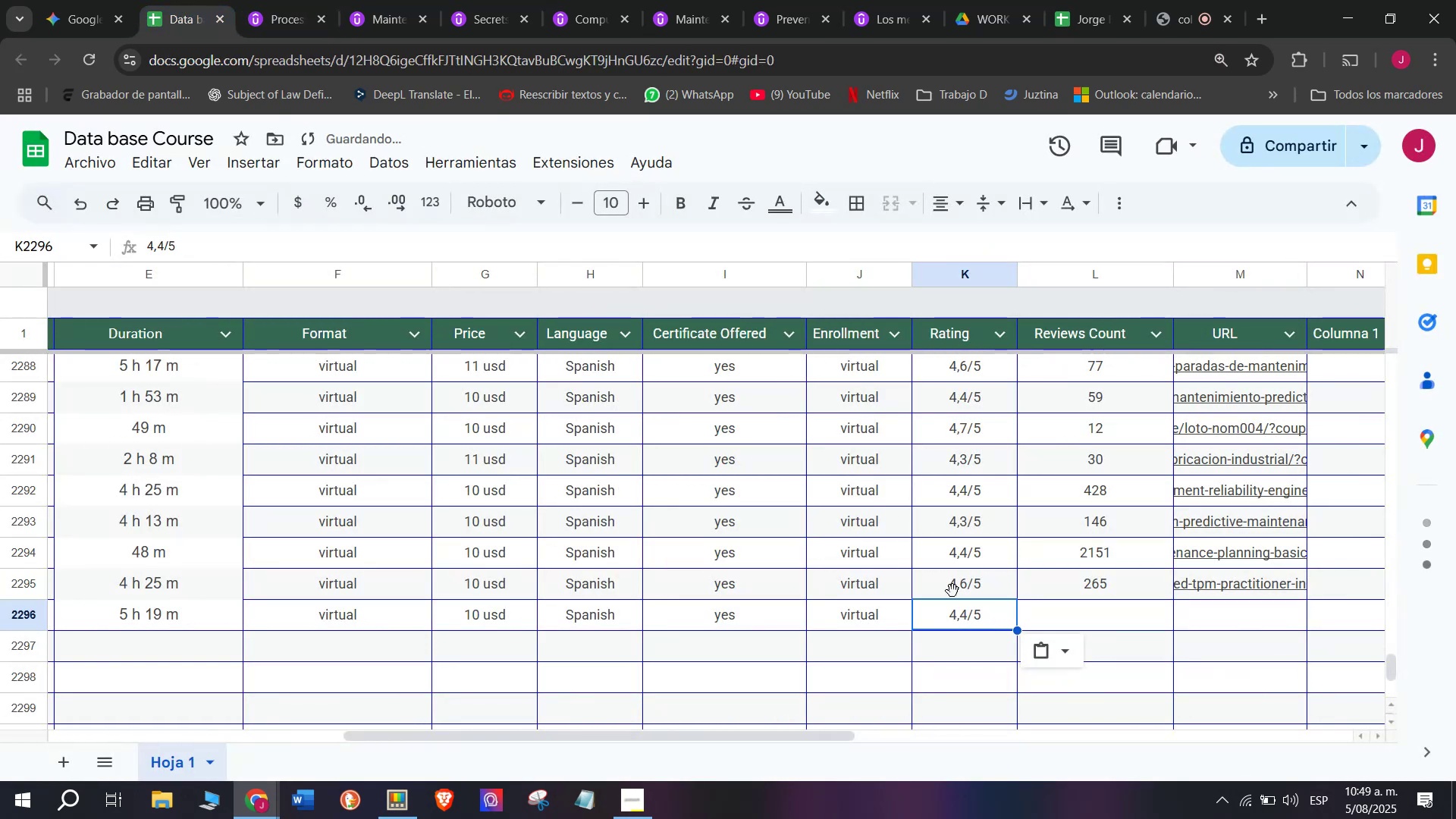 
key(Control+V)
 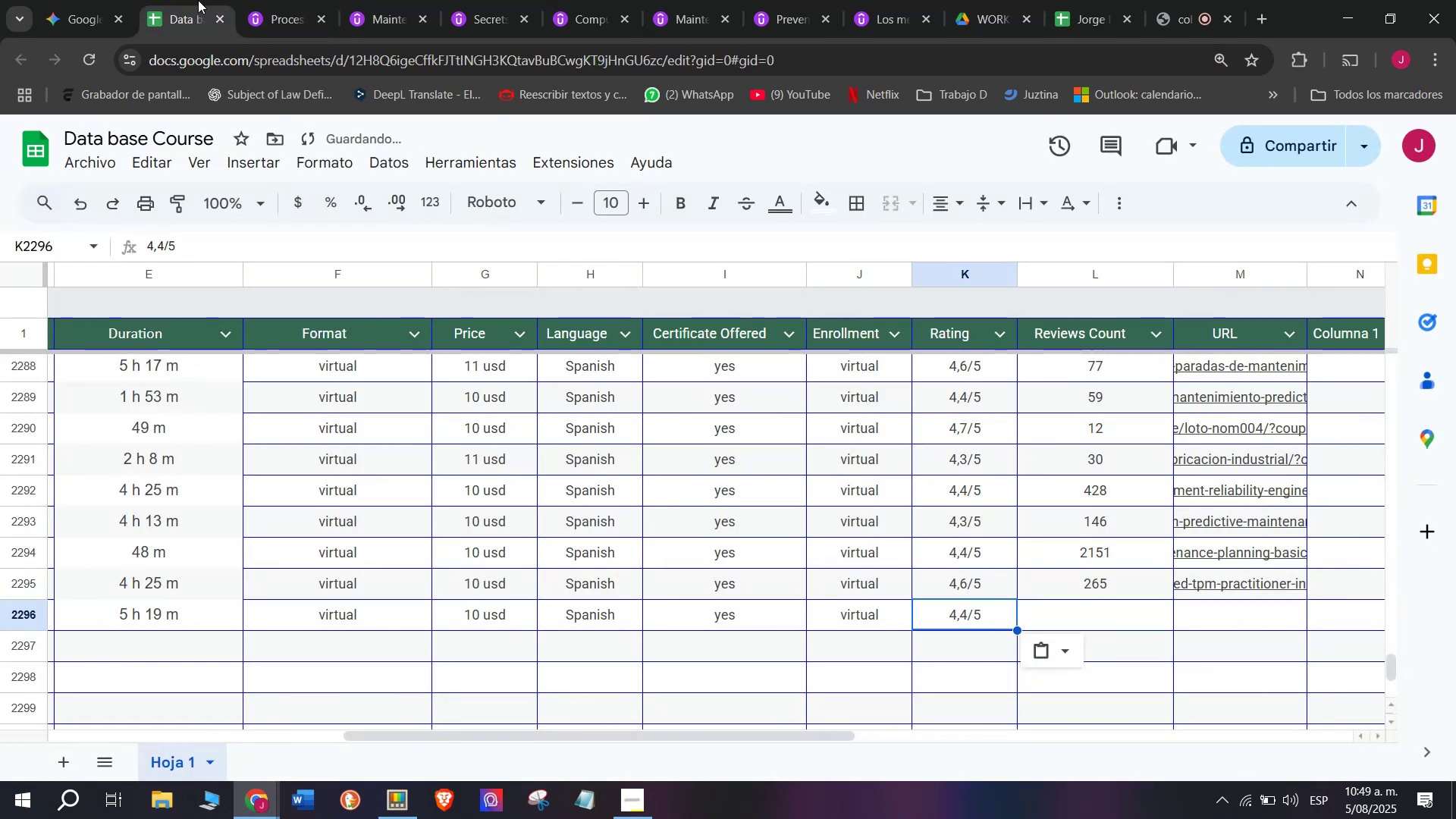 
left_click([306, 0])
 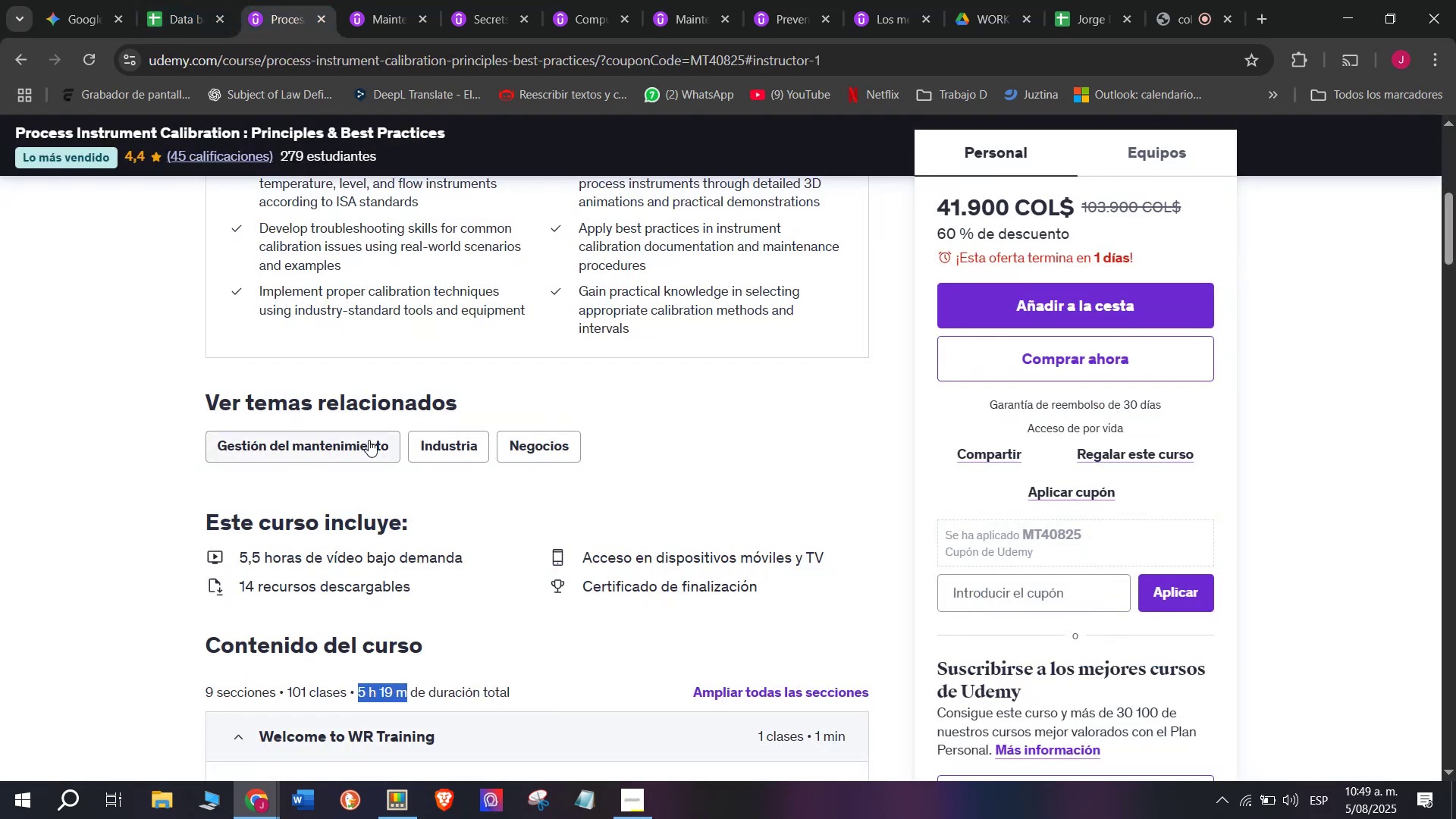 
scroll: coordinate [369, 440], scroll_direction: up, amount: 6.0
 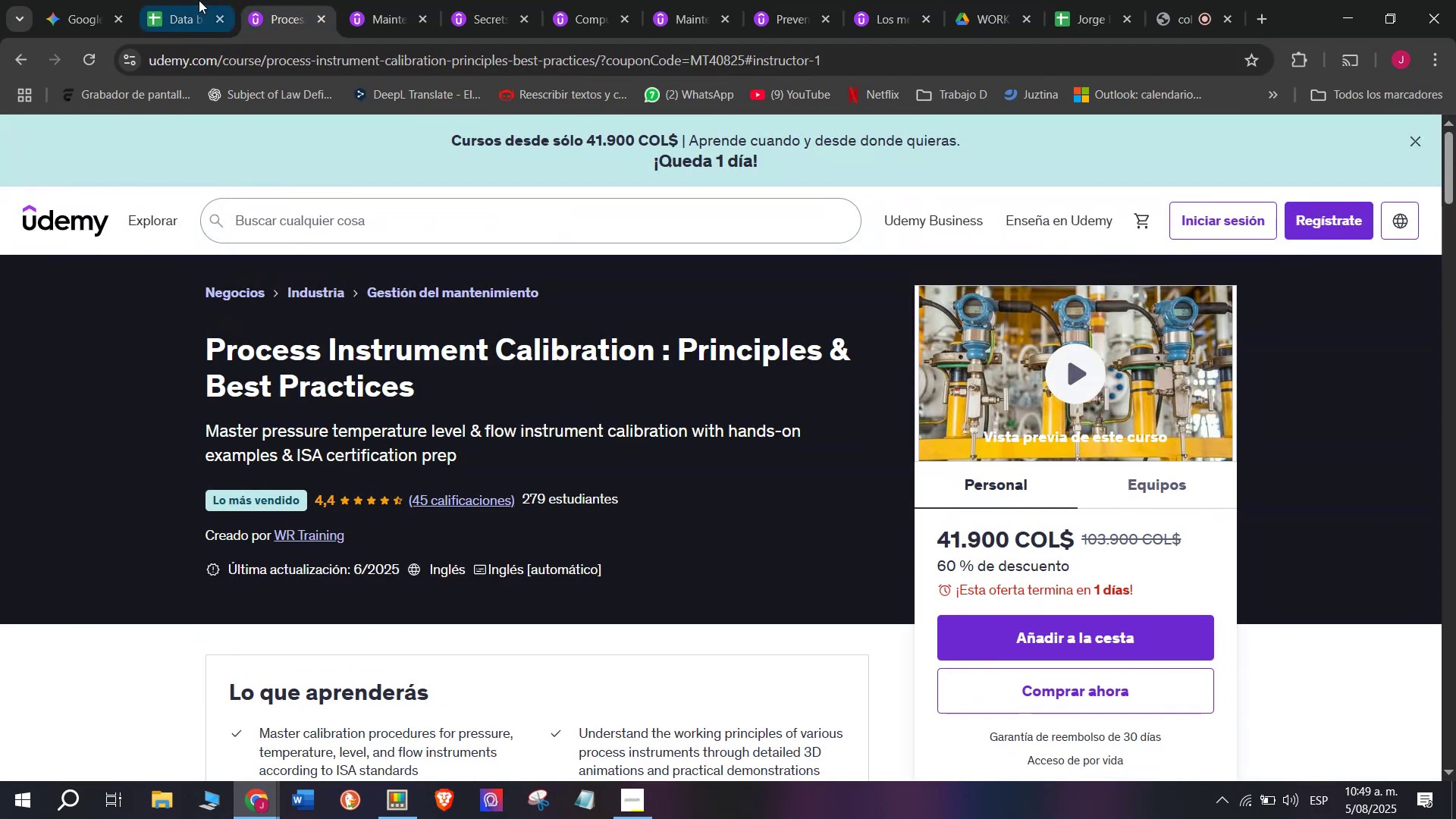 
left_click([194, 0])
 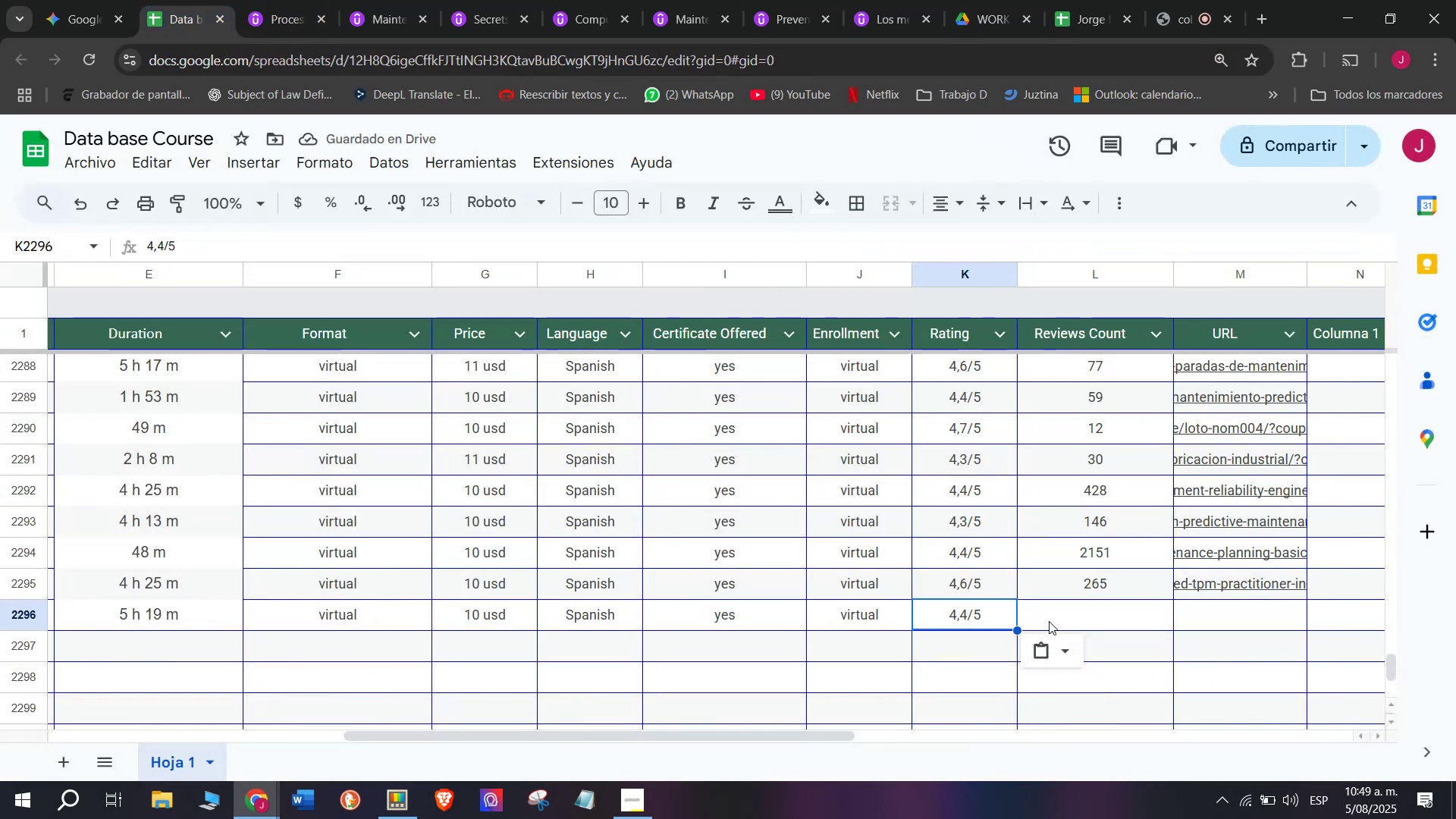 
left_click([1053, 621])
 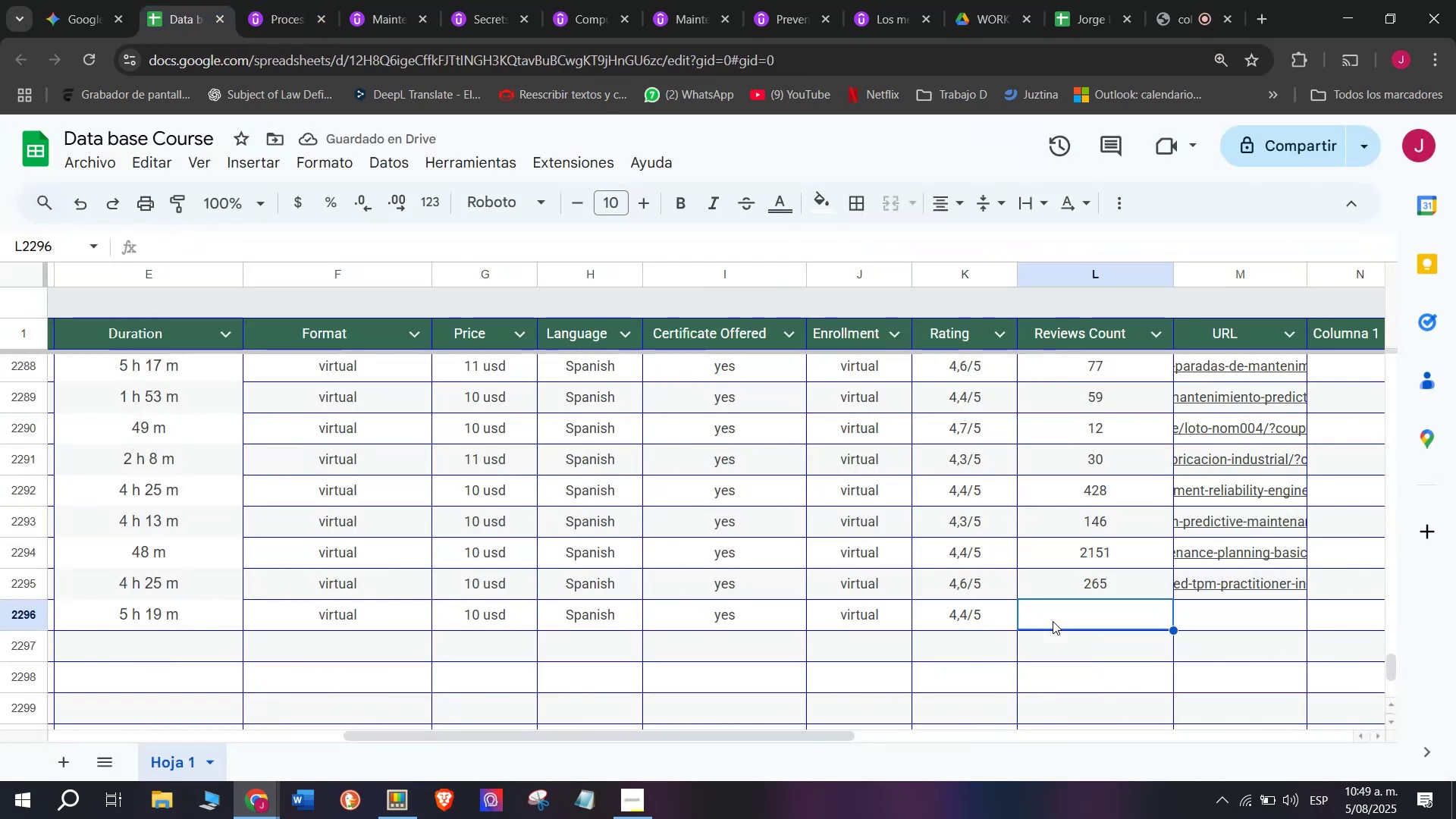 
type(45)
 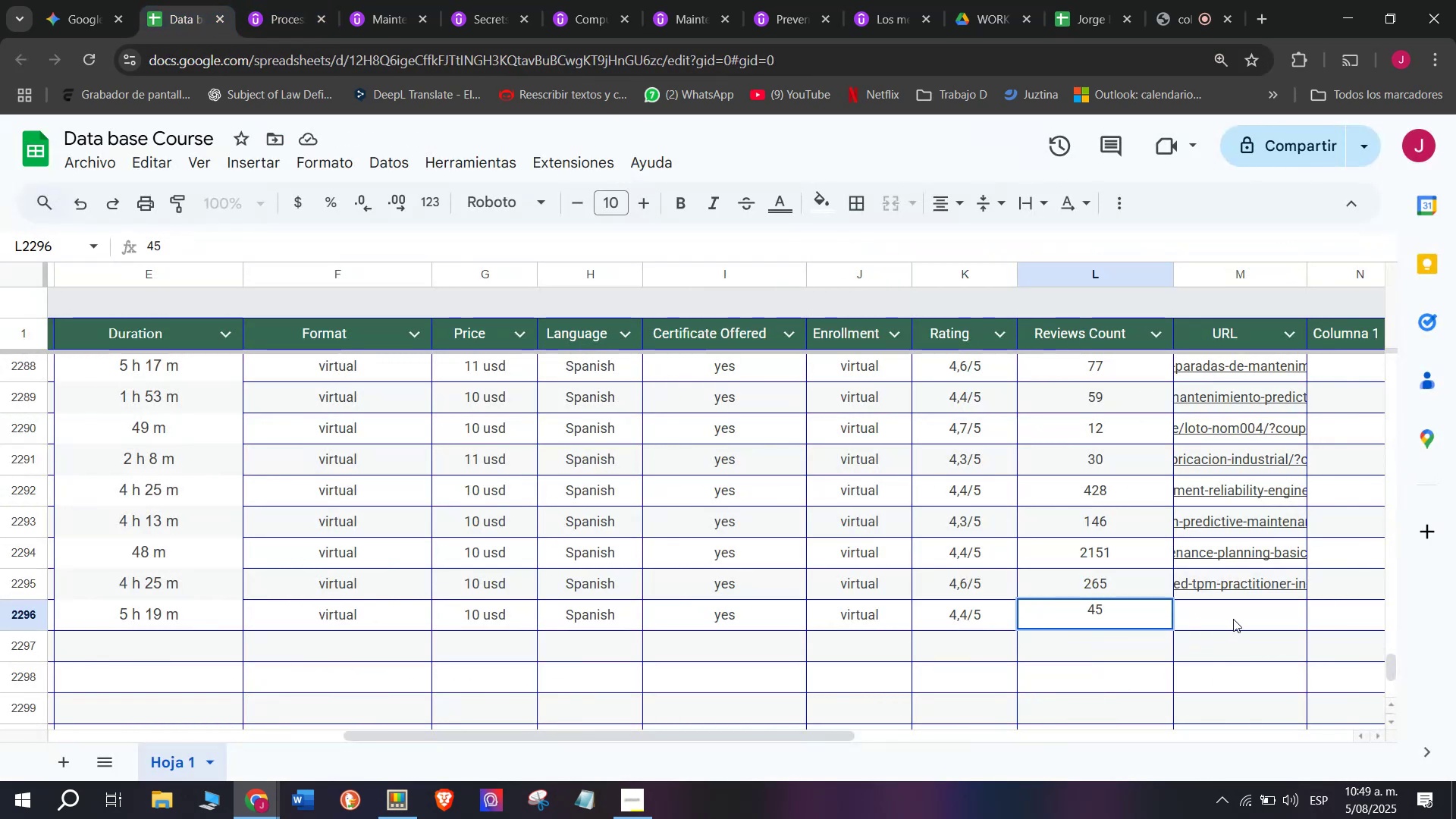 
left_click([1233, 617])
 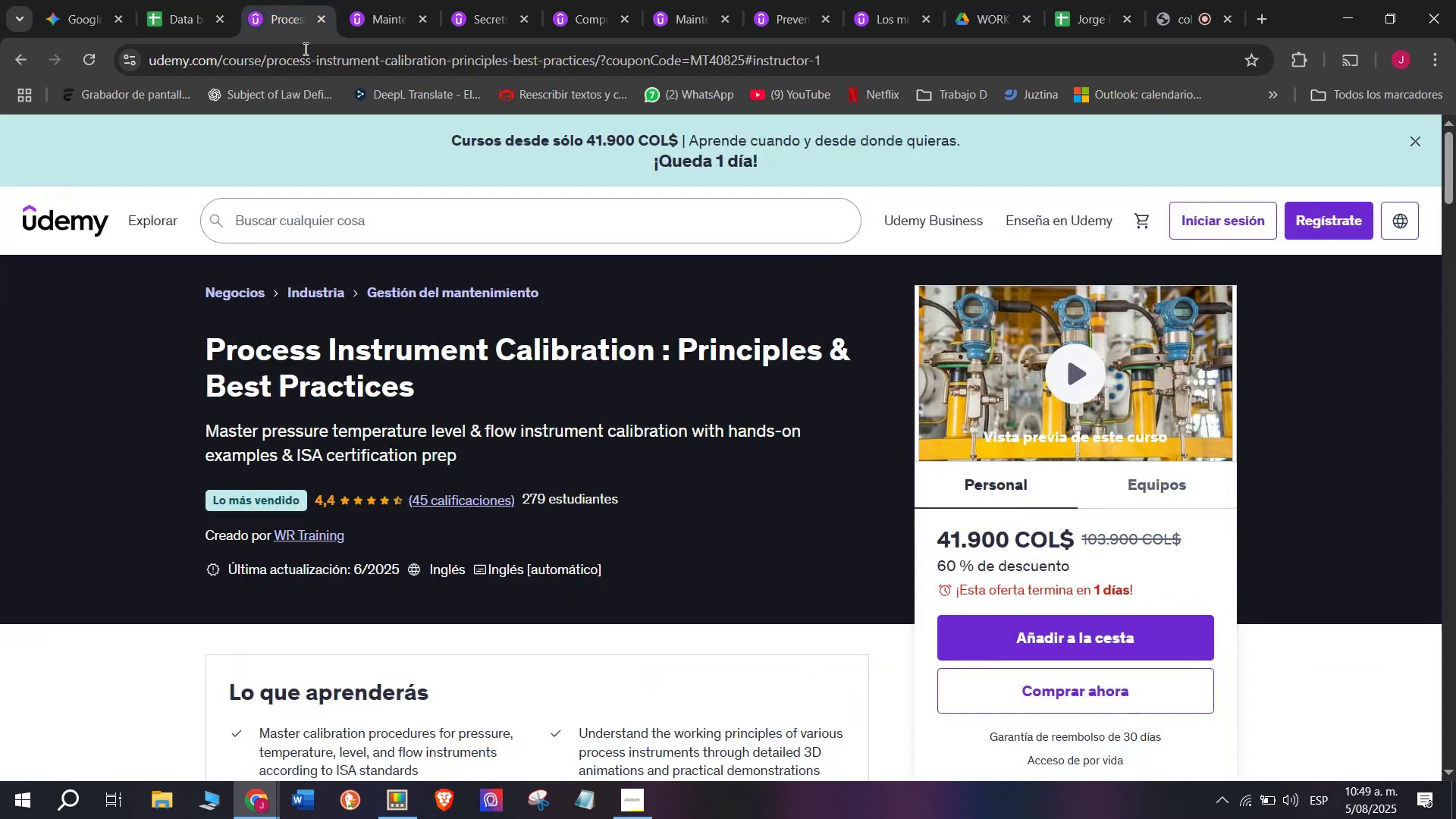 
double_click([350, 70])
 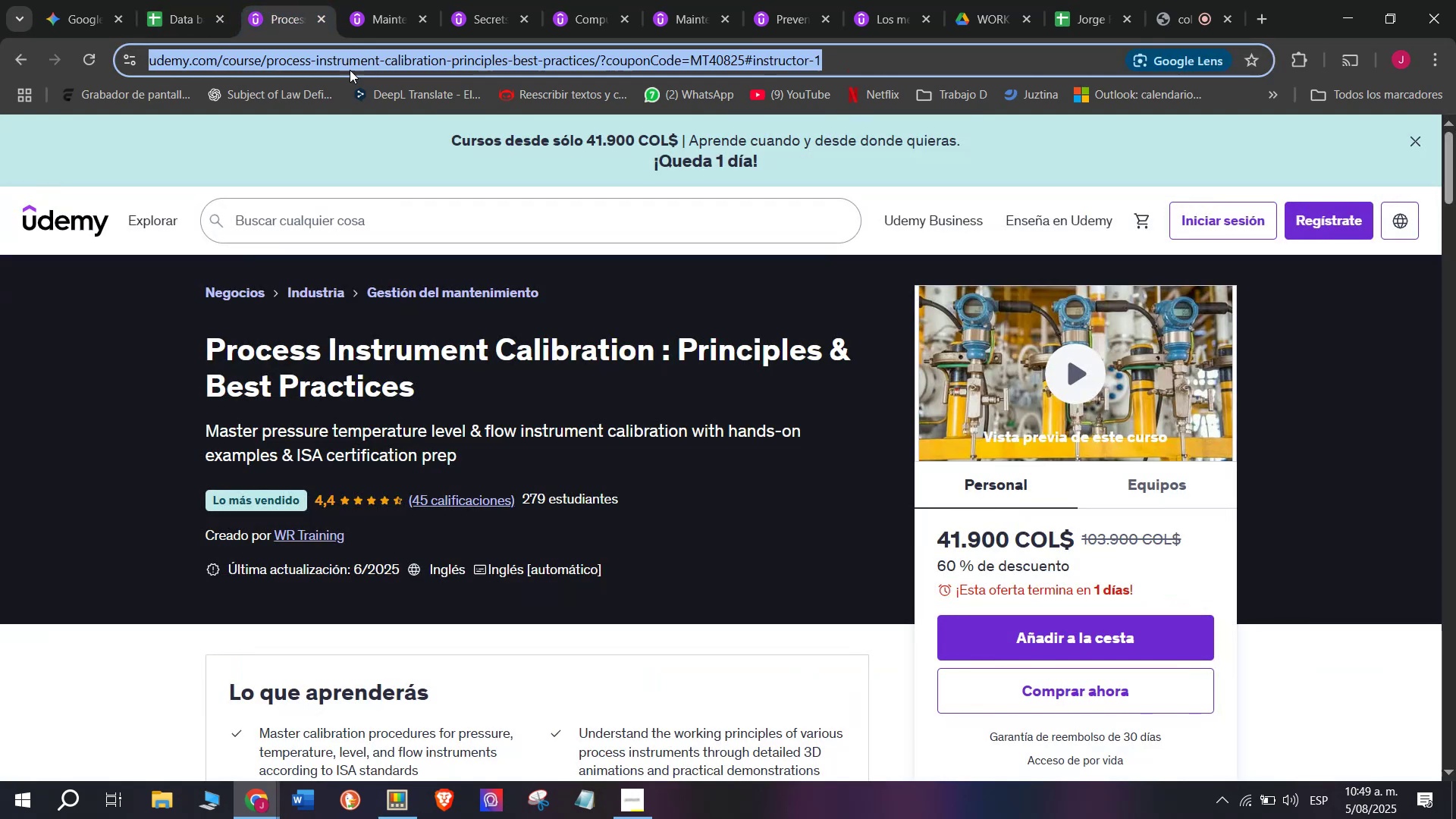 
triple_click([350, 70])
 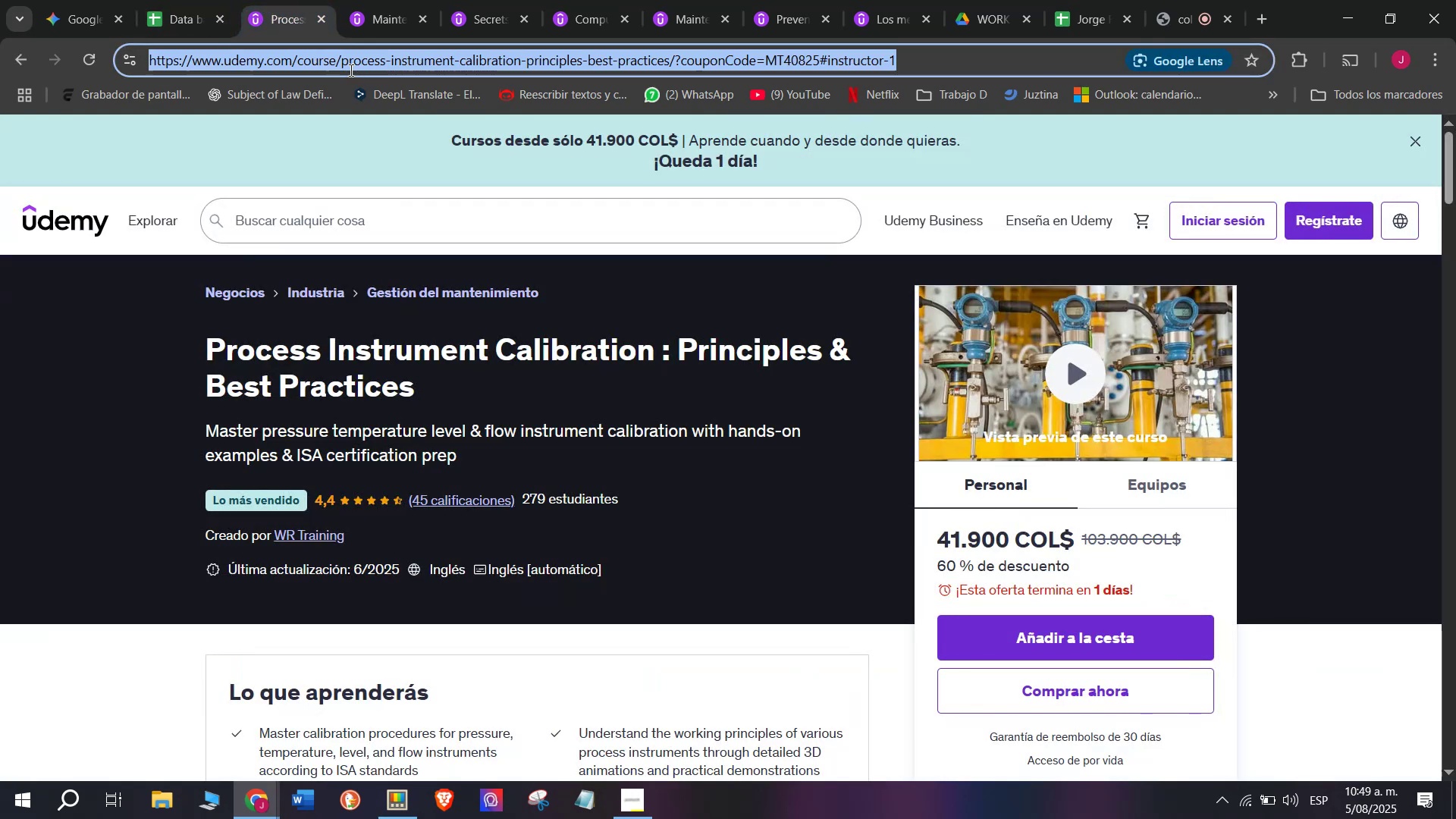 
triple_click([350, 70])
 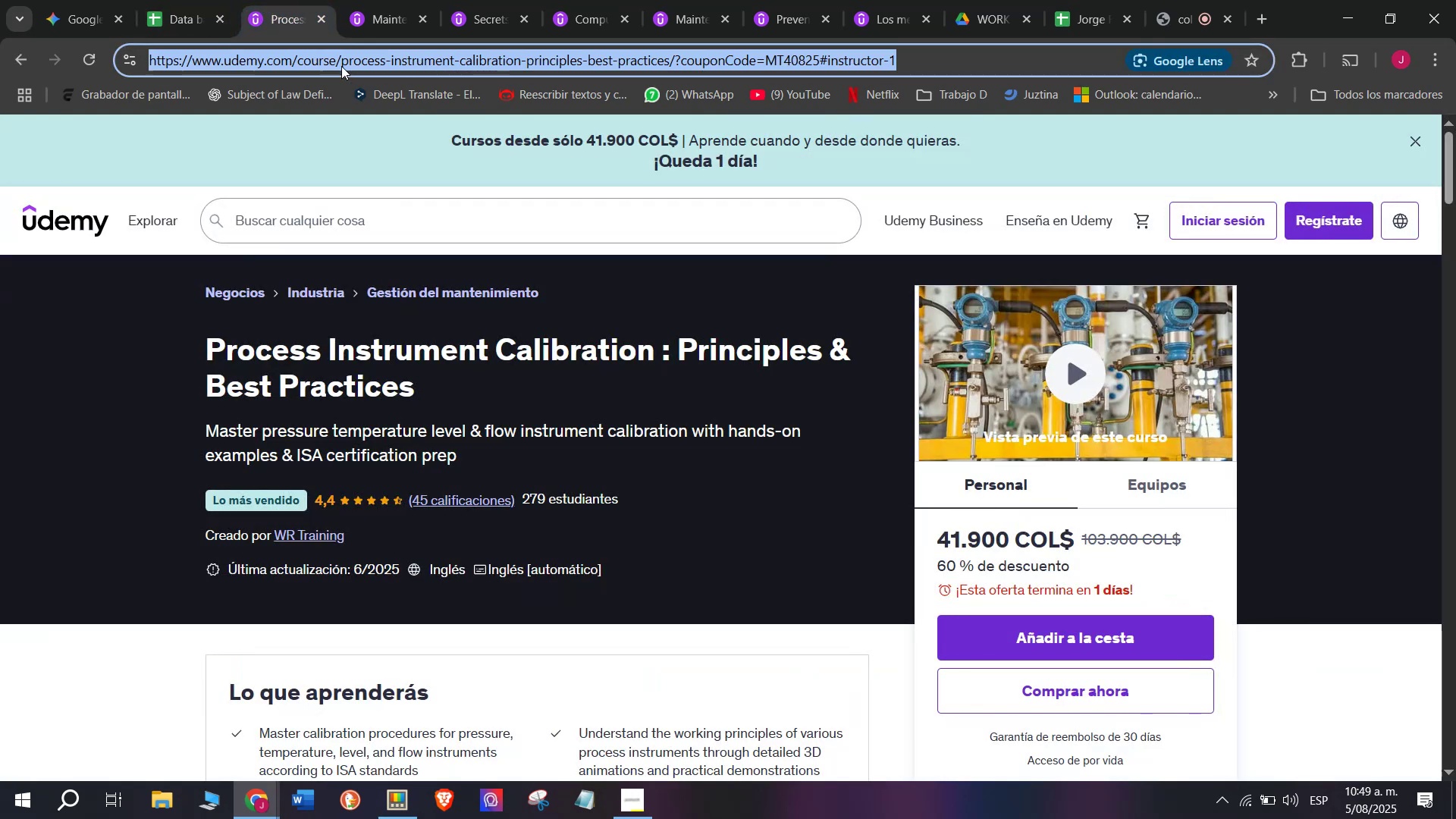 
key(Break)
 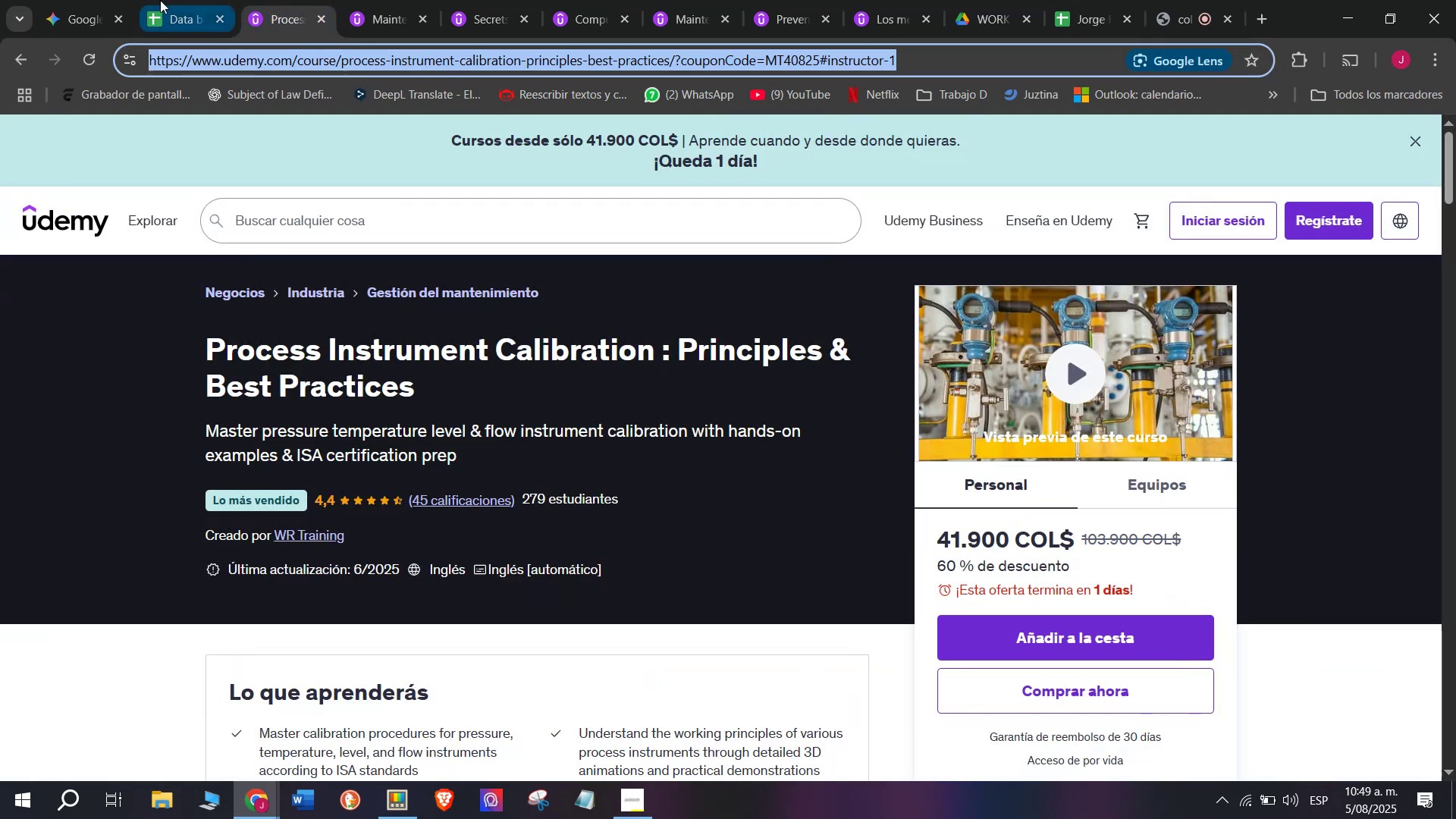 
key(Control+ControlLeft)
 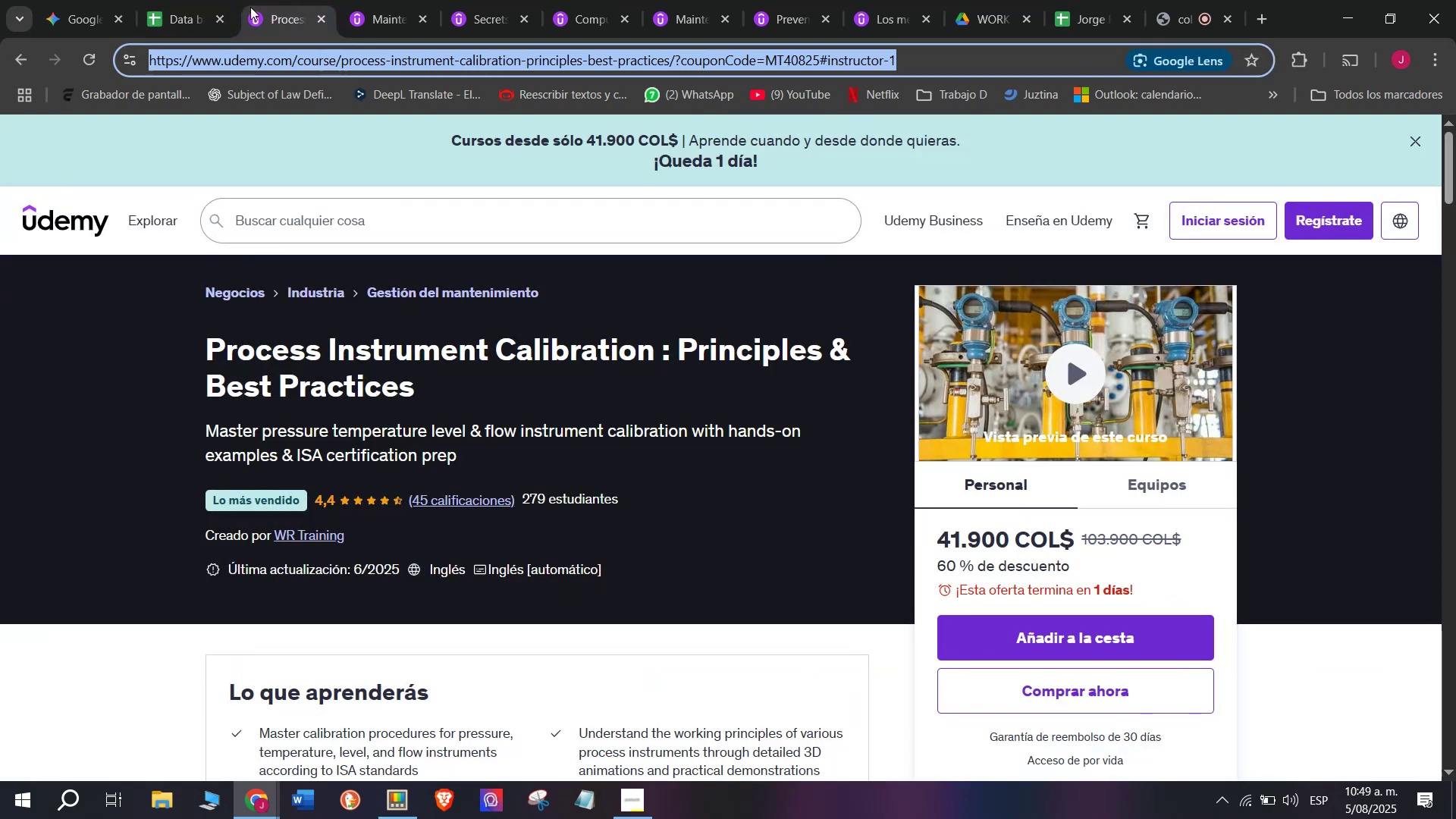 
key(Control+C)
 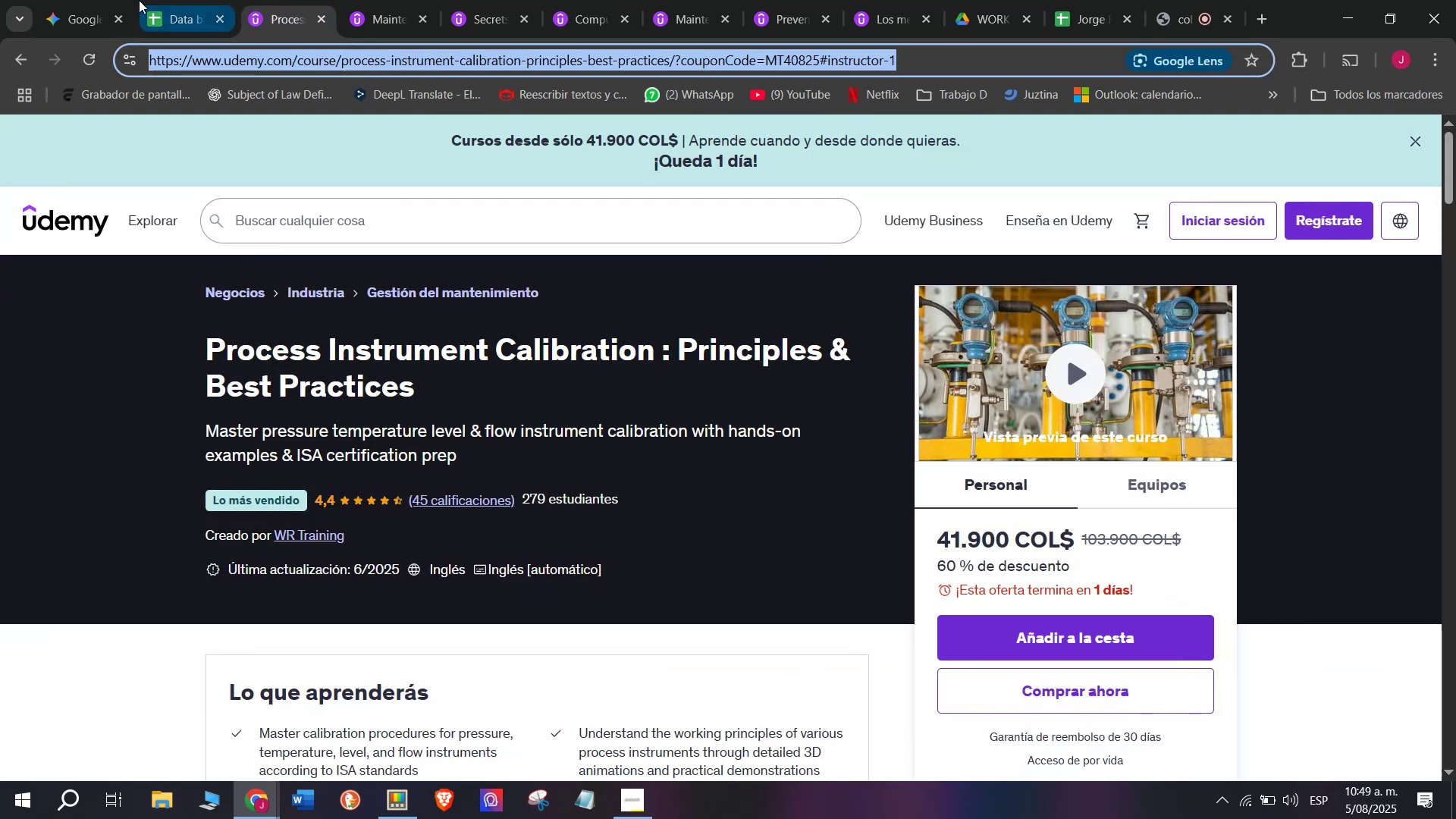 
triple_click([139, 0])
 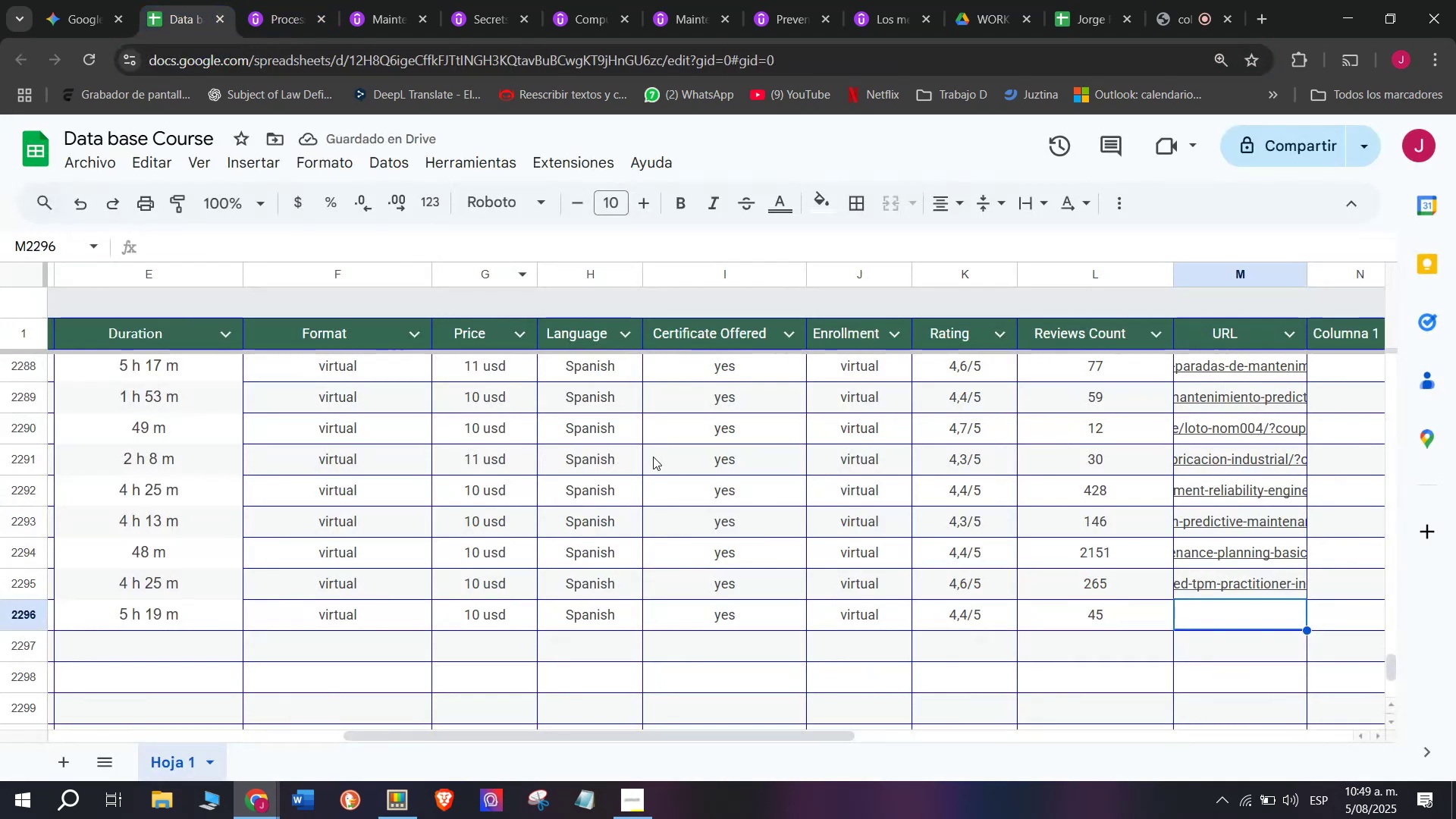 
key(Z)
 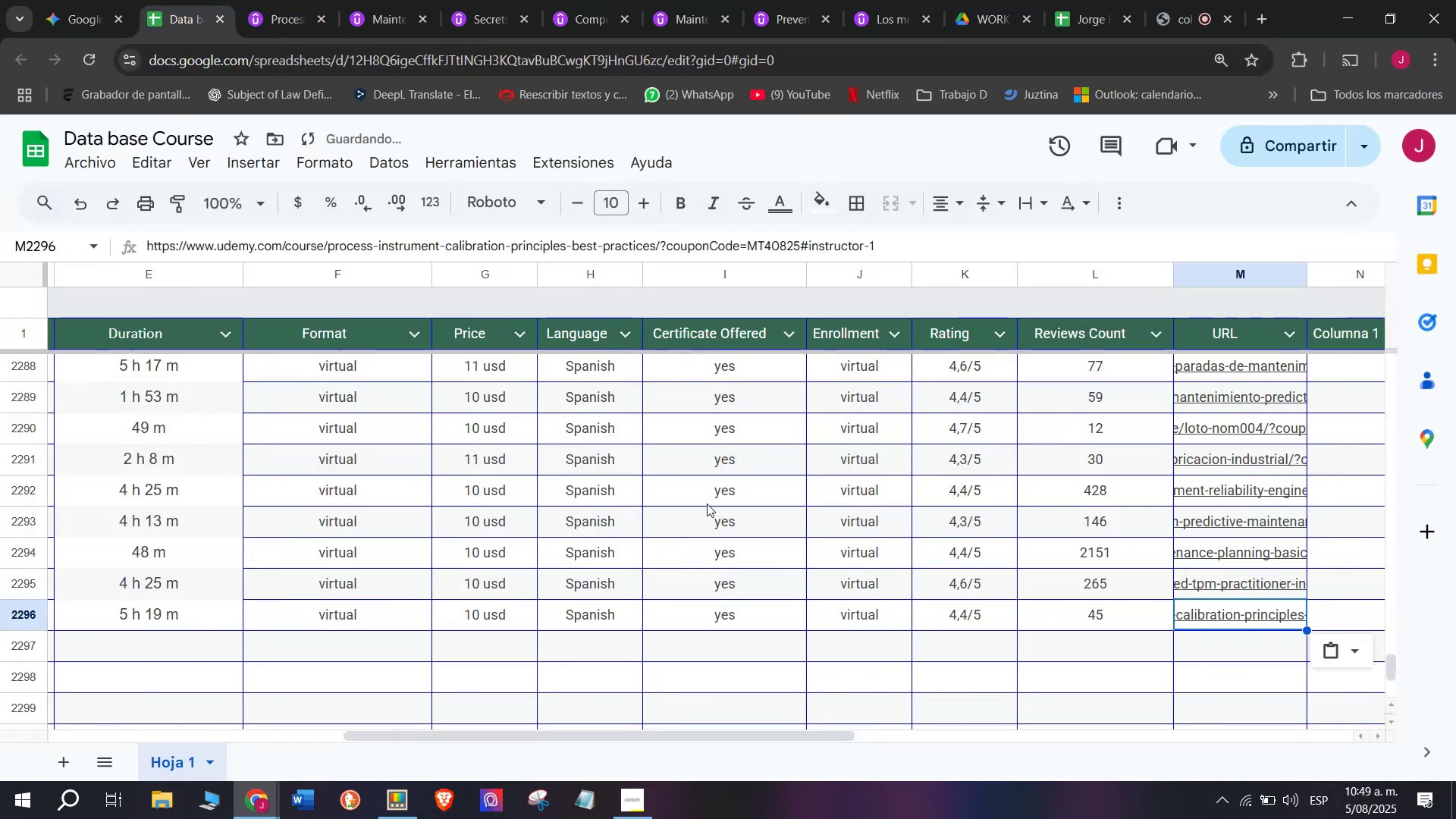 
key(Control+ControlLeft)
 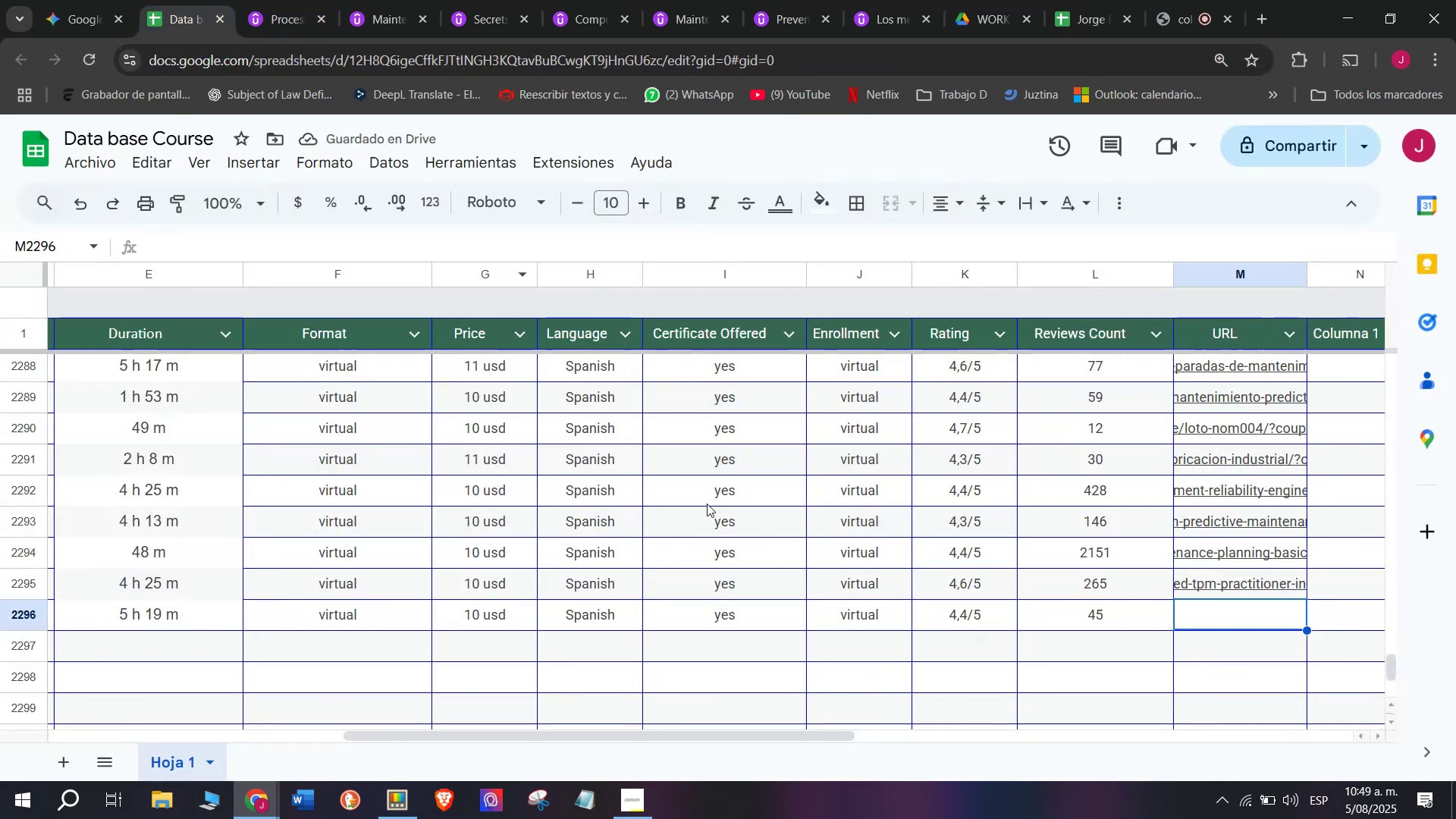 
key(Control+V)
 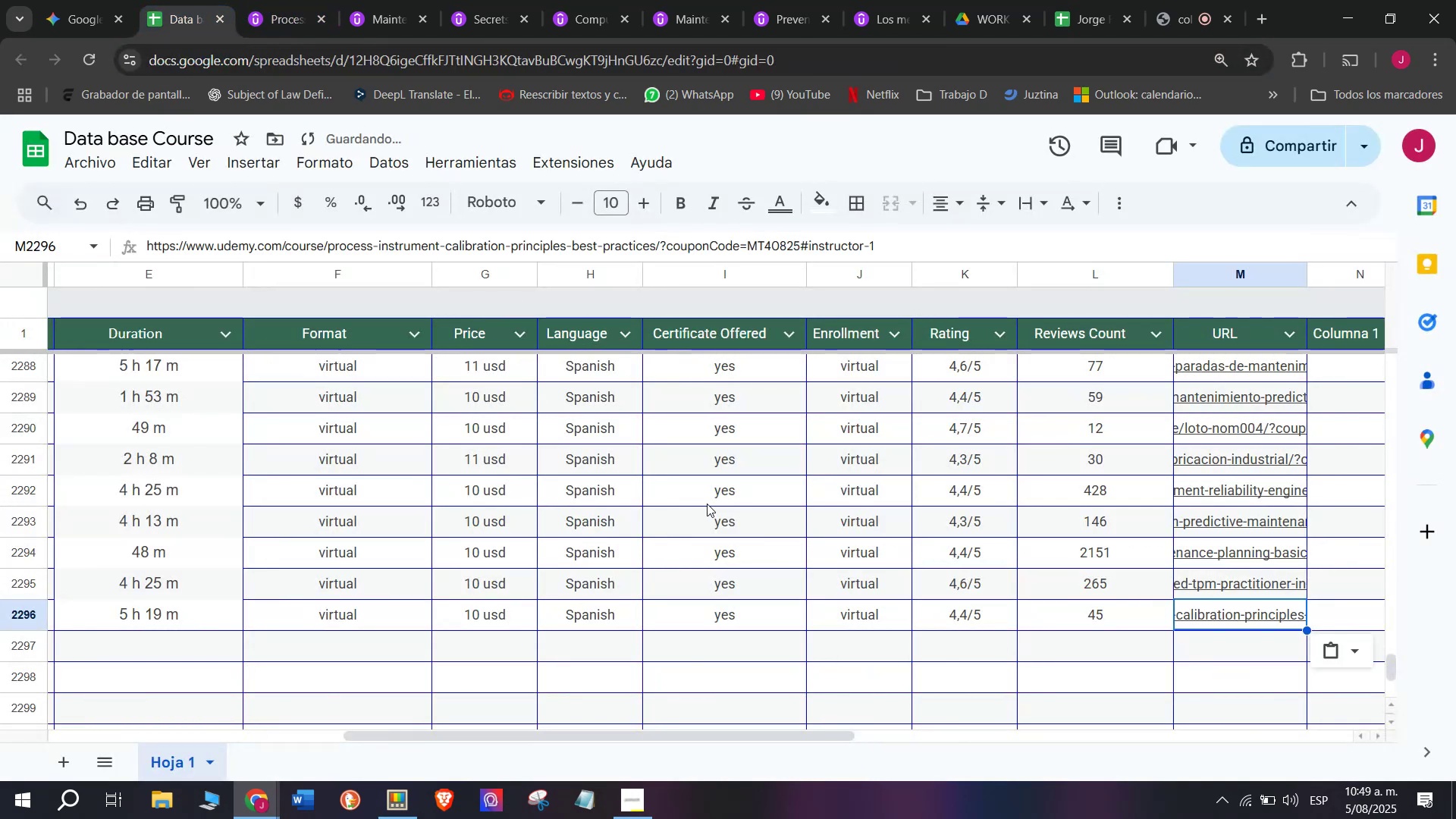 
scroll: coordinate [301, 613], scroll_direction: up, amount: 8.0
 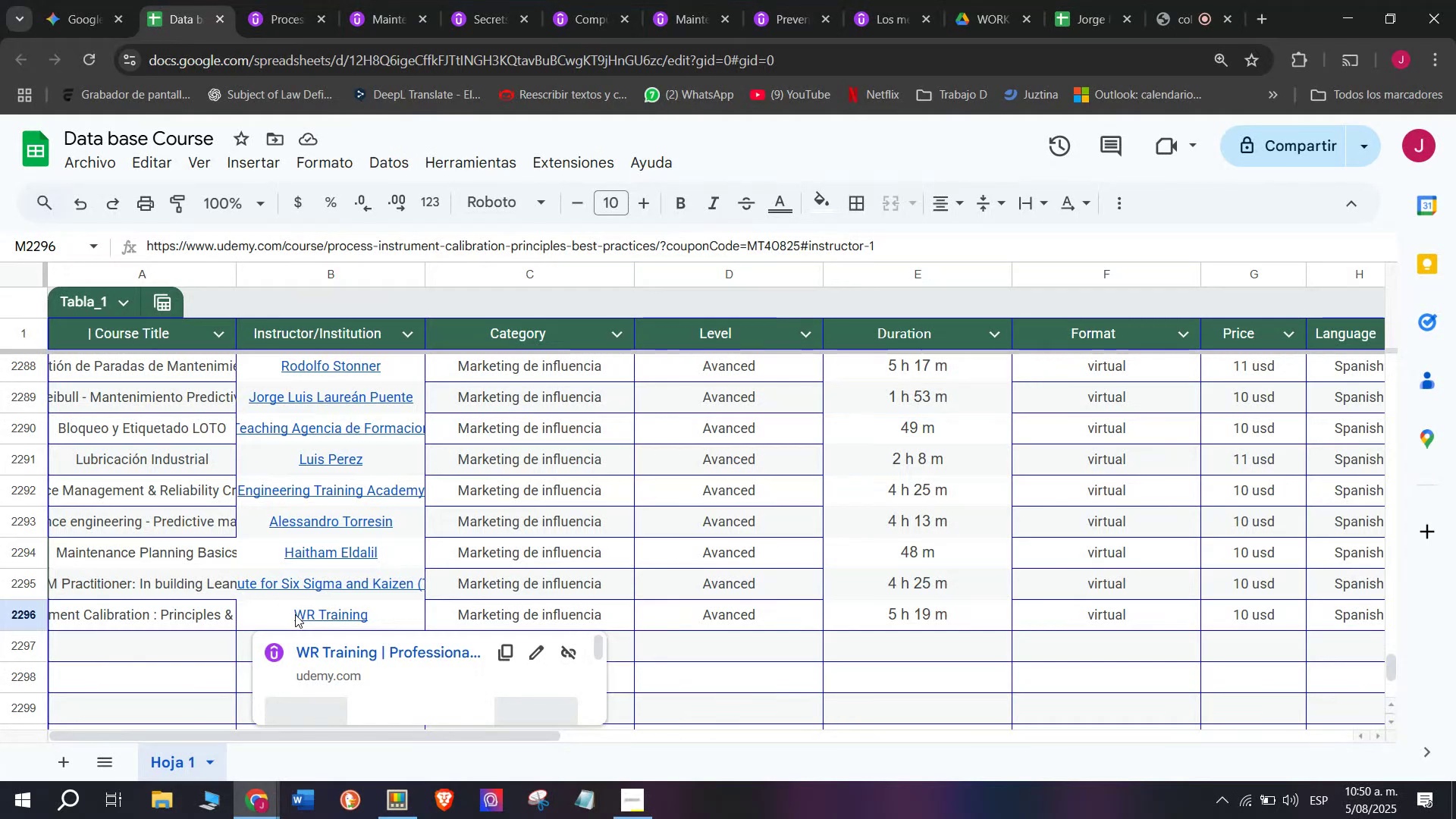 
wait(22.72)
 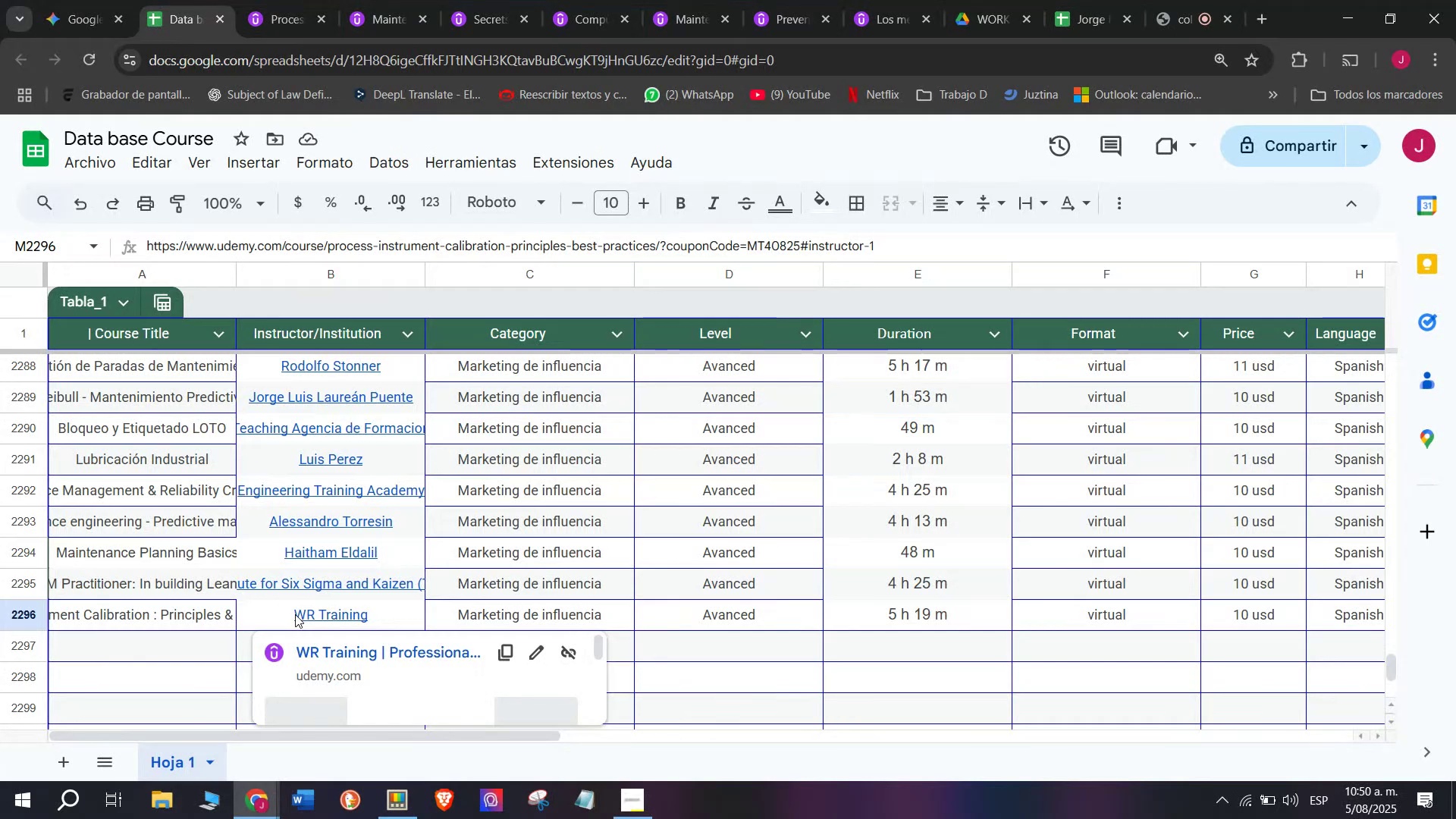 
scroll: coordinate [193, 601], scroll_direction: up, amount: 4.0
 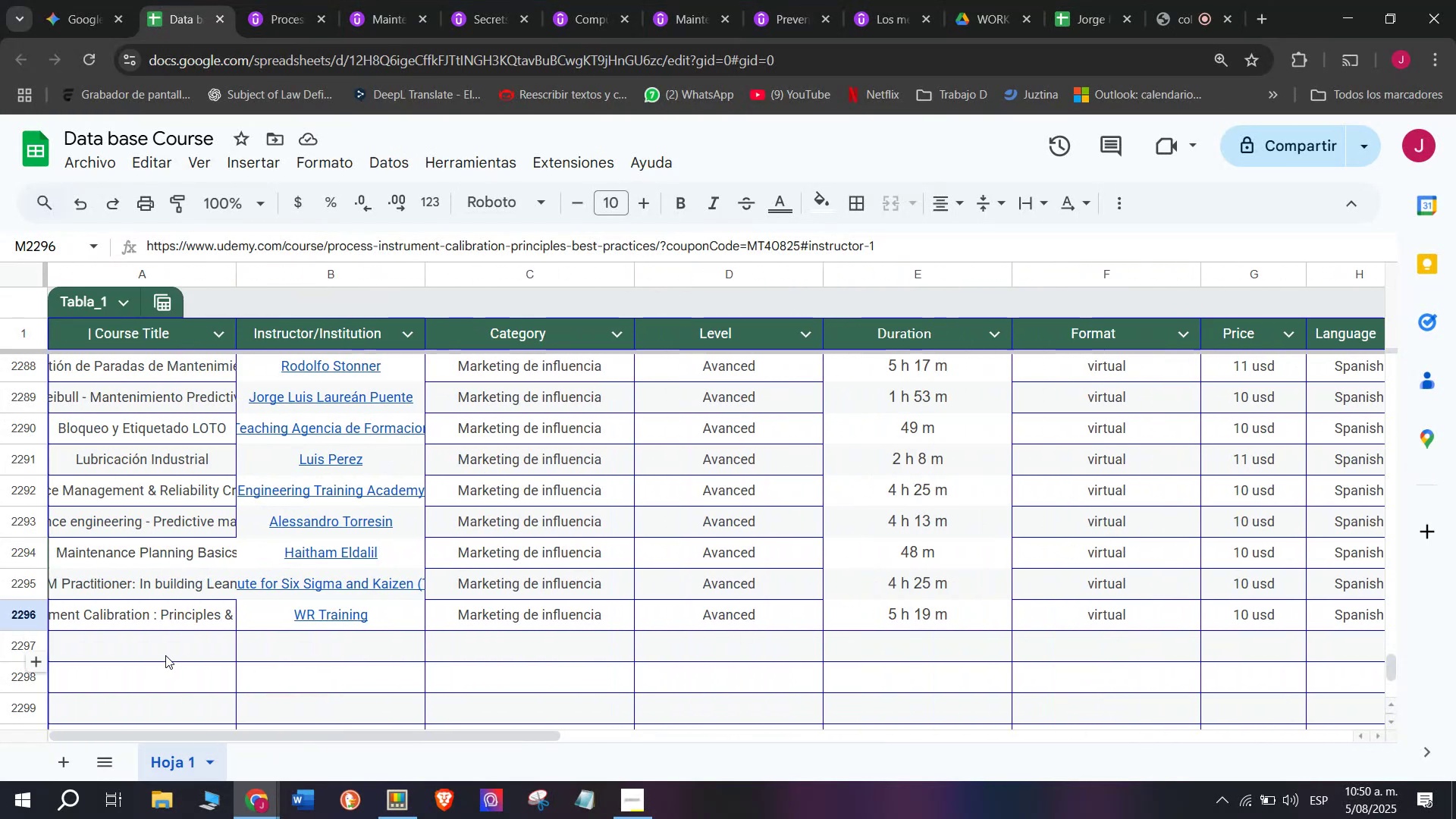 
left_click([165, 654])
 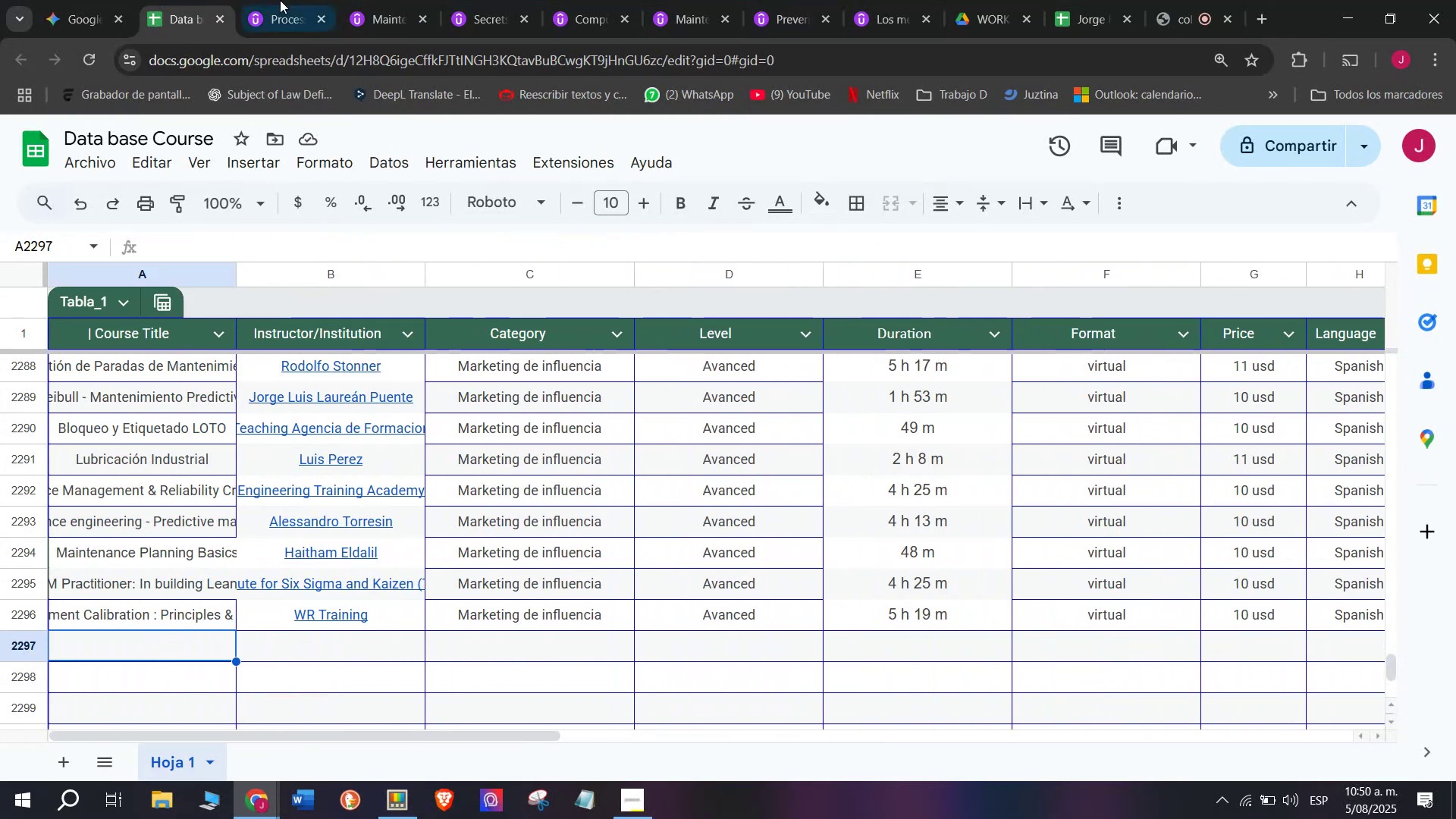 
left_click([285, 0])
 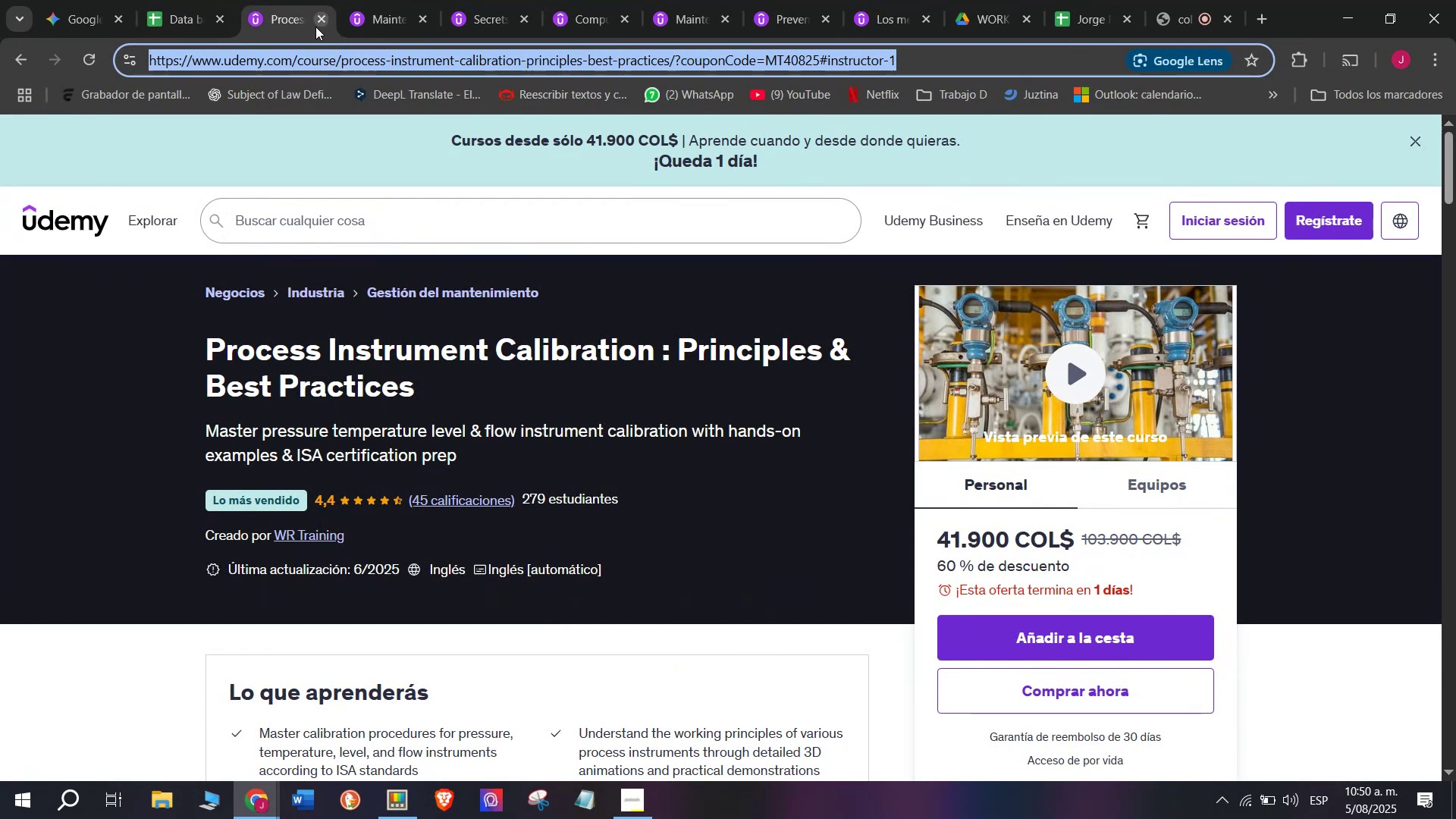 
left_click([315, 27])
 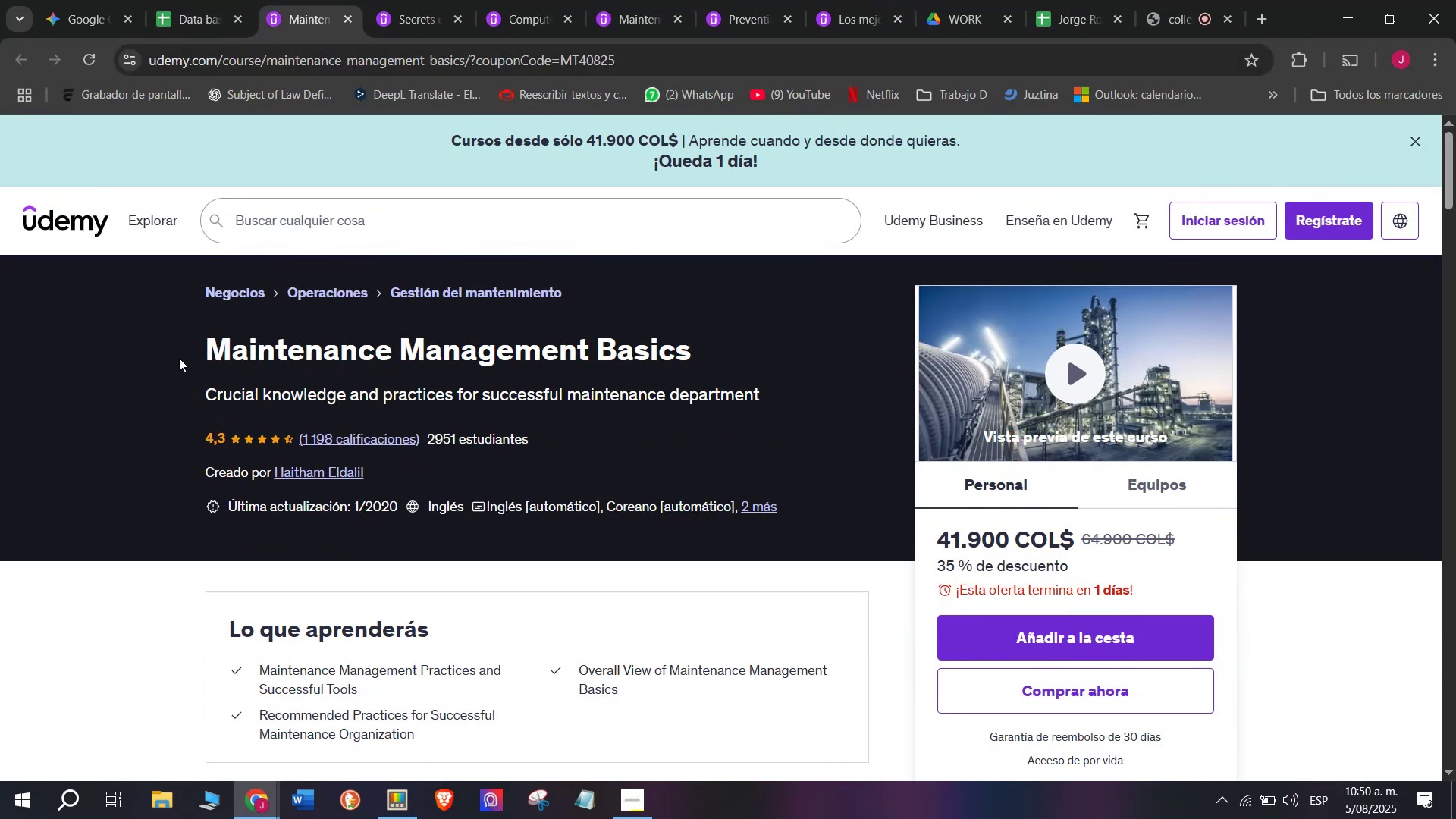 
wait(5.61)
 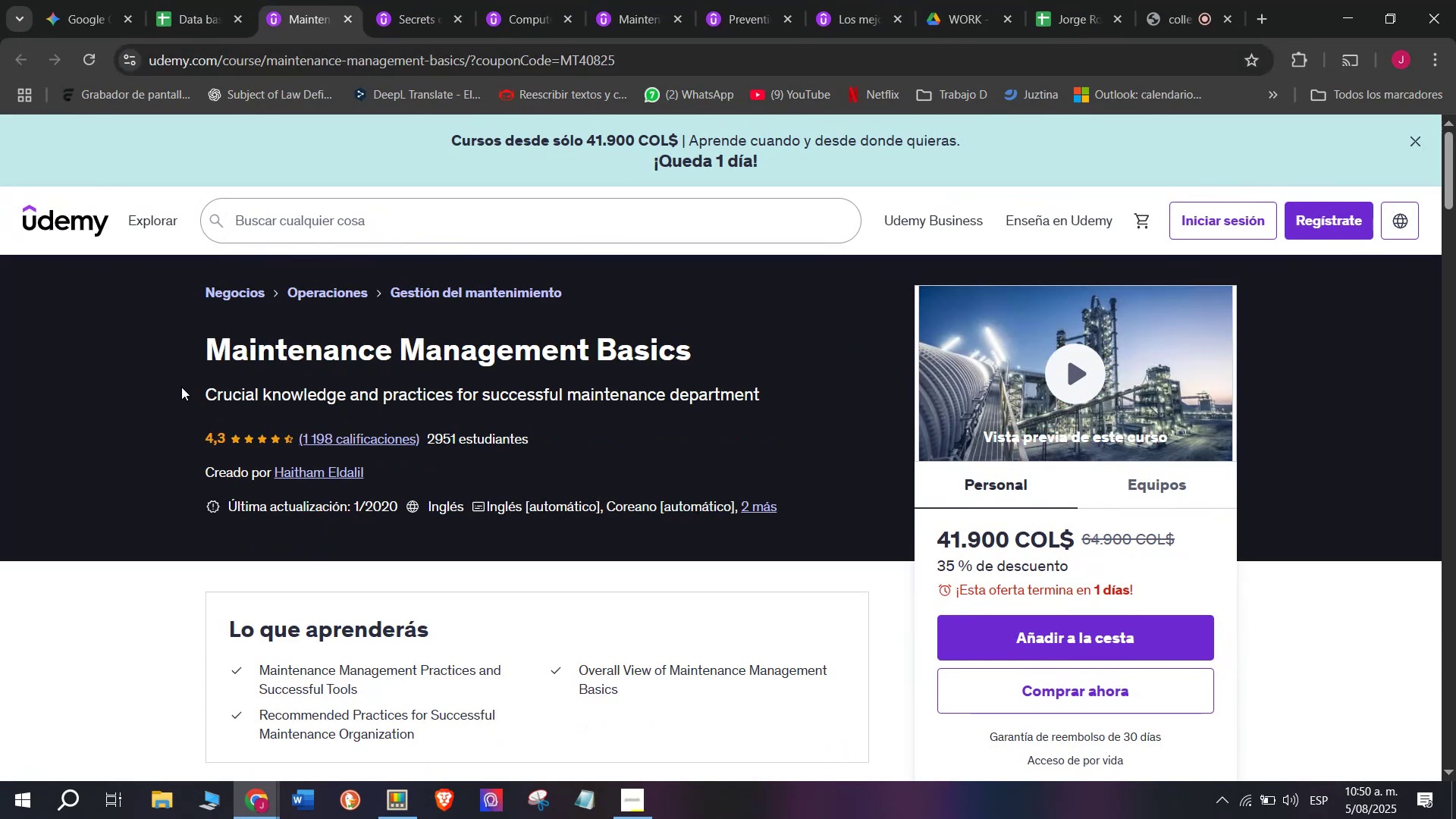 
left_click_drag(start_coordinate=[164, 352], to_coordinate=[701, 350])
 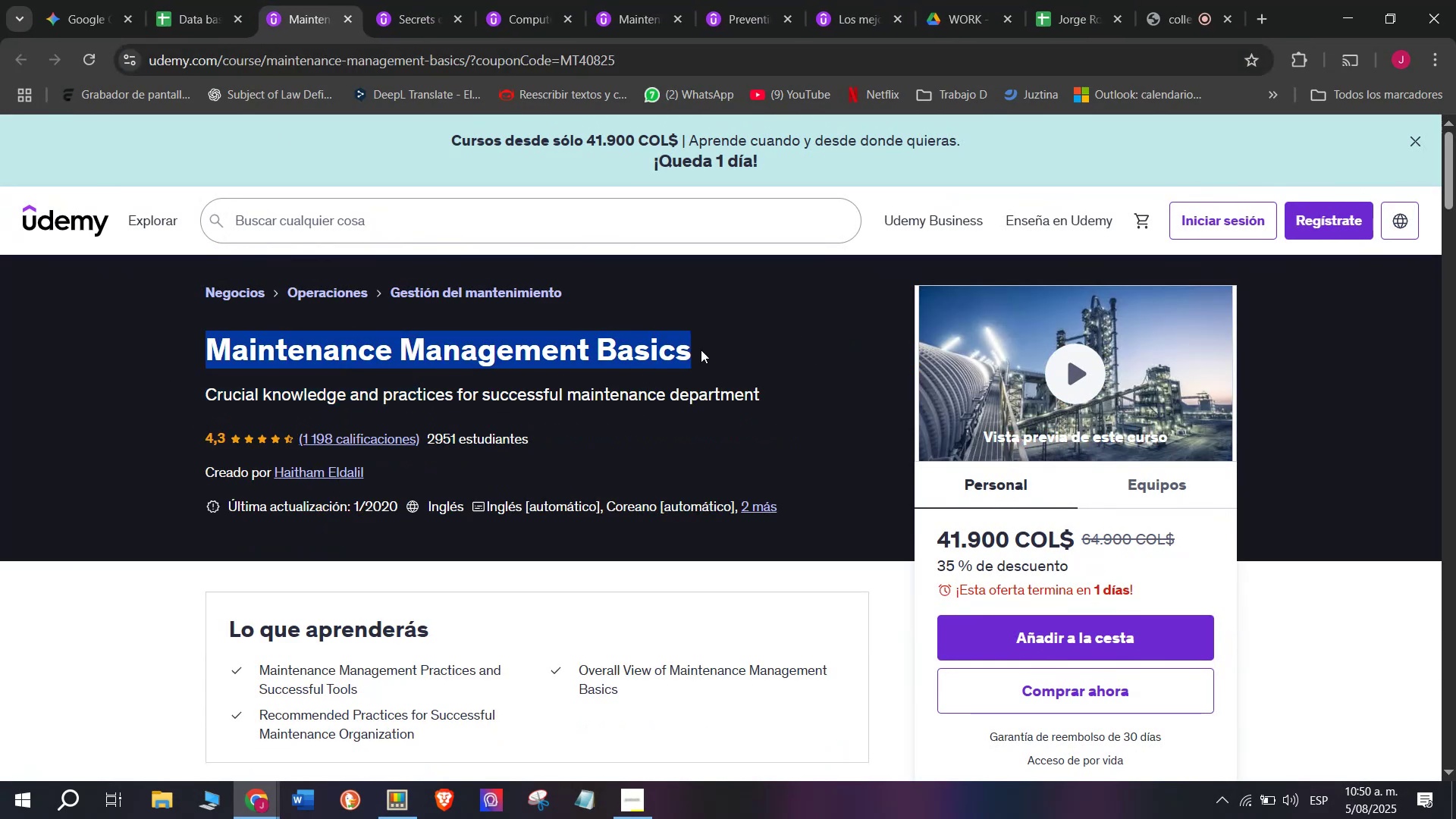 
key(Break)
 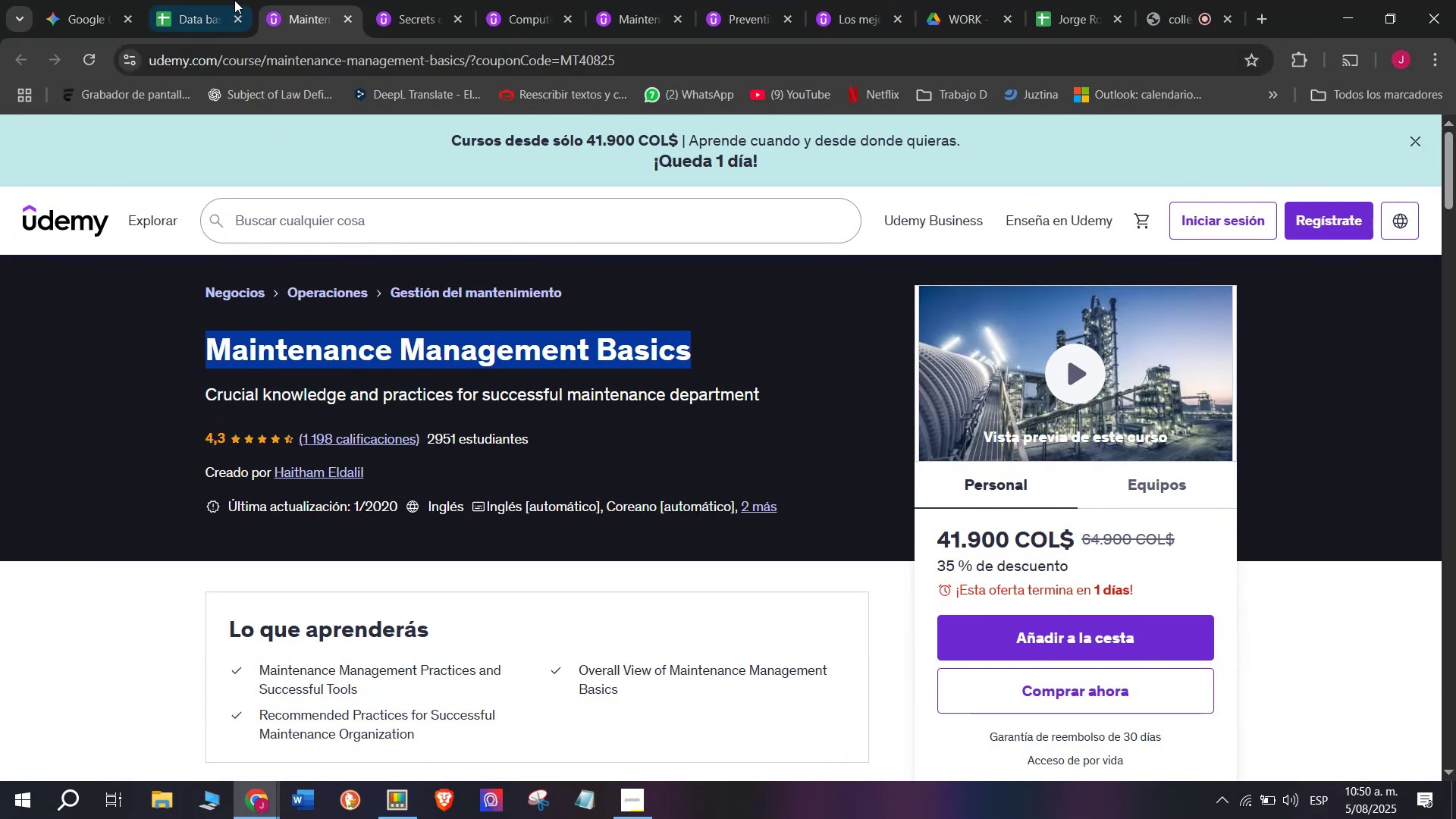 
key(Control+ControlLeft)
 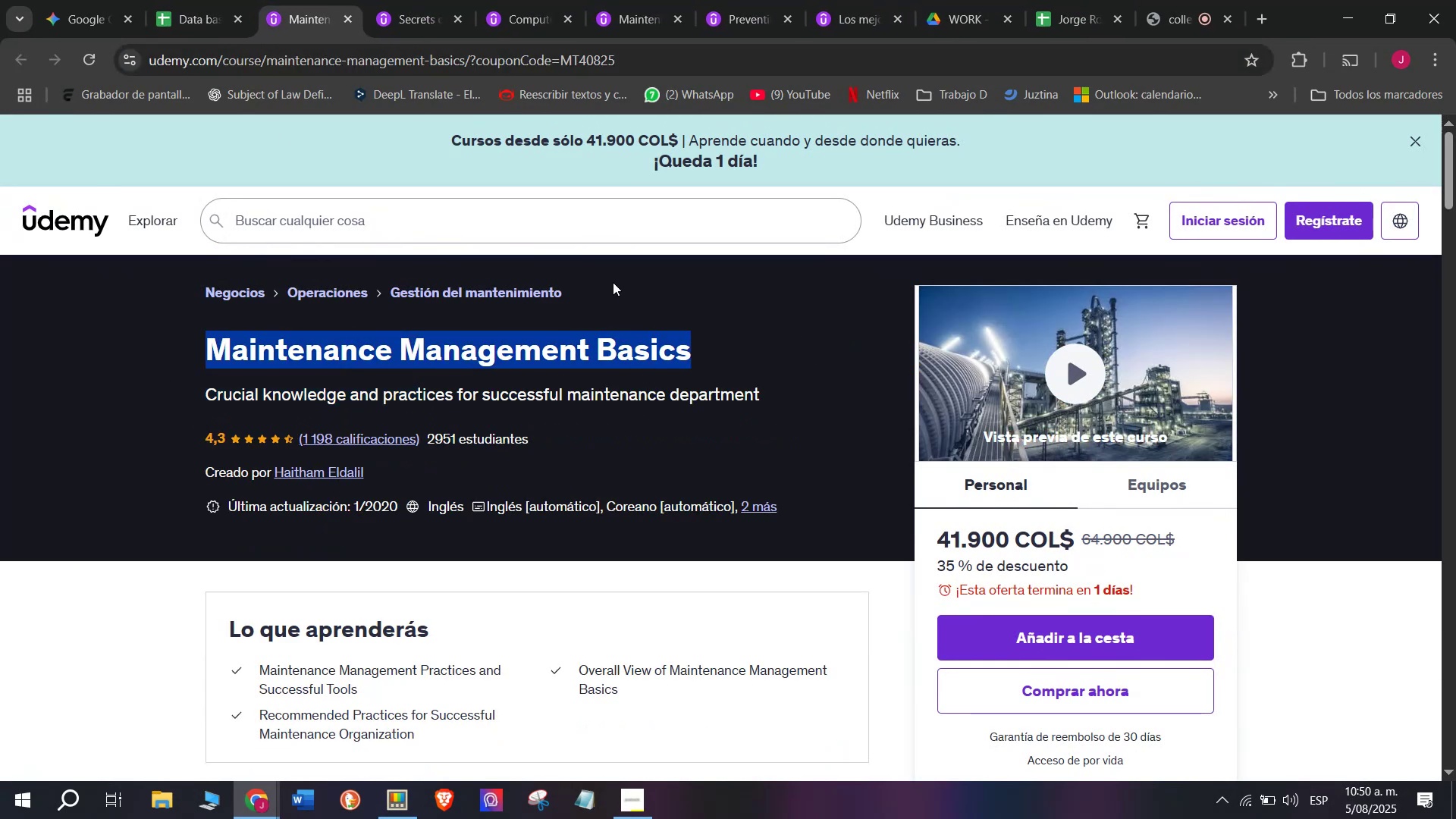 
key(Control+C)
 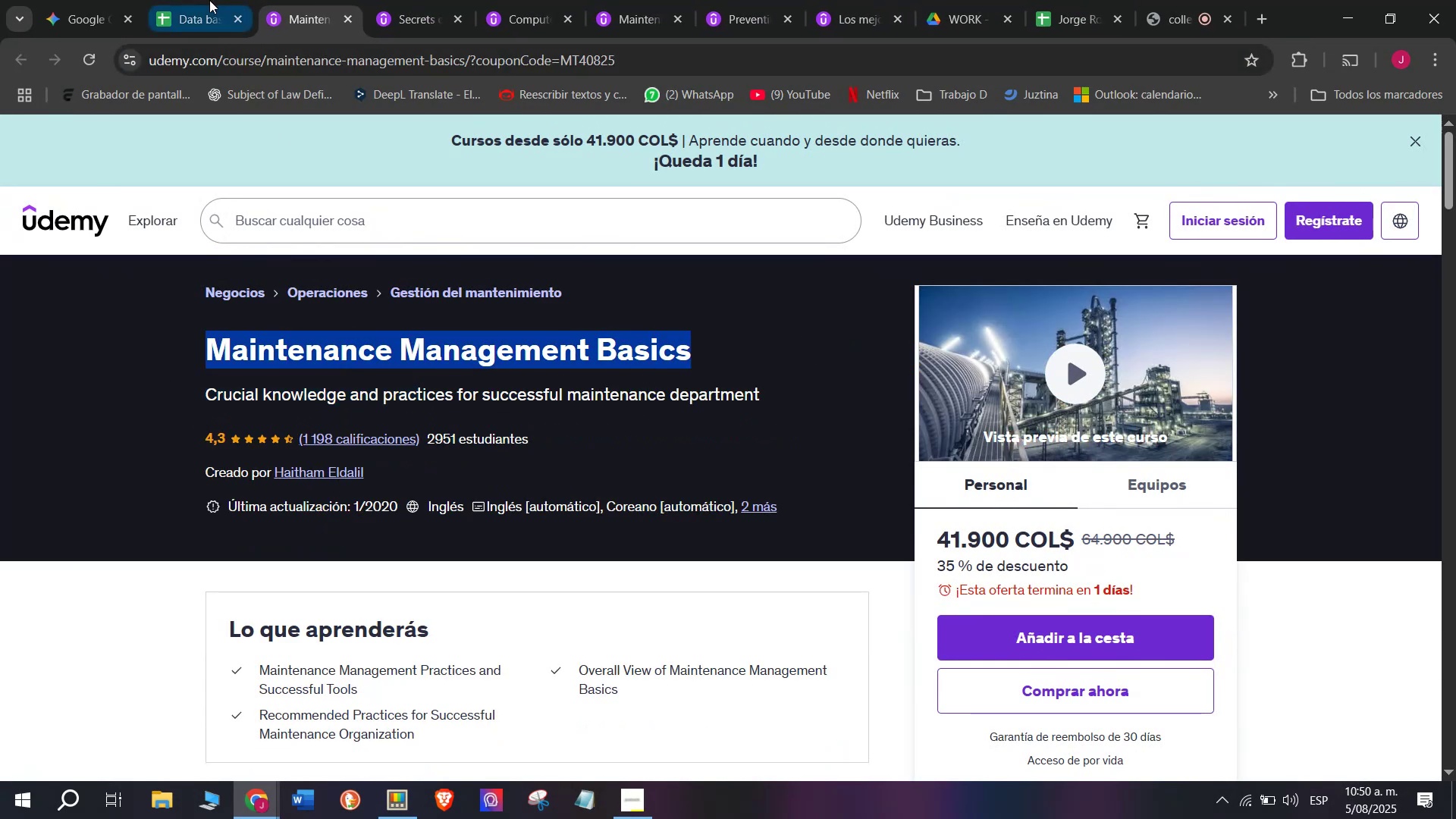 
left_click([205, 0])
 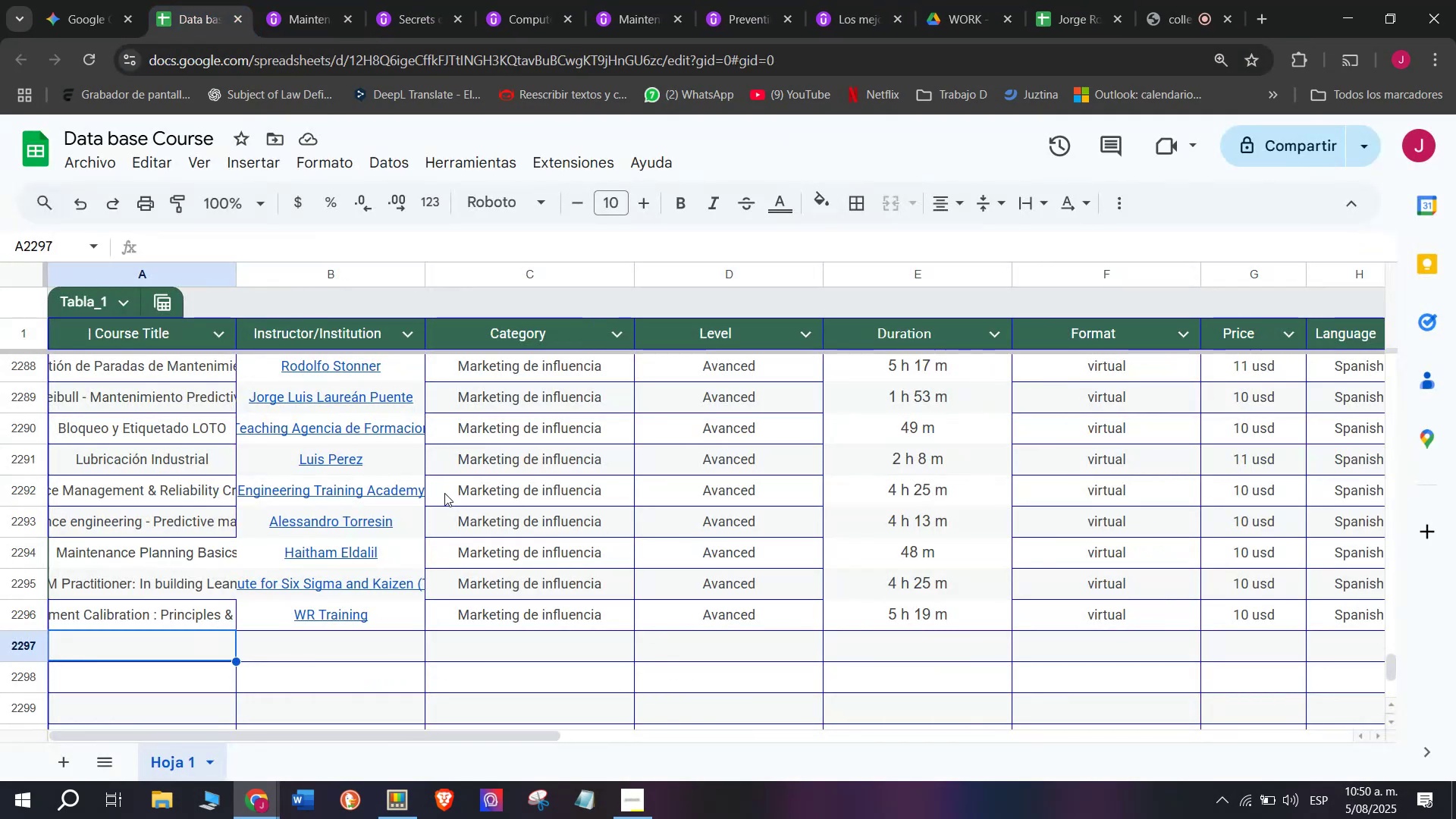 
scroll: coordinate [202, 603], scroll_direction: none, amount: 0.0
 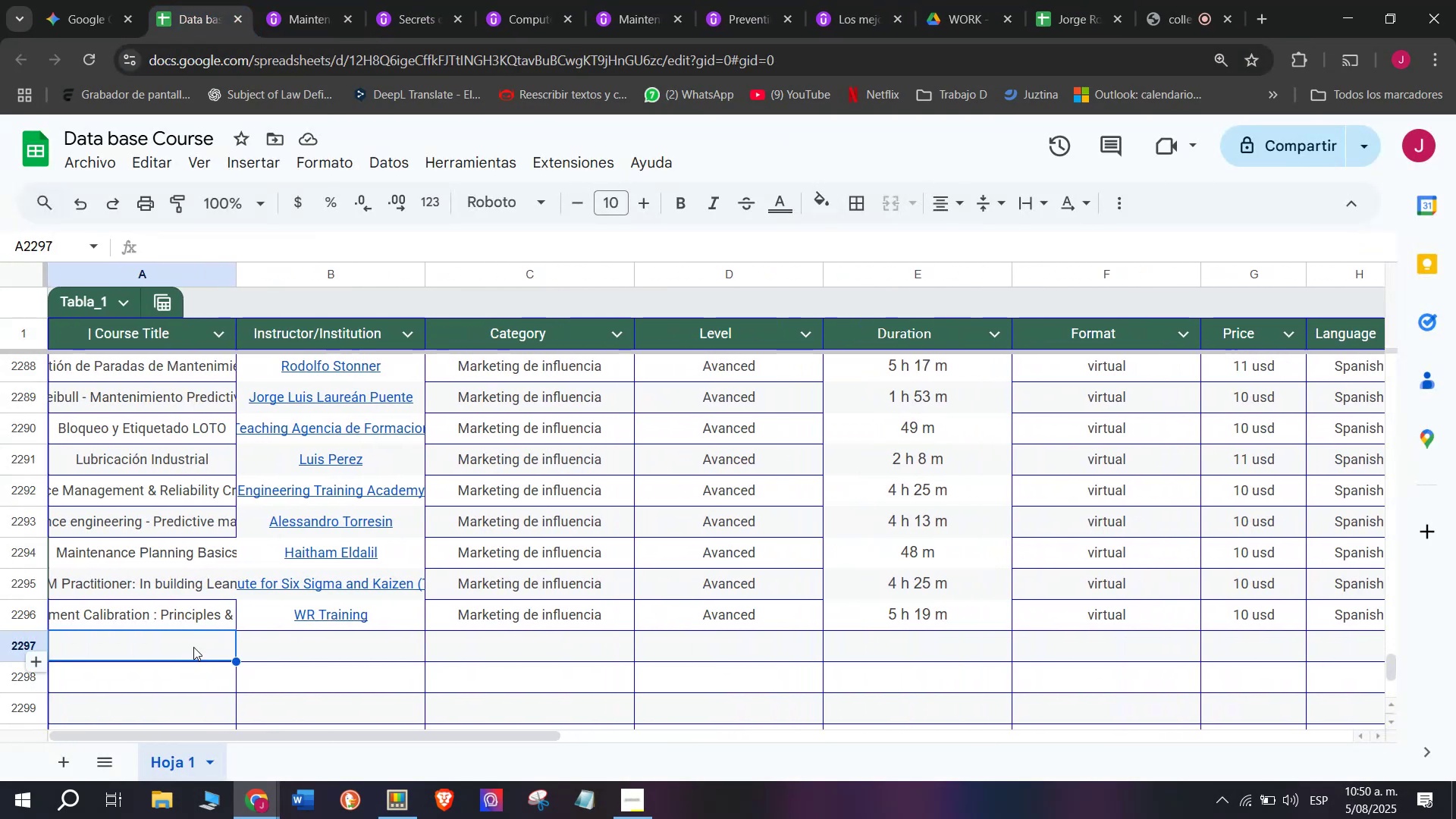 
double_click([193, 647])
 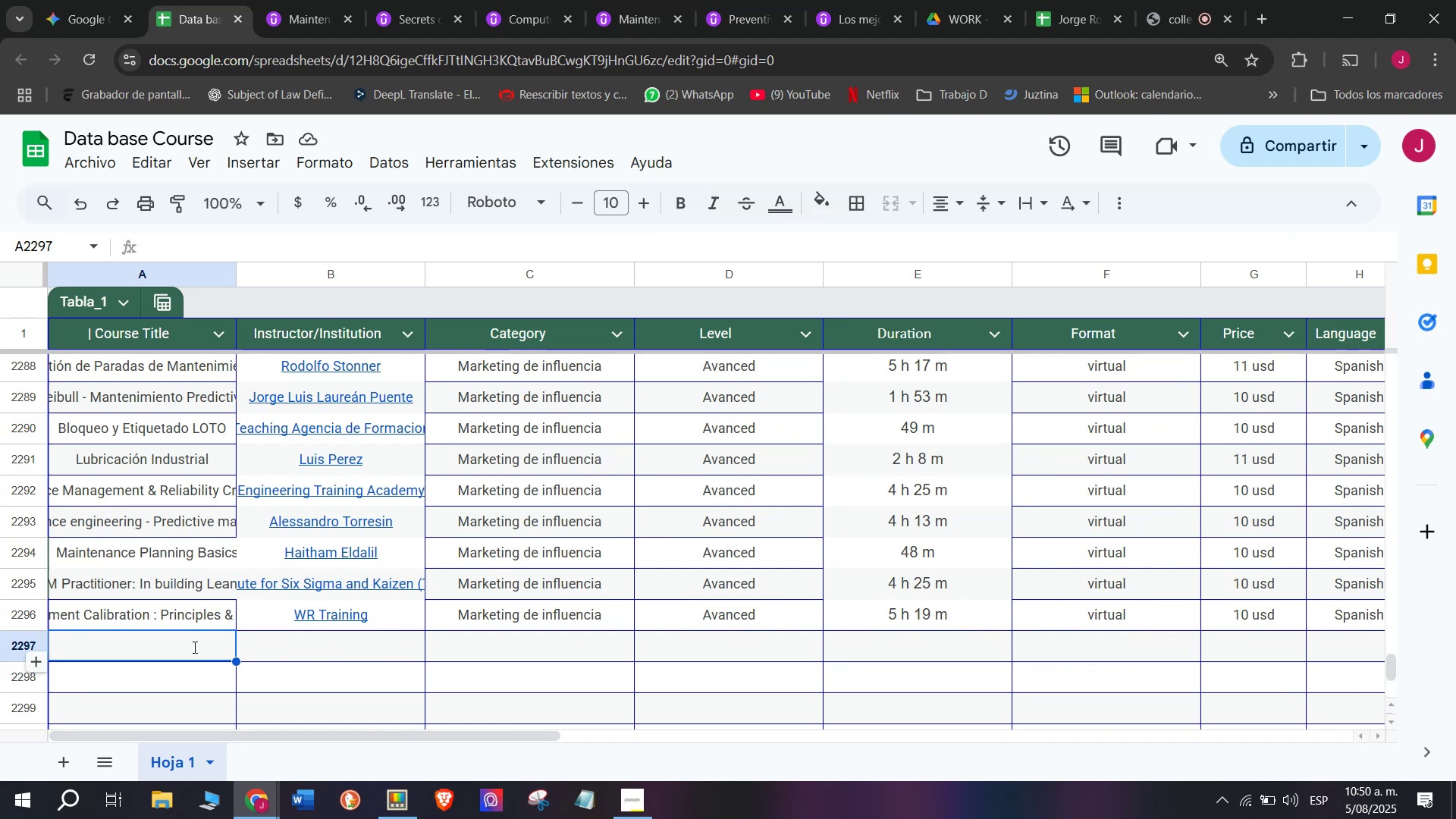 
key(Z)
 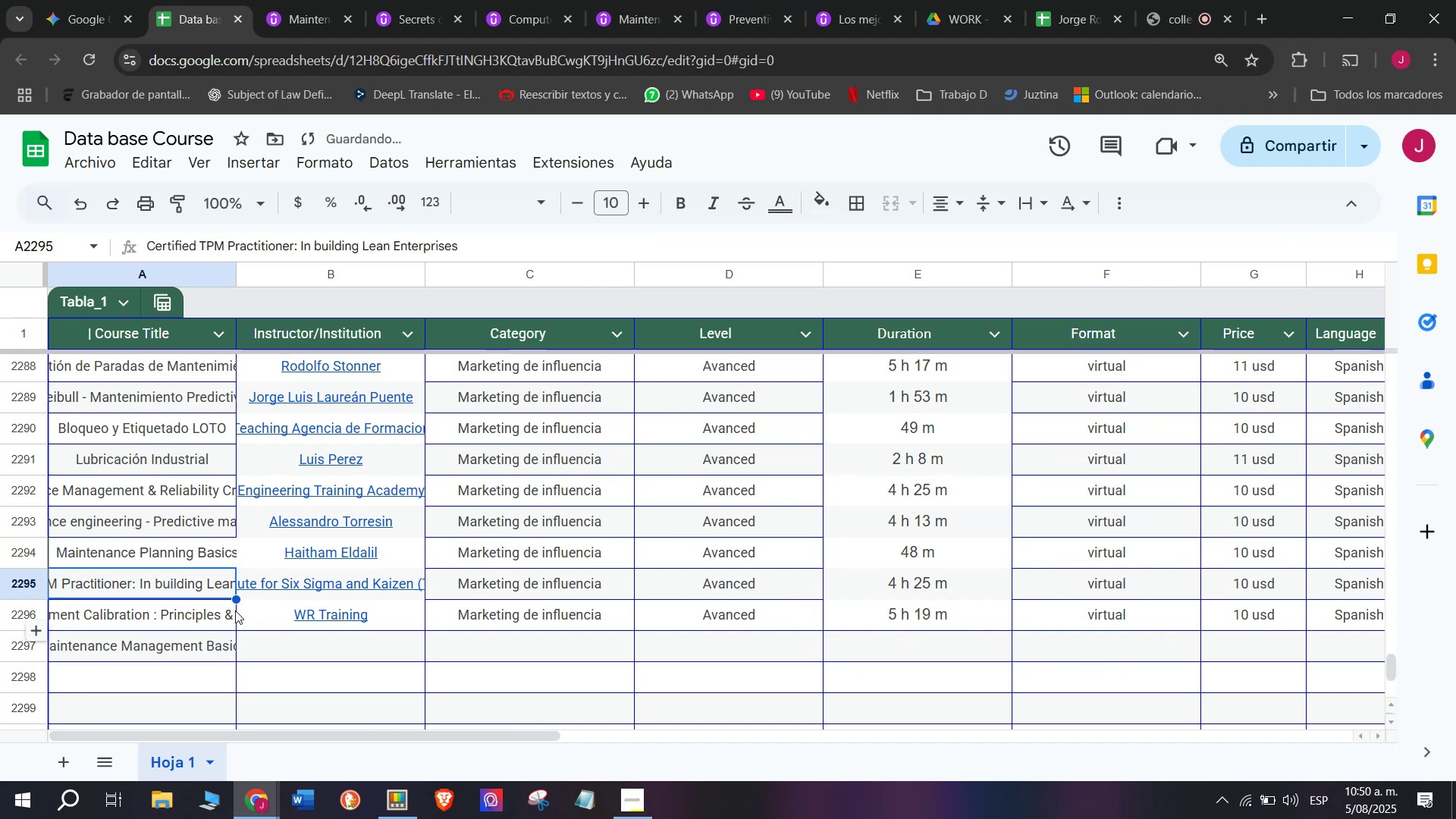 
key(Control+ControlLeft)
 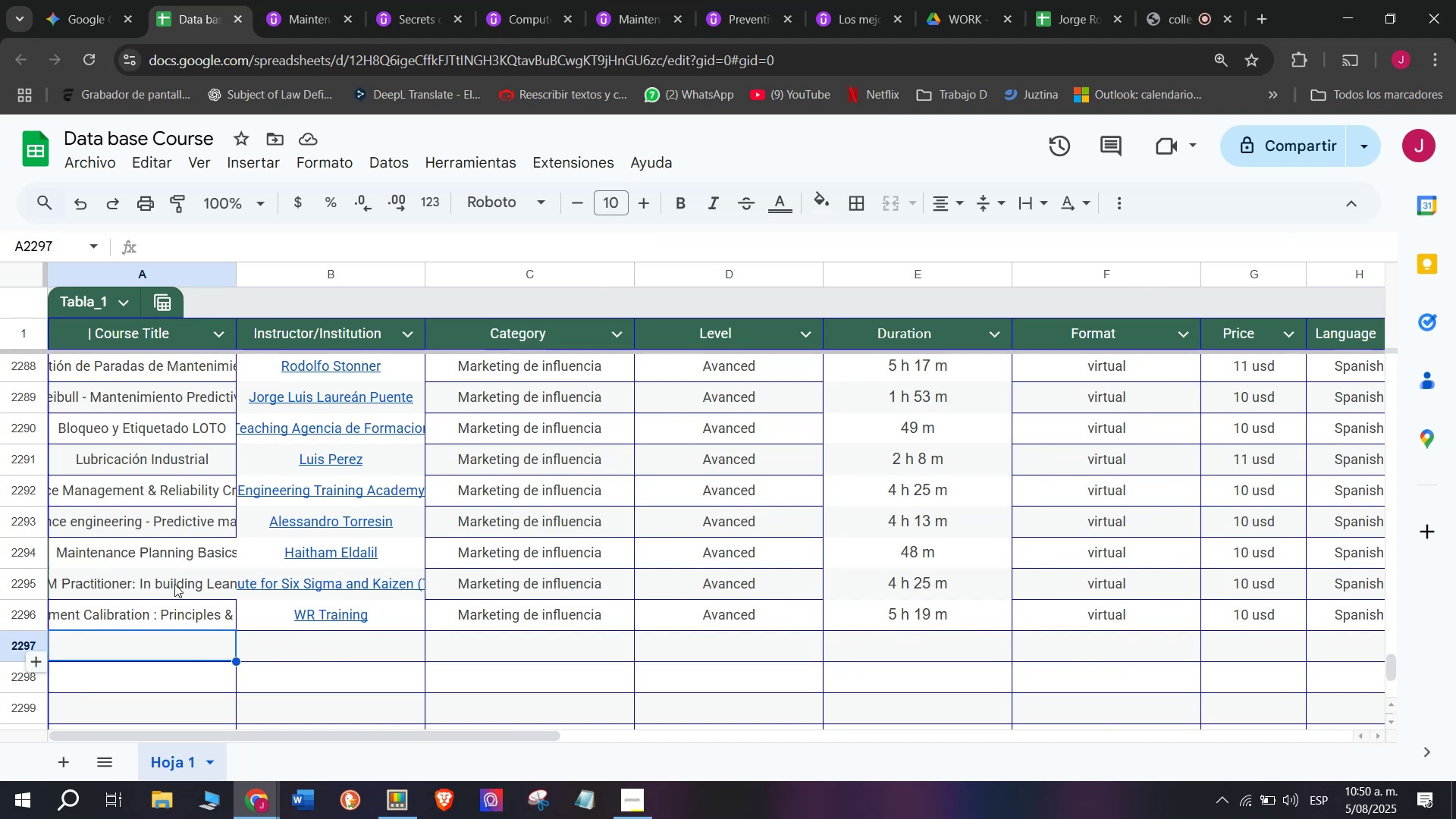 
key(Control+V)
 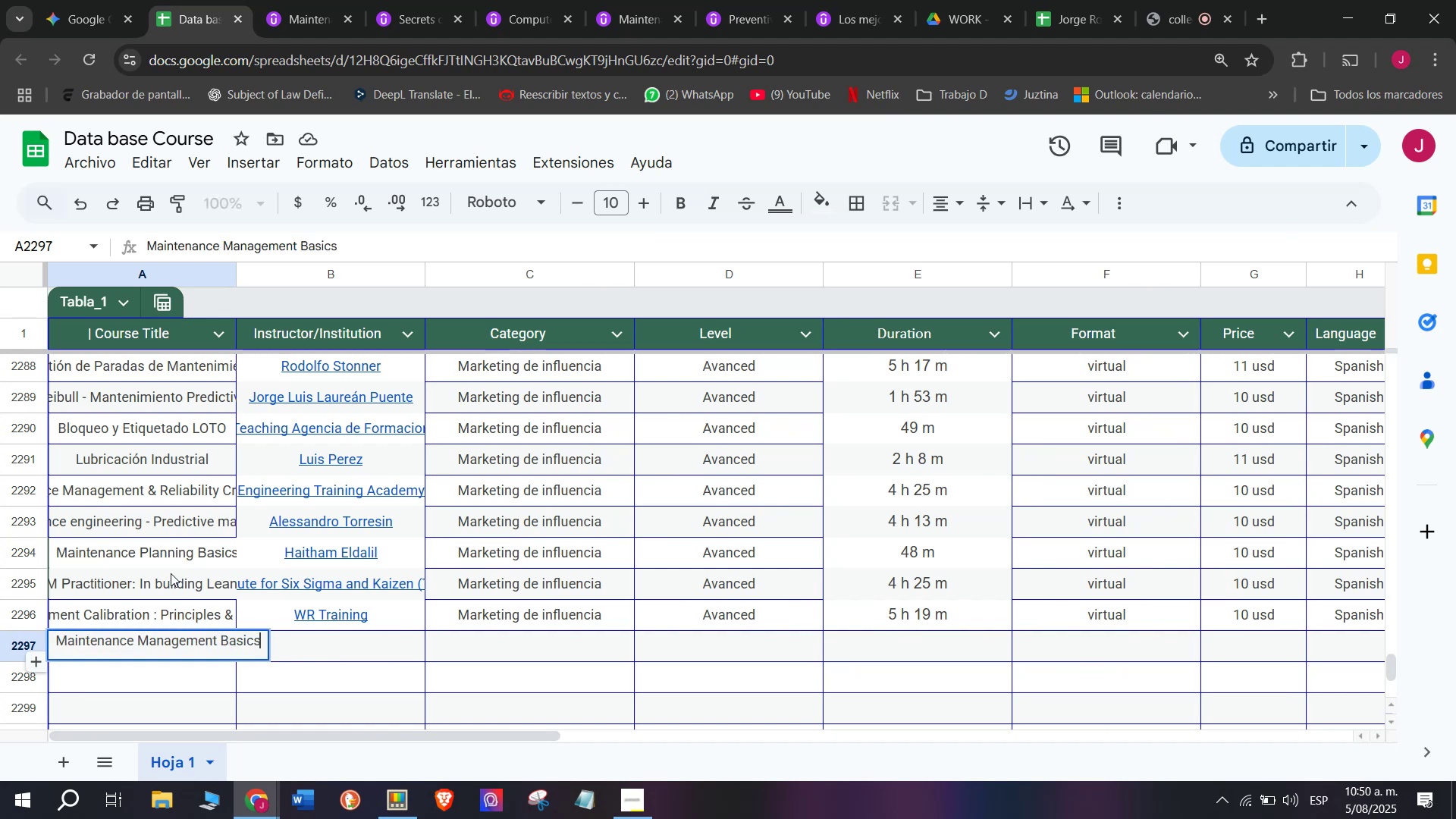 
triple_click([171, 573])
 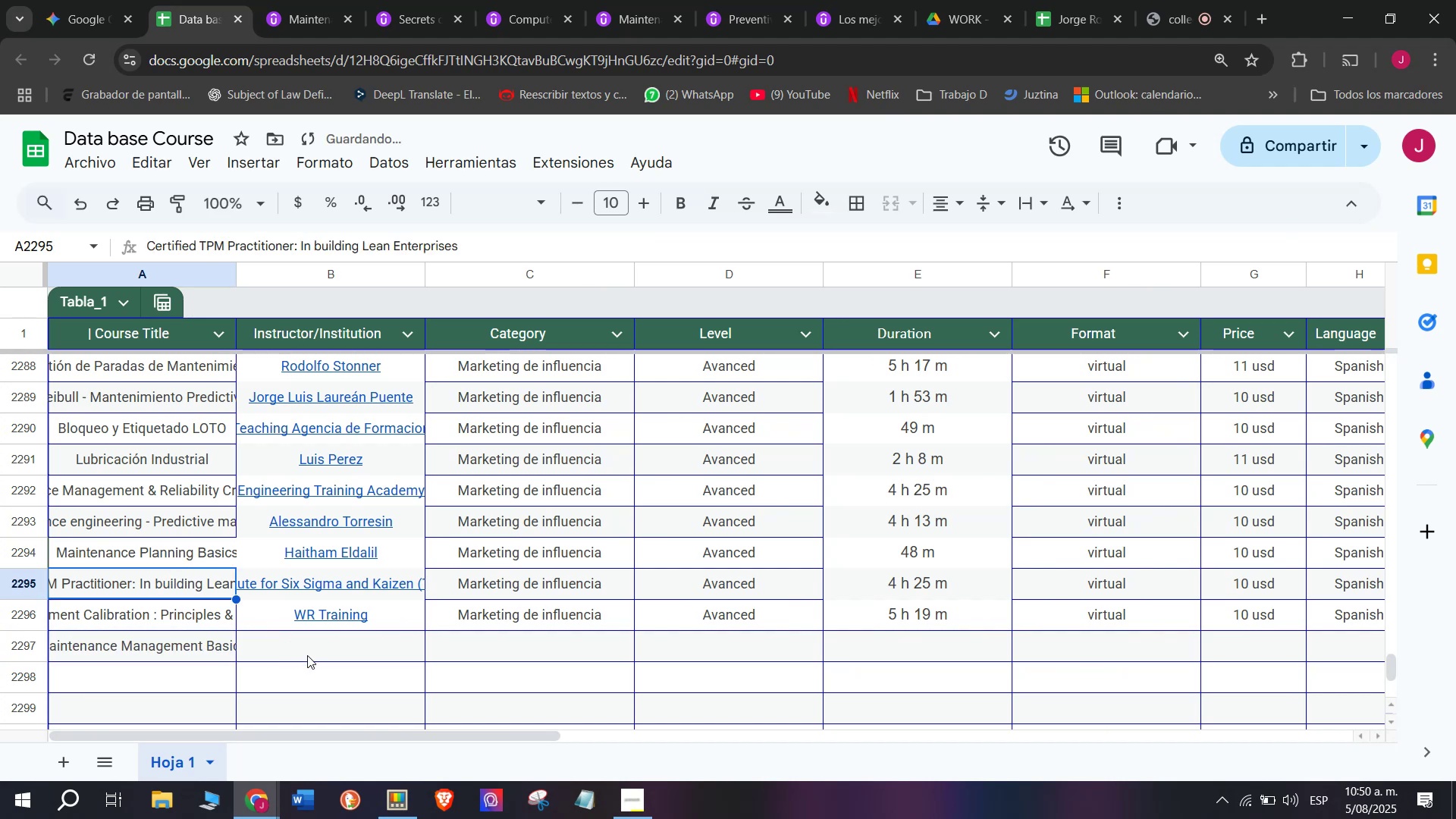 
left_click([307, 655])
 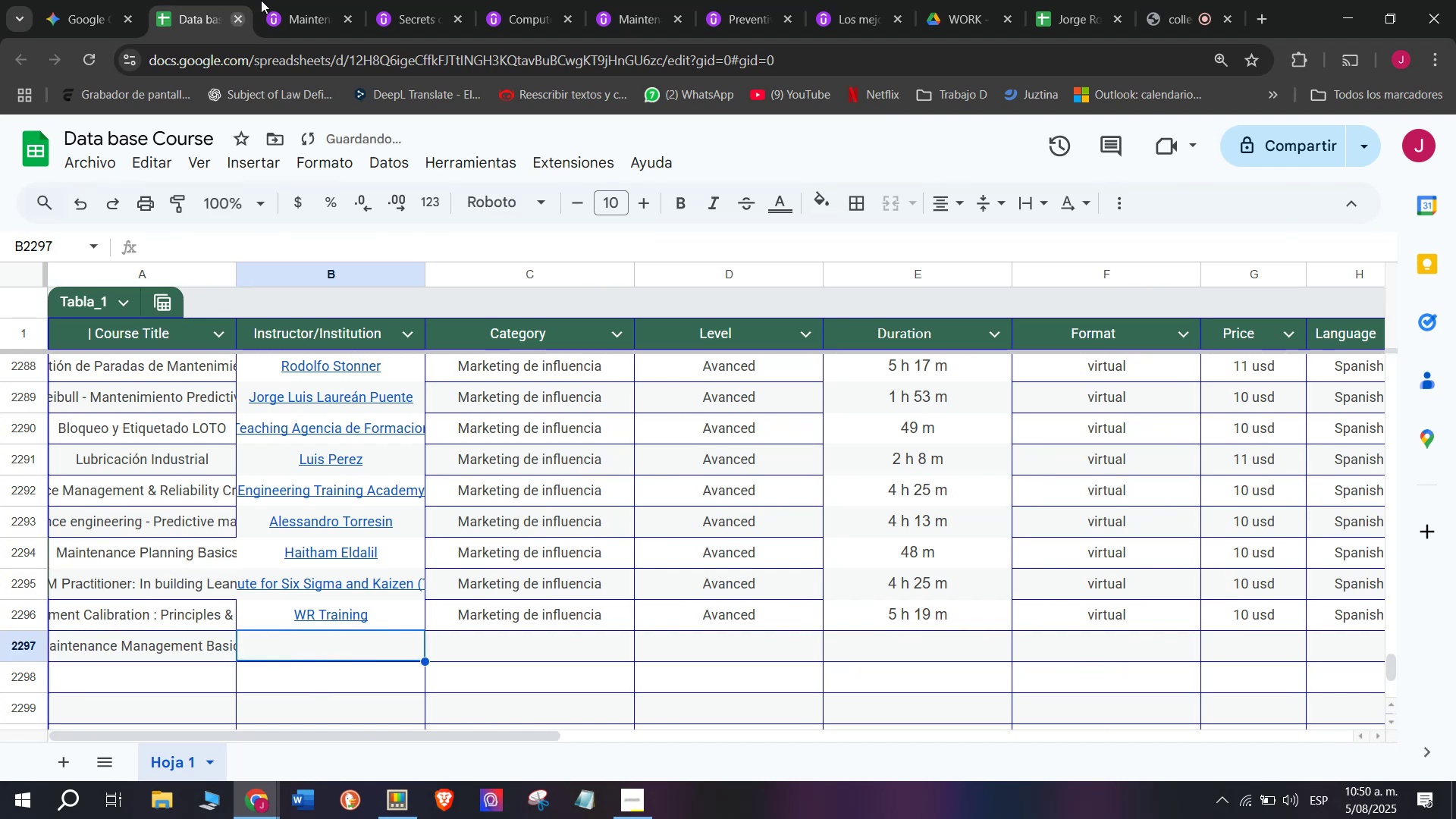 
left_click([328, 0])
 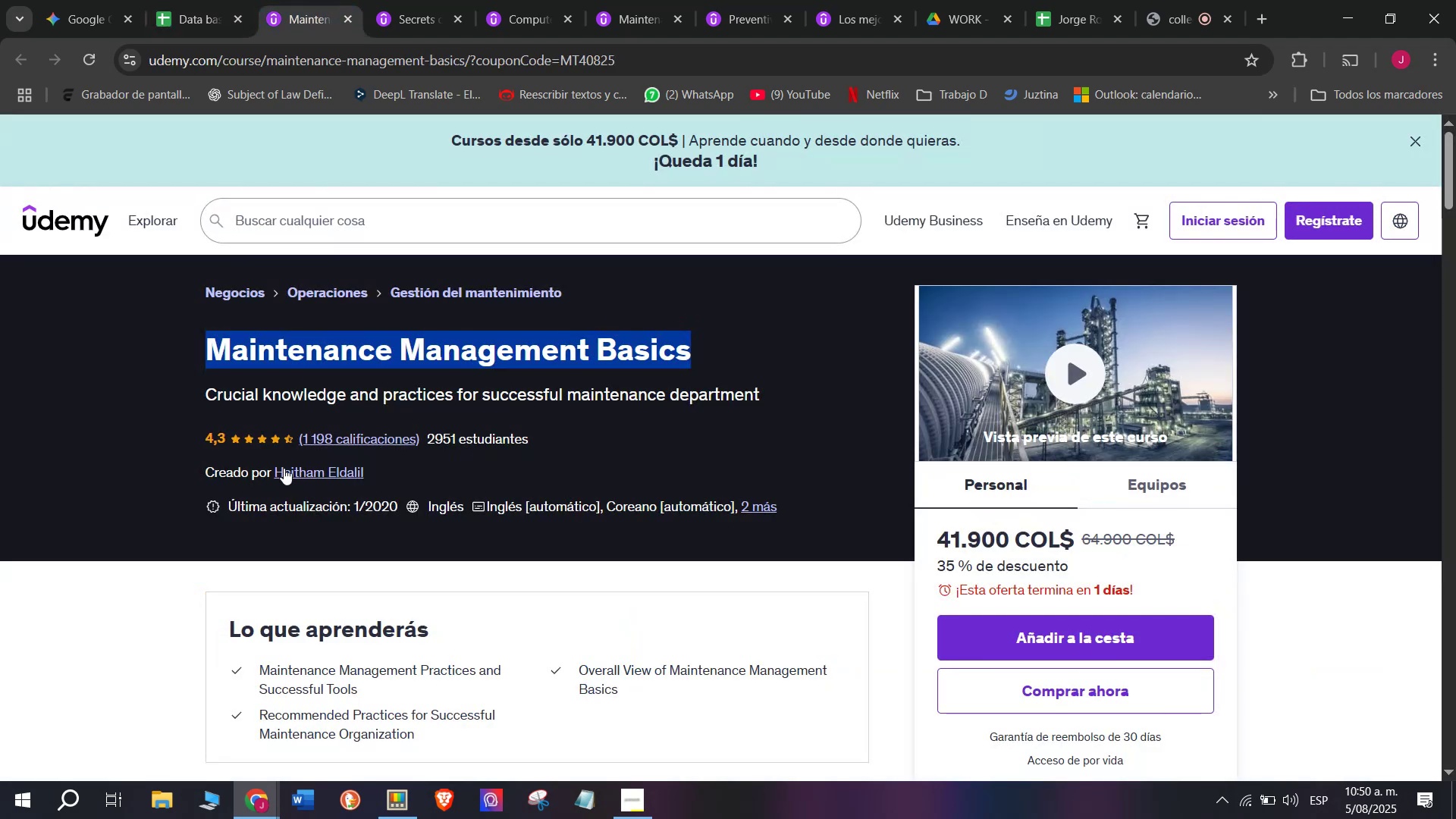 
left_click([284, 468])
 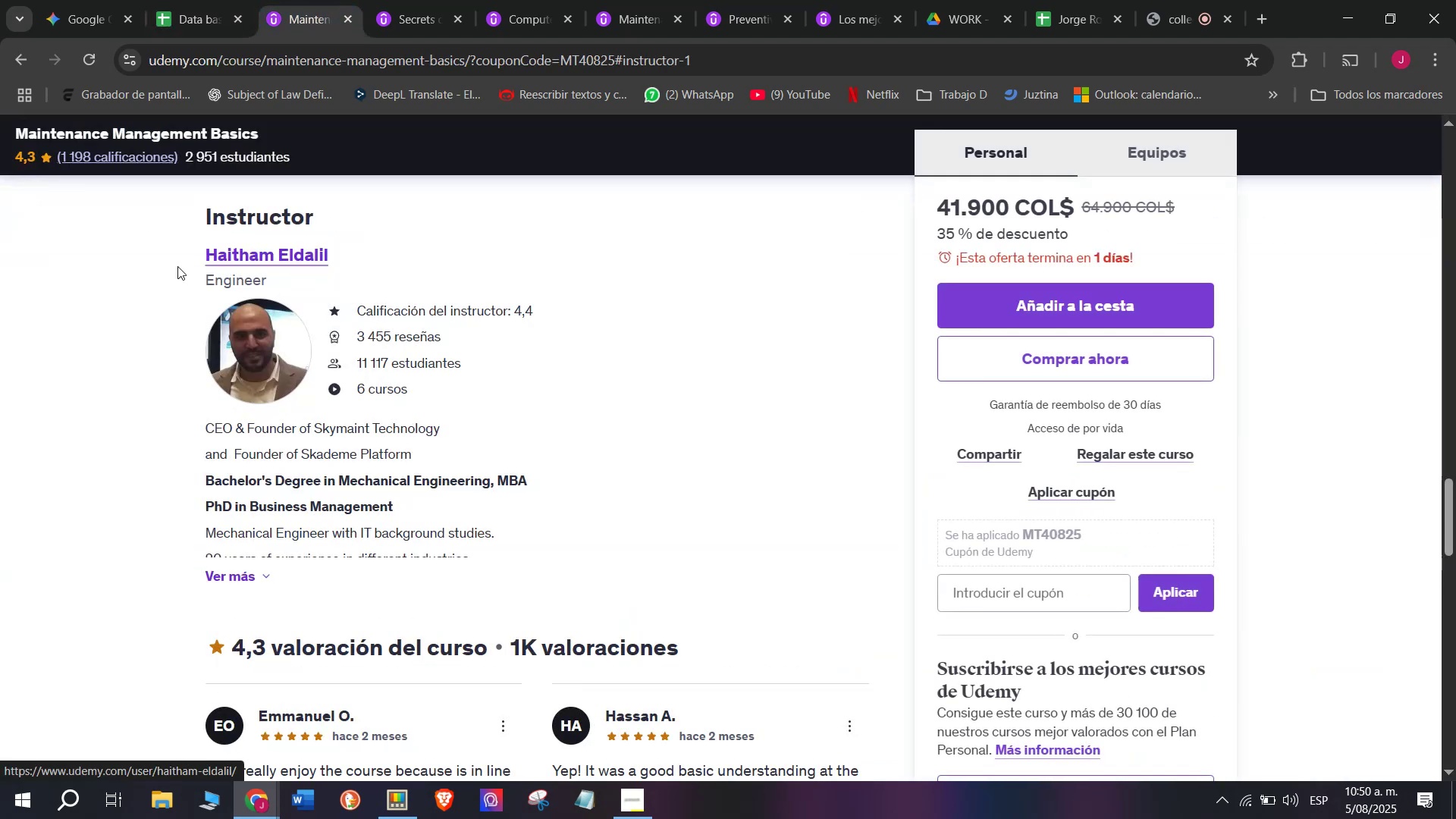 
left_click_drag(start_coordinate=[177, 263], to_coordinate=[353, 249])
 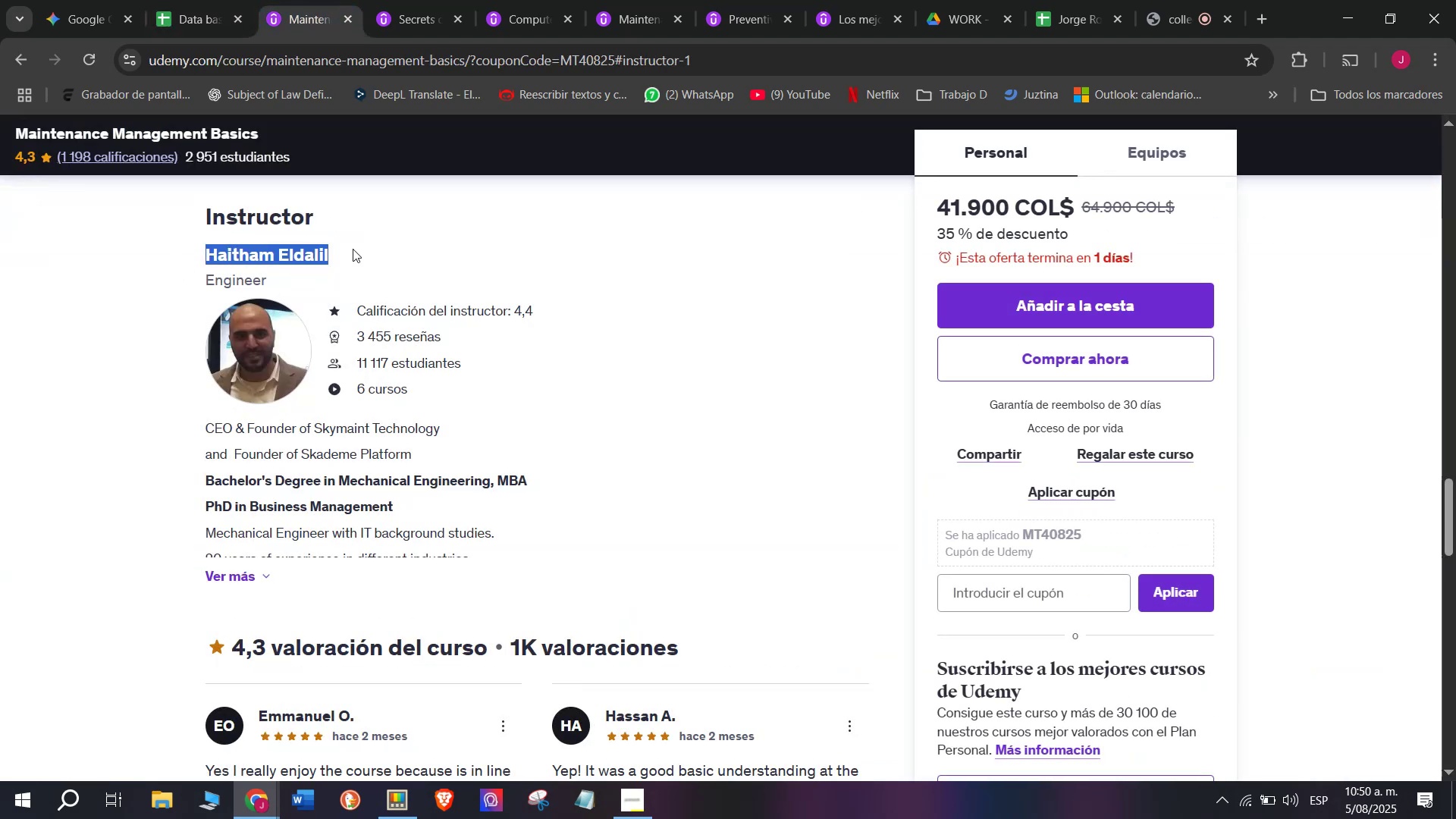 
key(Break)
 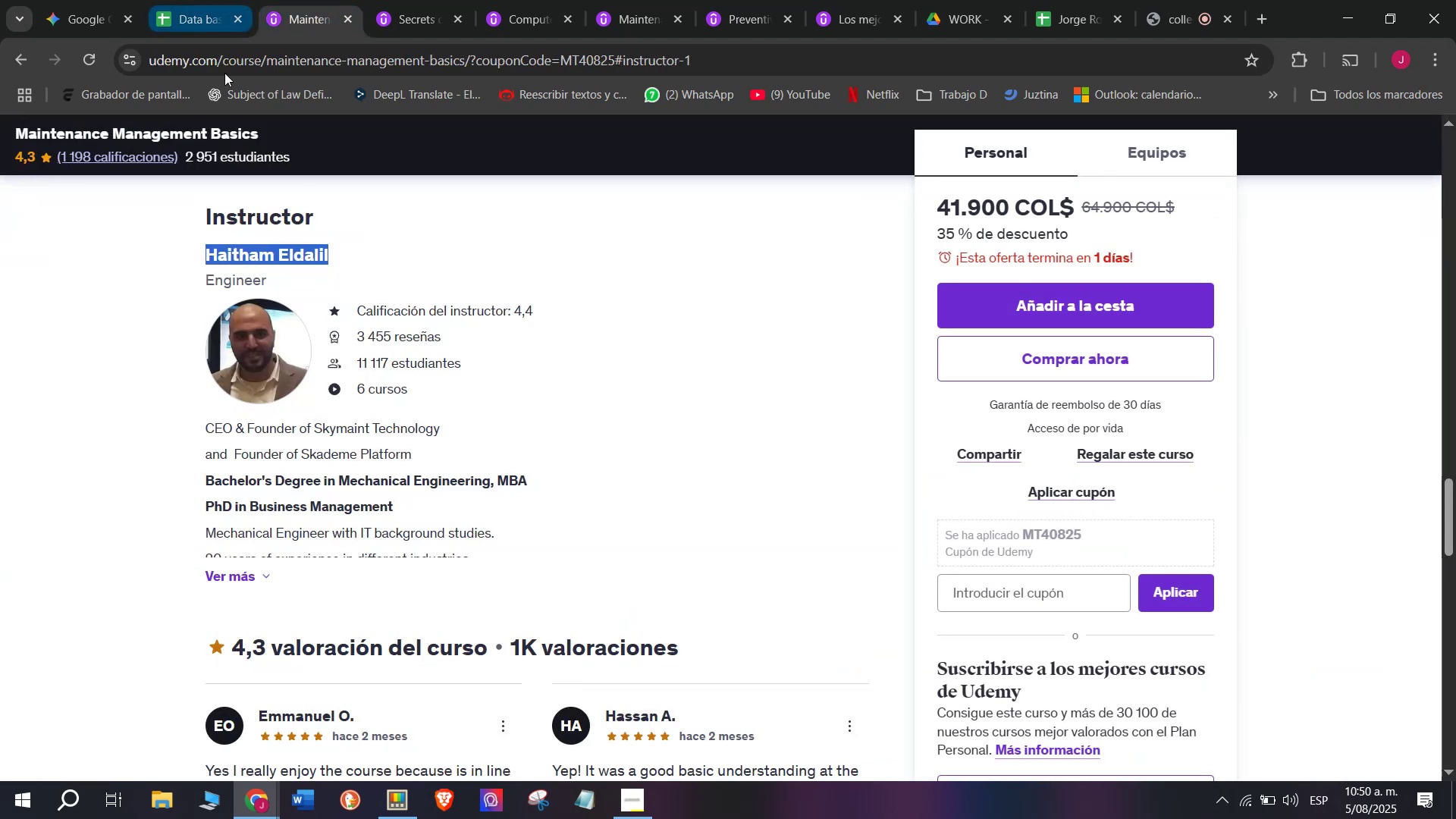 
key(Control+ControlLeft)
 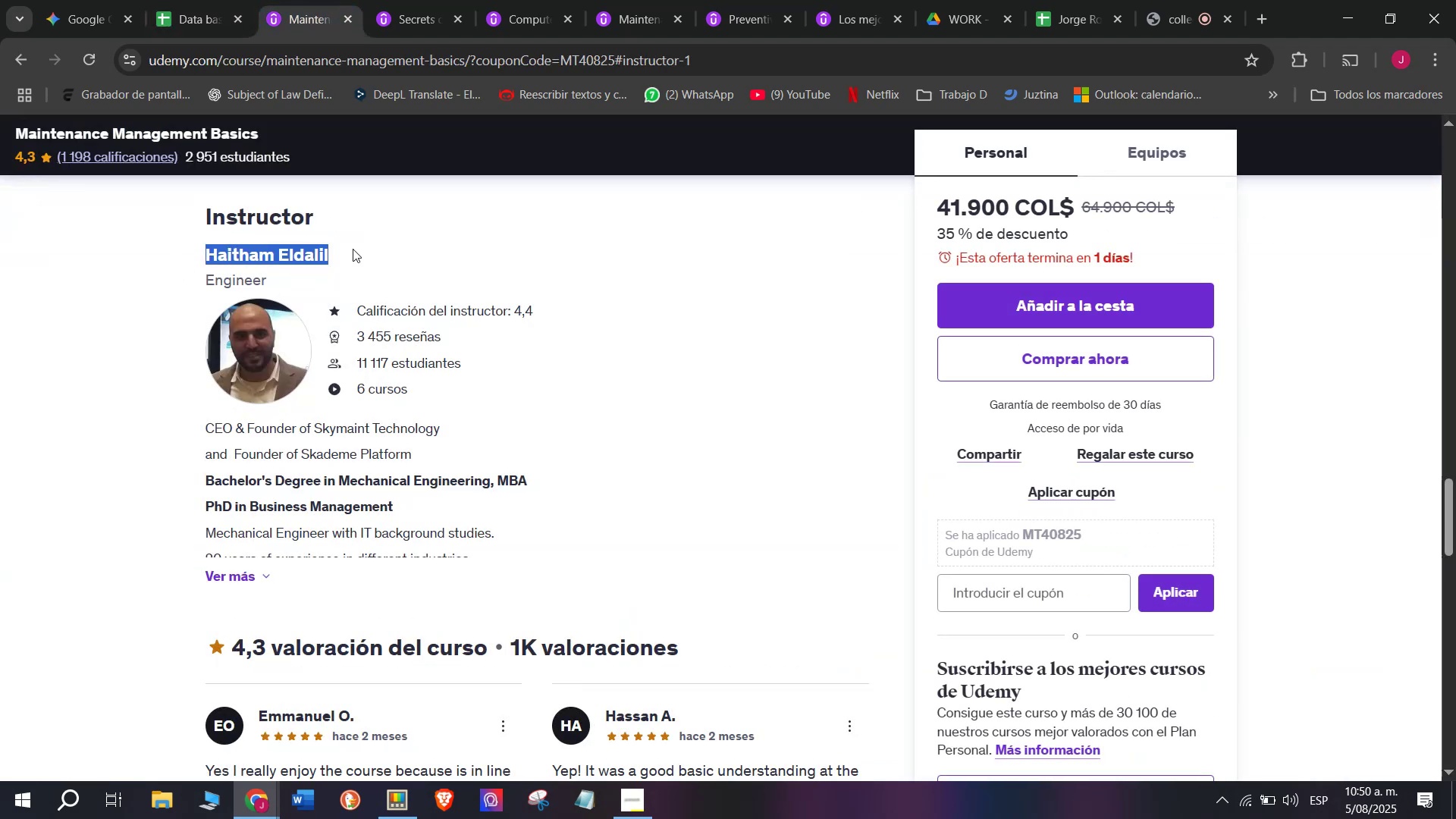 
key(Control+C)
 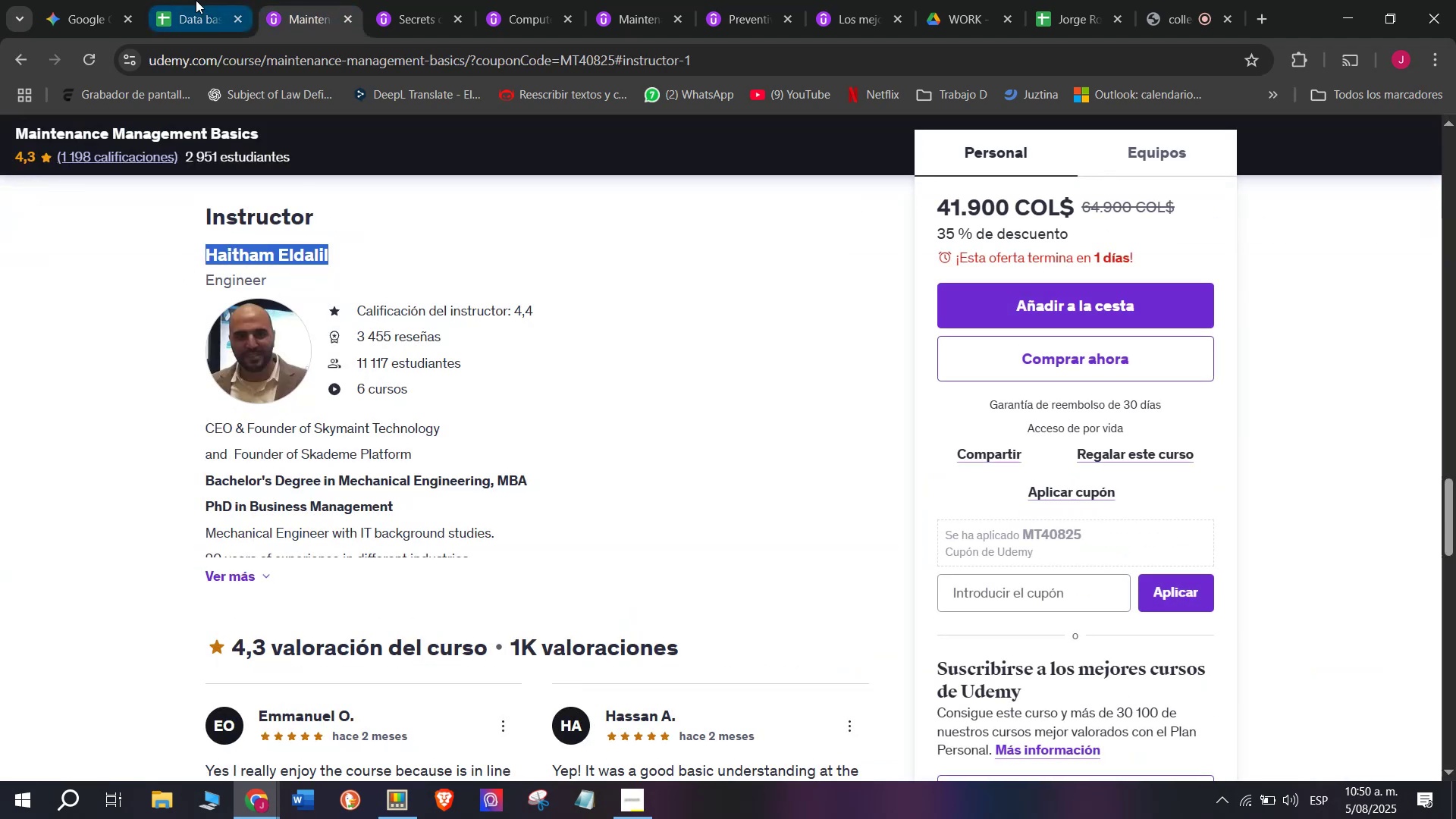 
left_click([196, 0])
 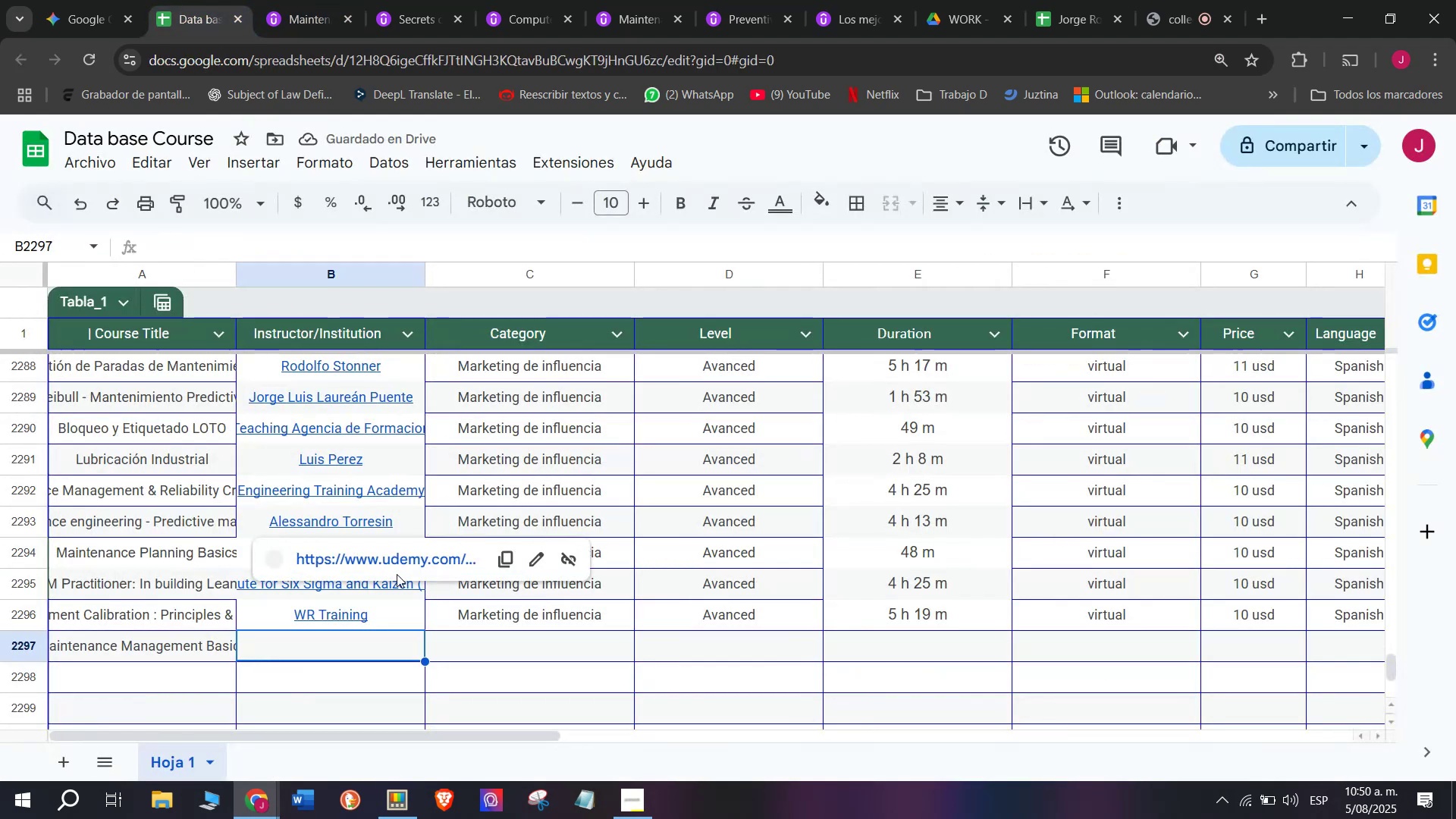 
key(Control+ControlLeft)
 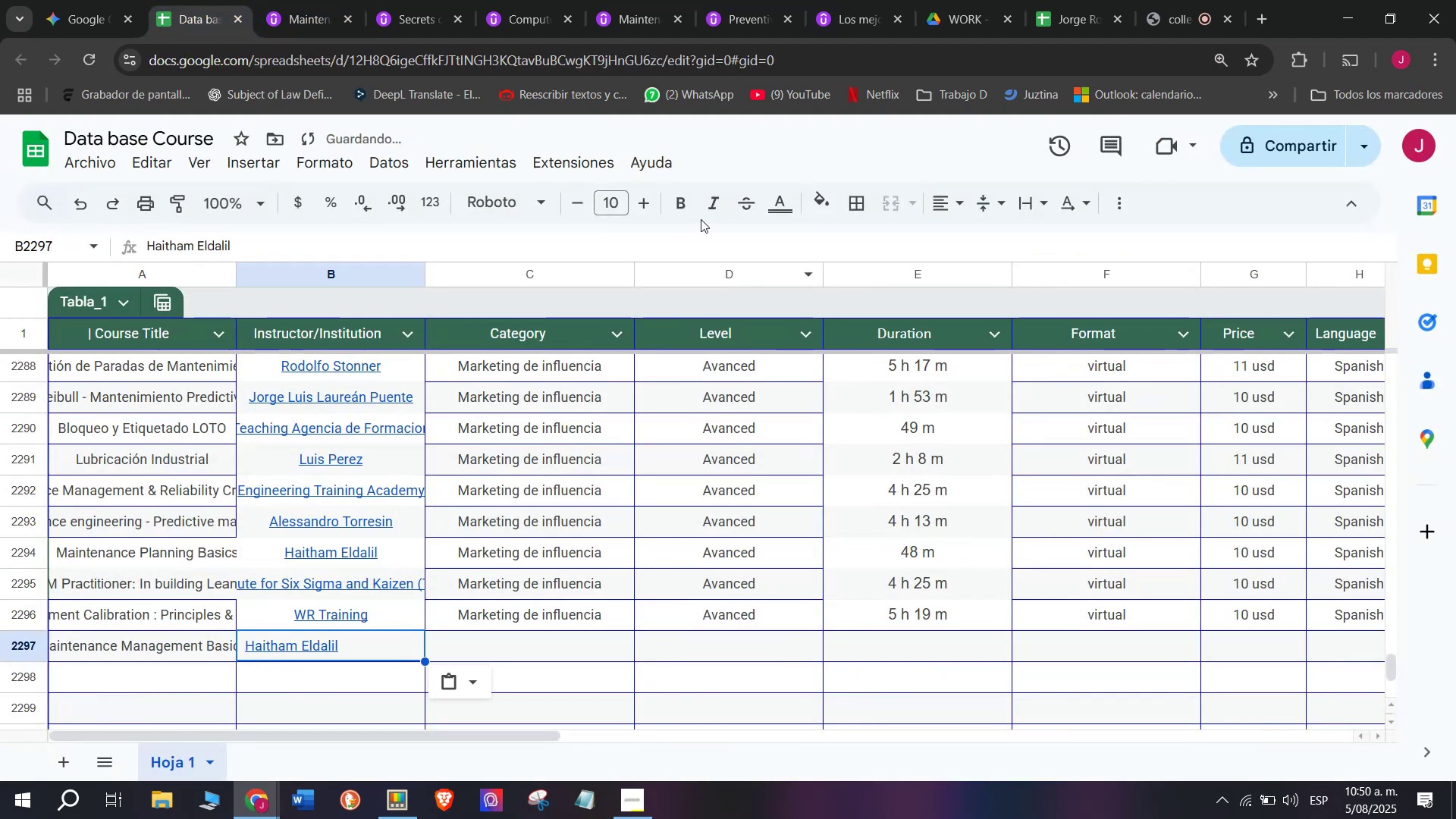 
key(Z)
 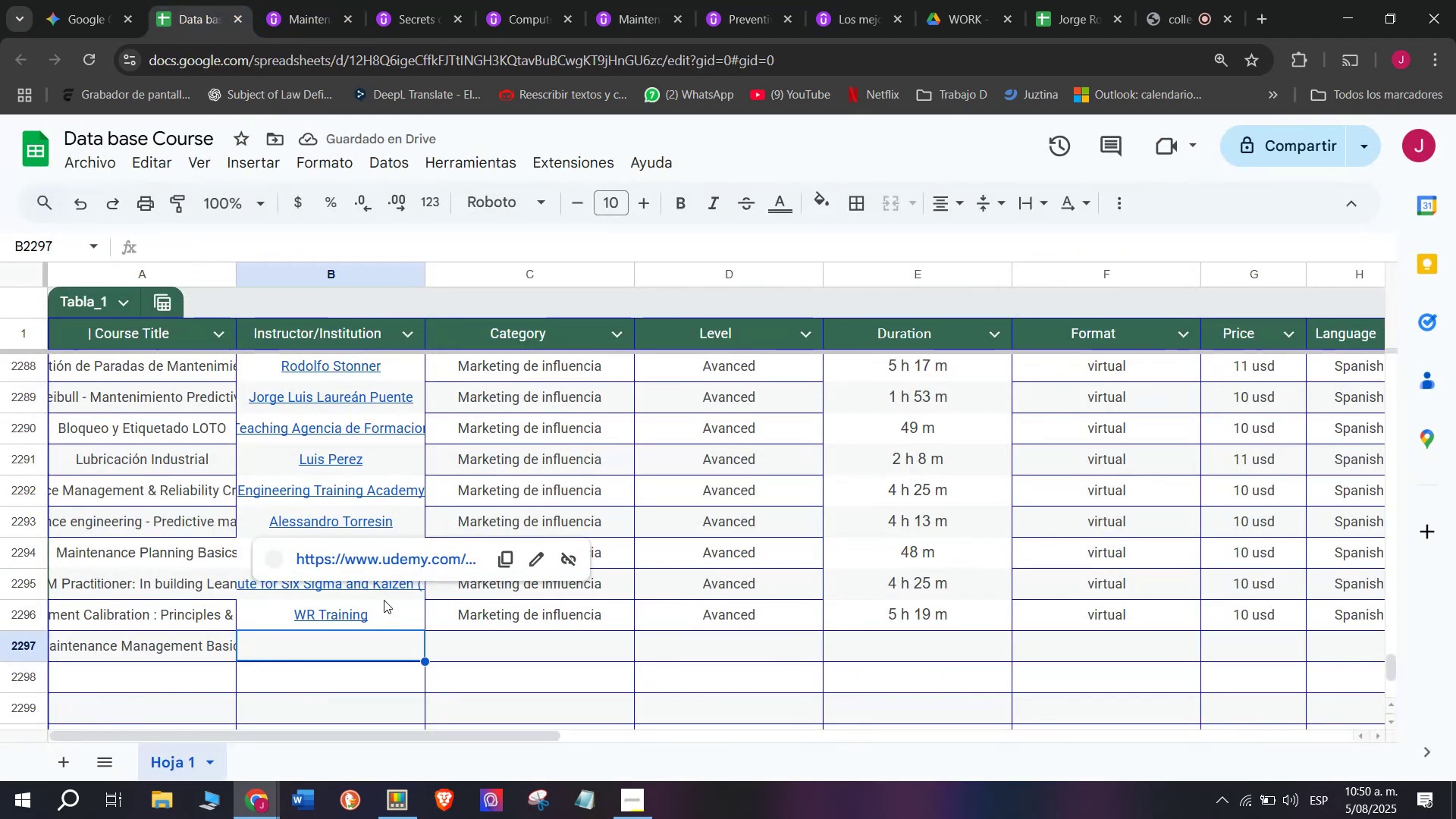 
key(Control+V)
 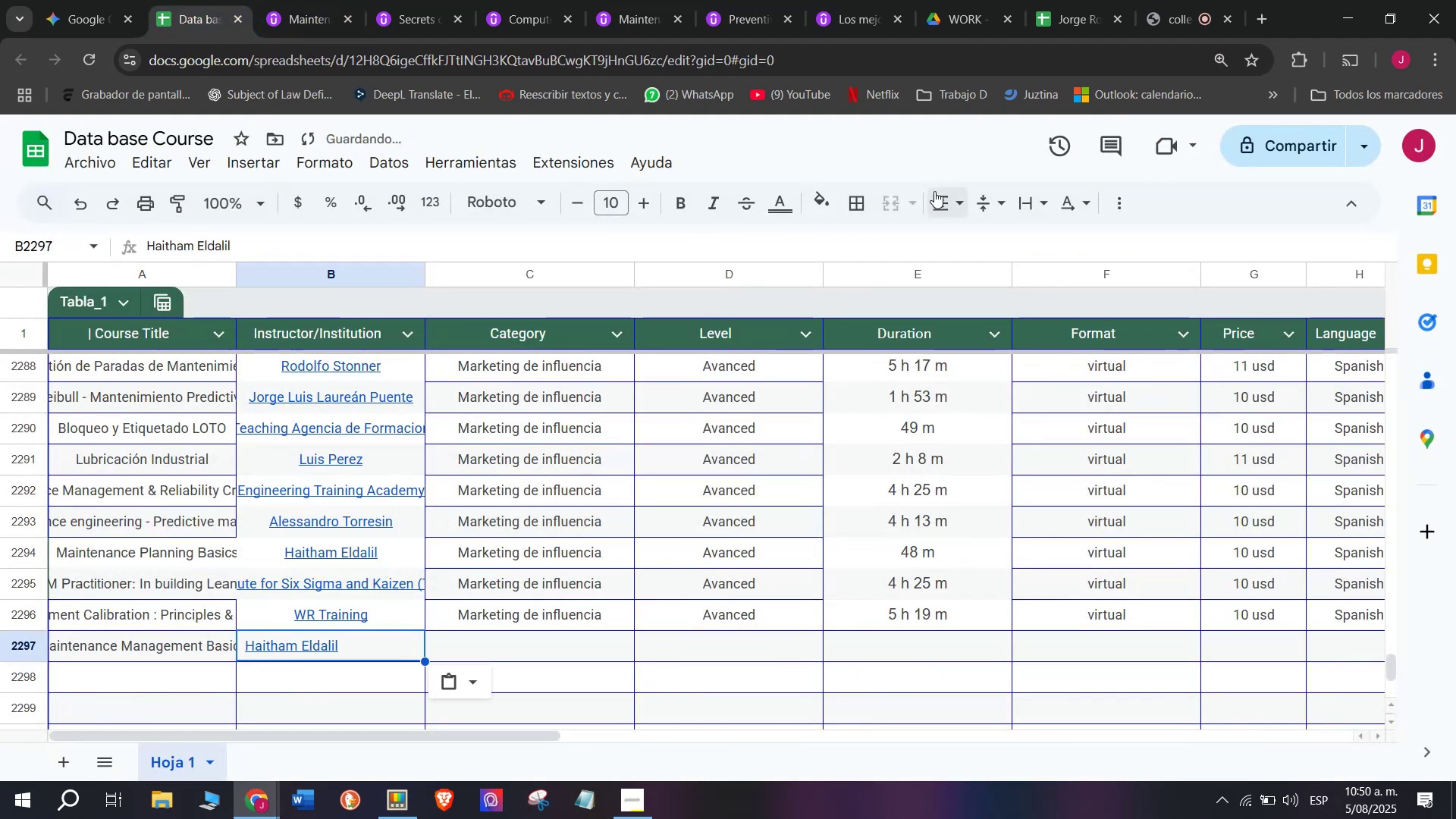 
left_click([941, 191])
 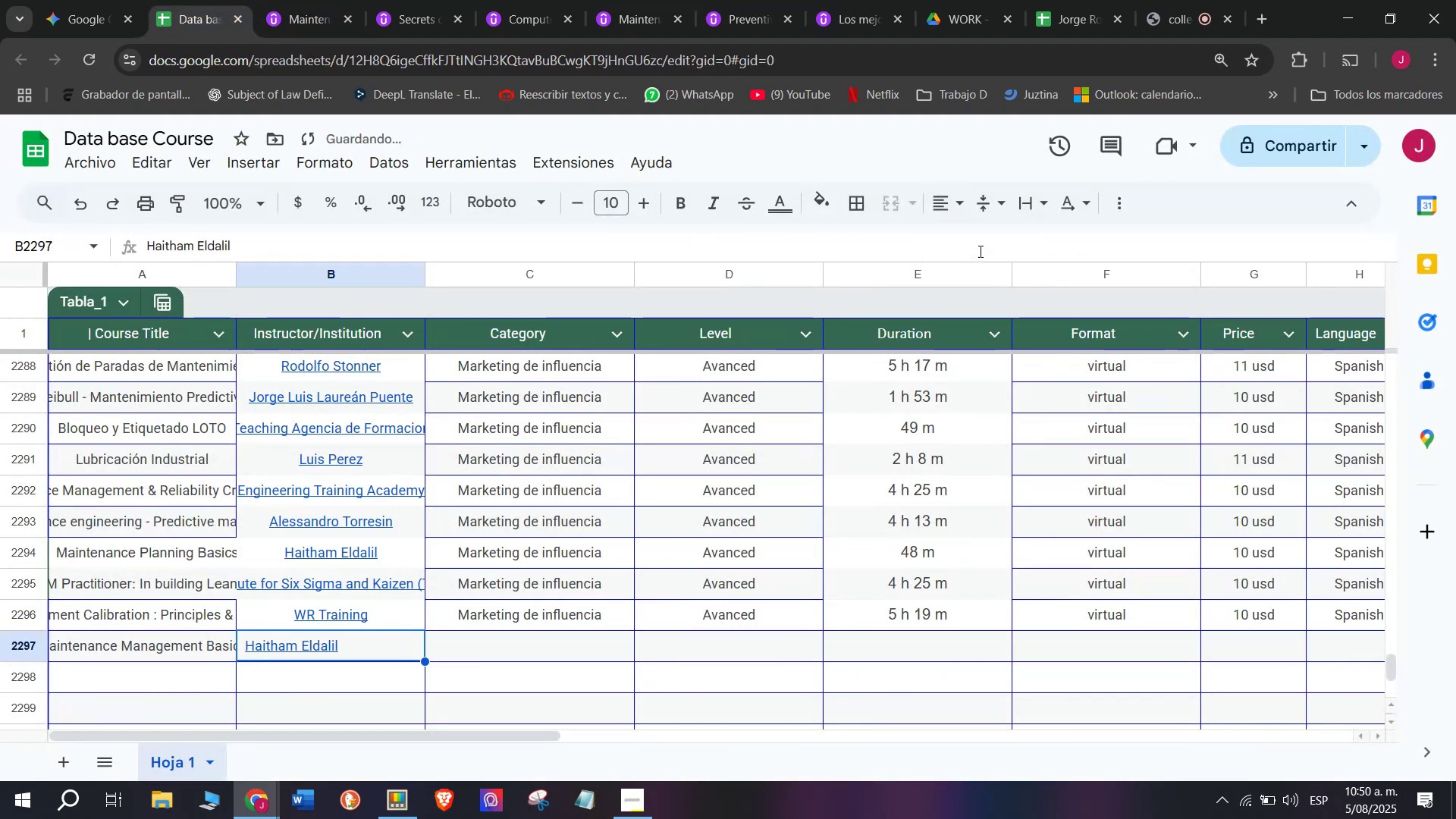 
double_click([981, 253])
 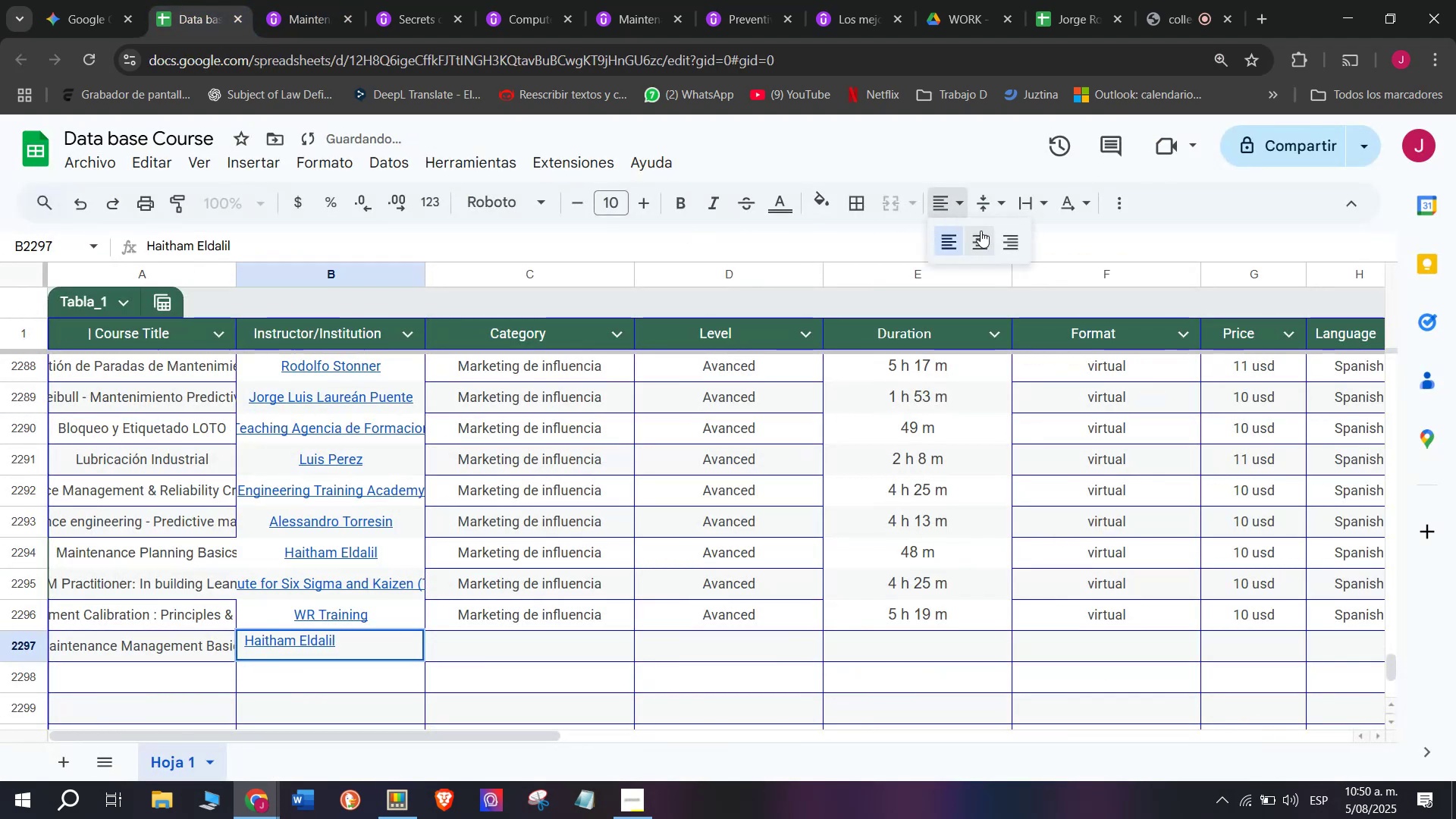 
double_click([989, 239])
 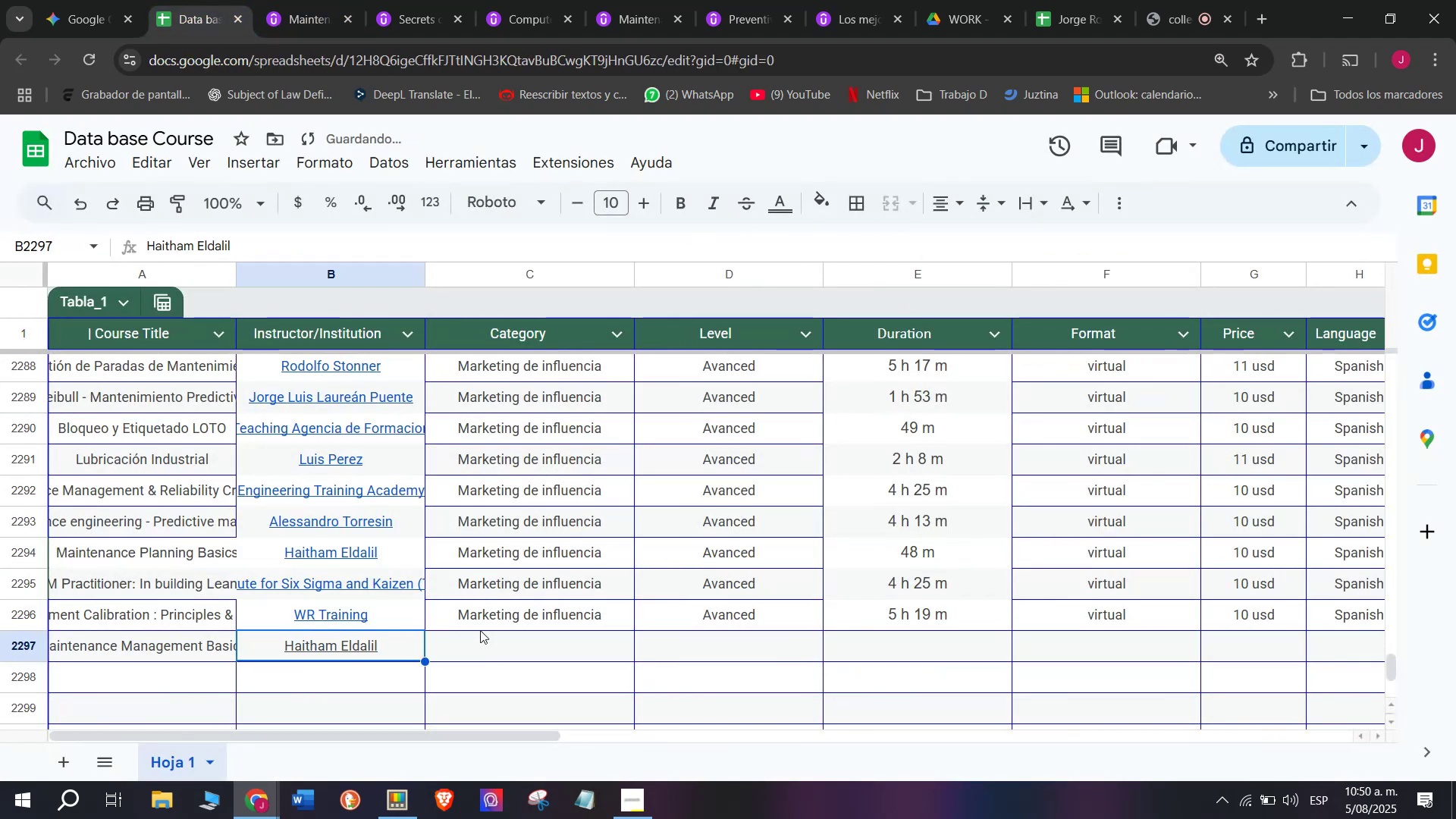 
key(Shift+ShiftLeft)
 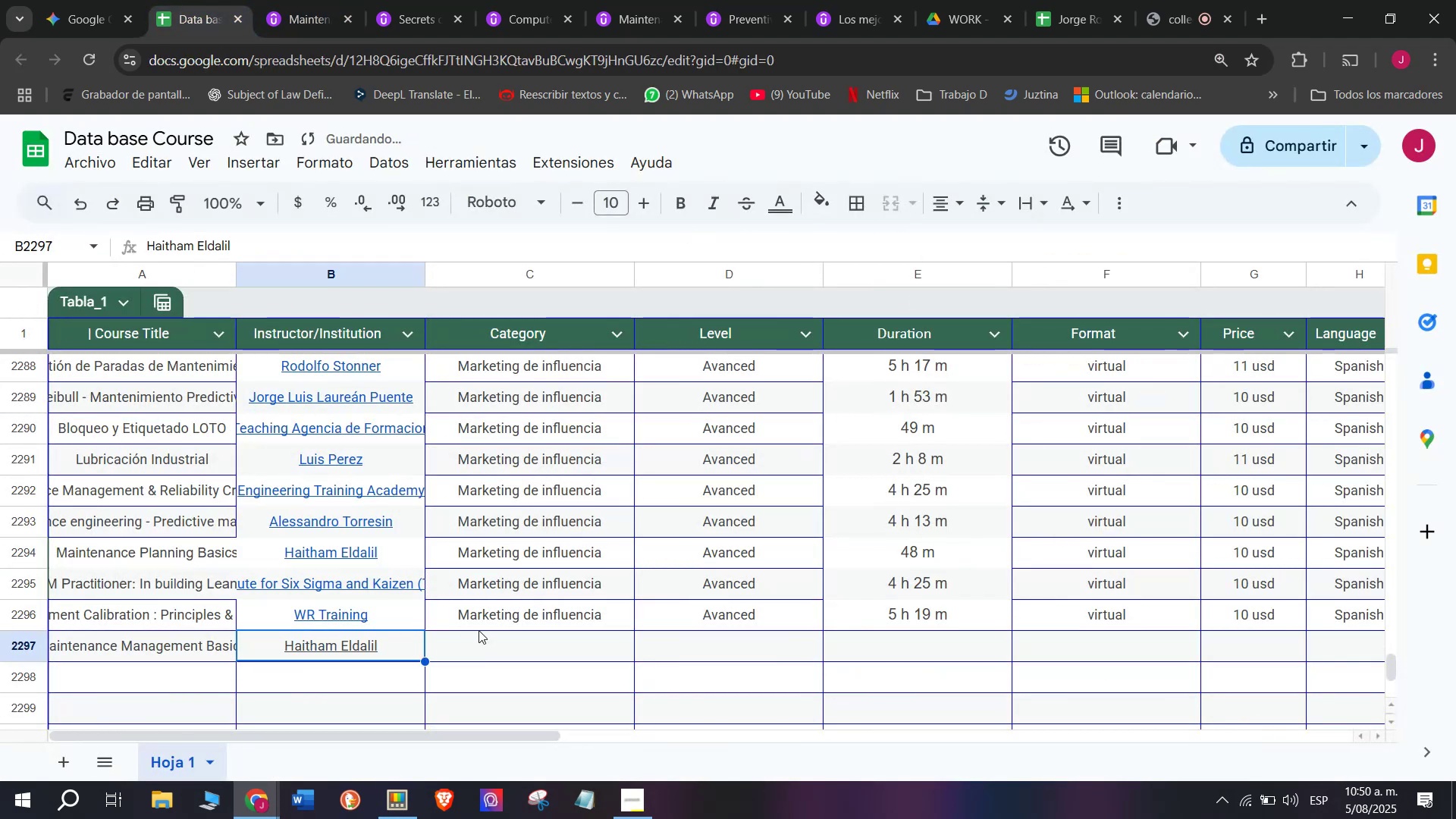 
key(Control+Shift+ControlLeft)
 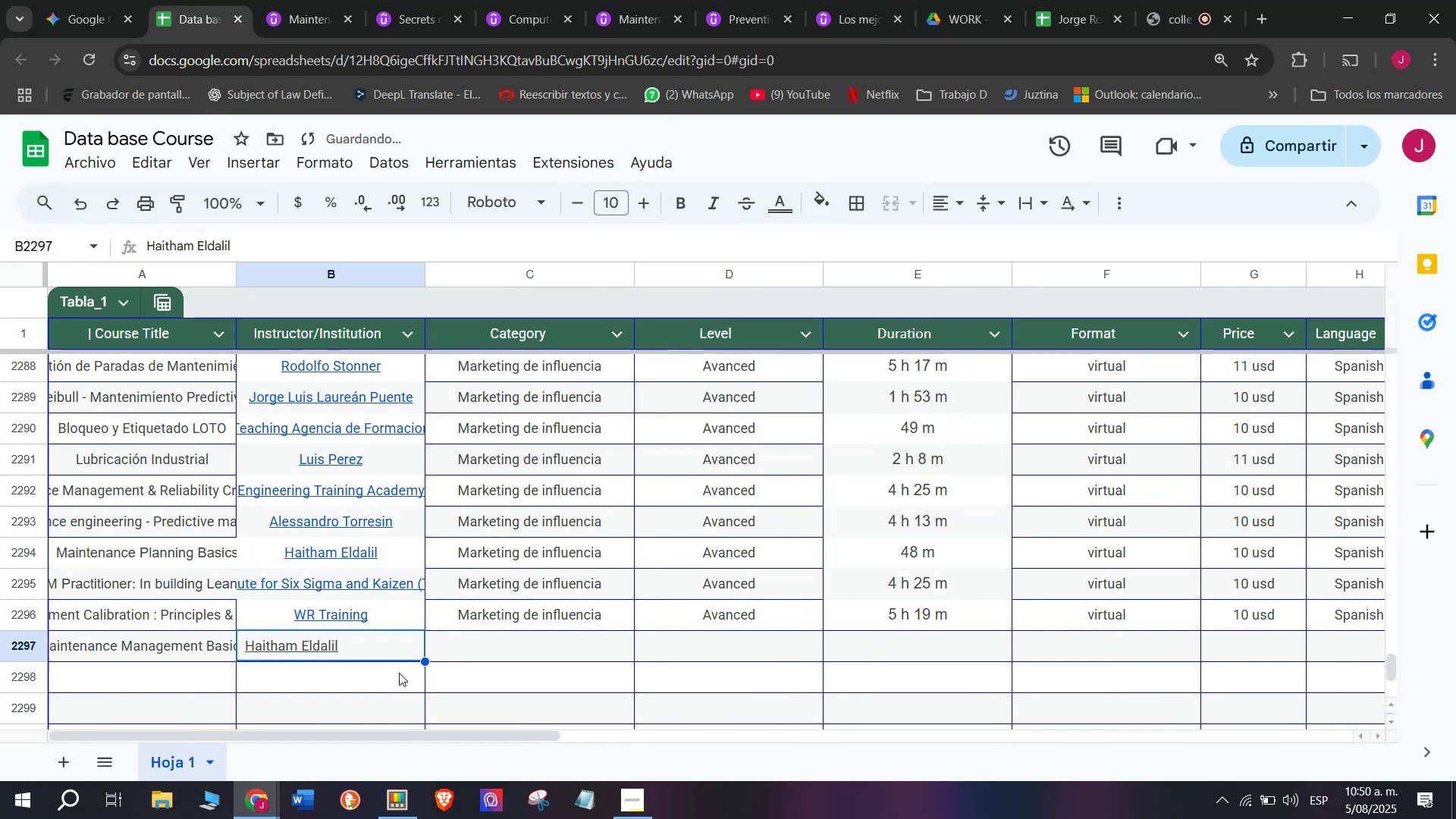 
key(Control+Shift+Z)
 